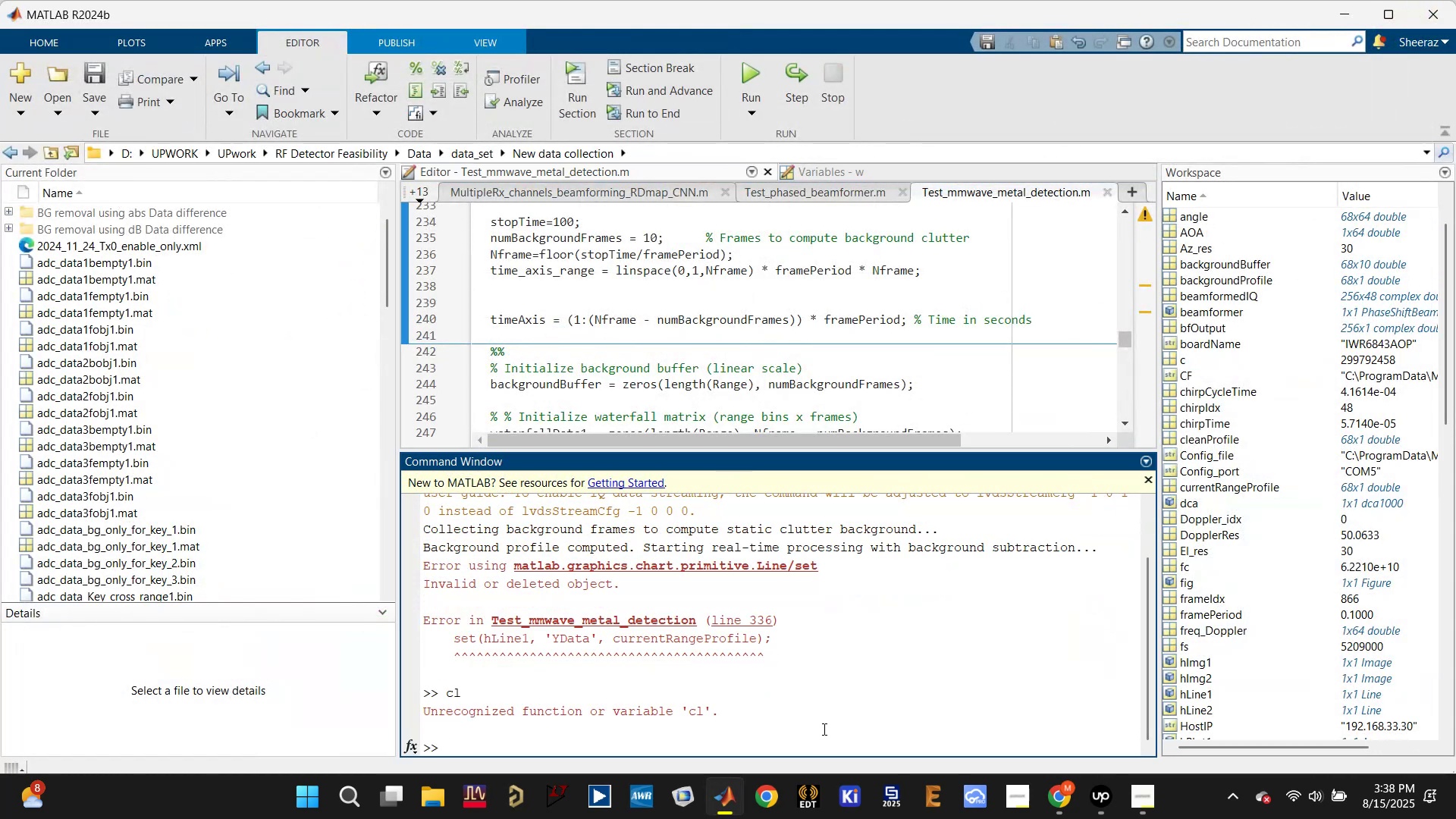 
type(clc)
 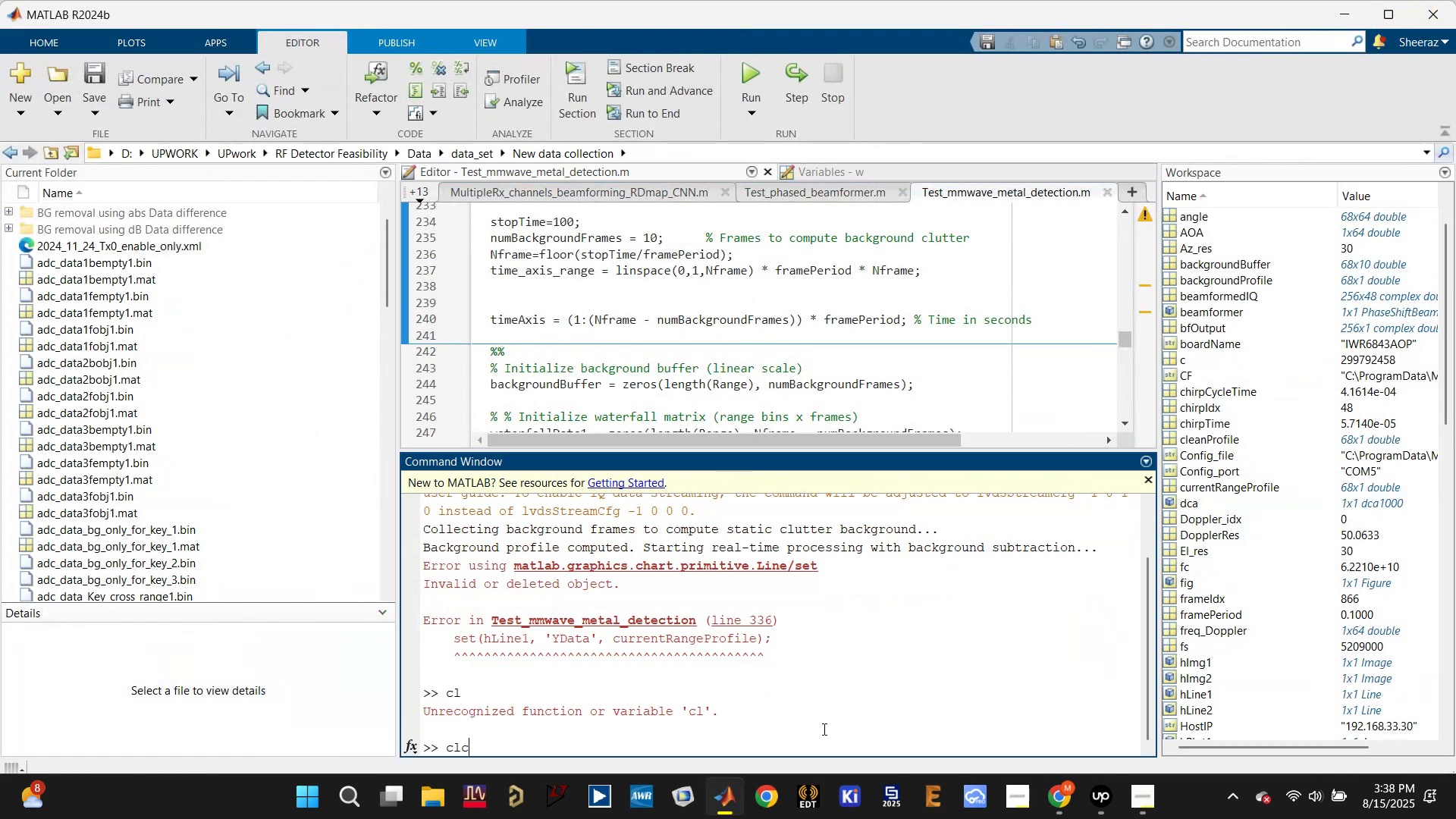 
key(Enter)
 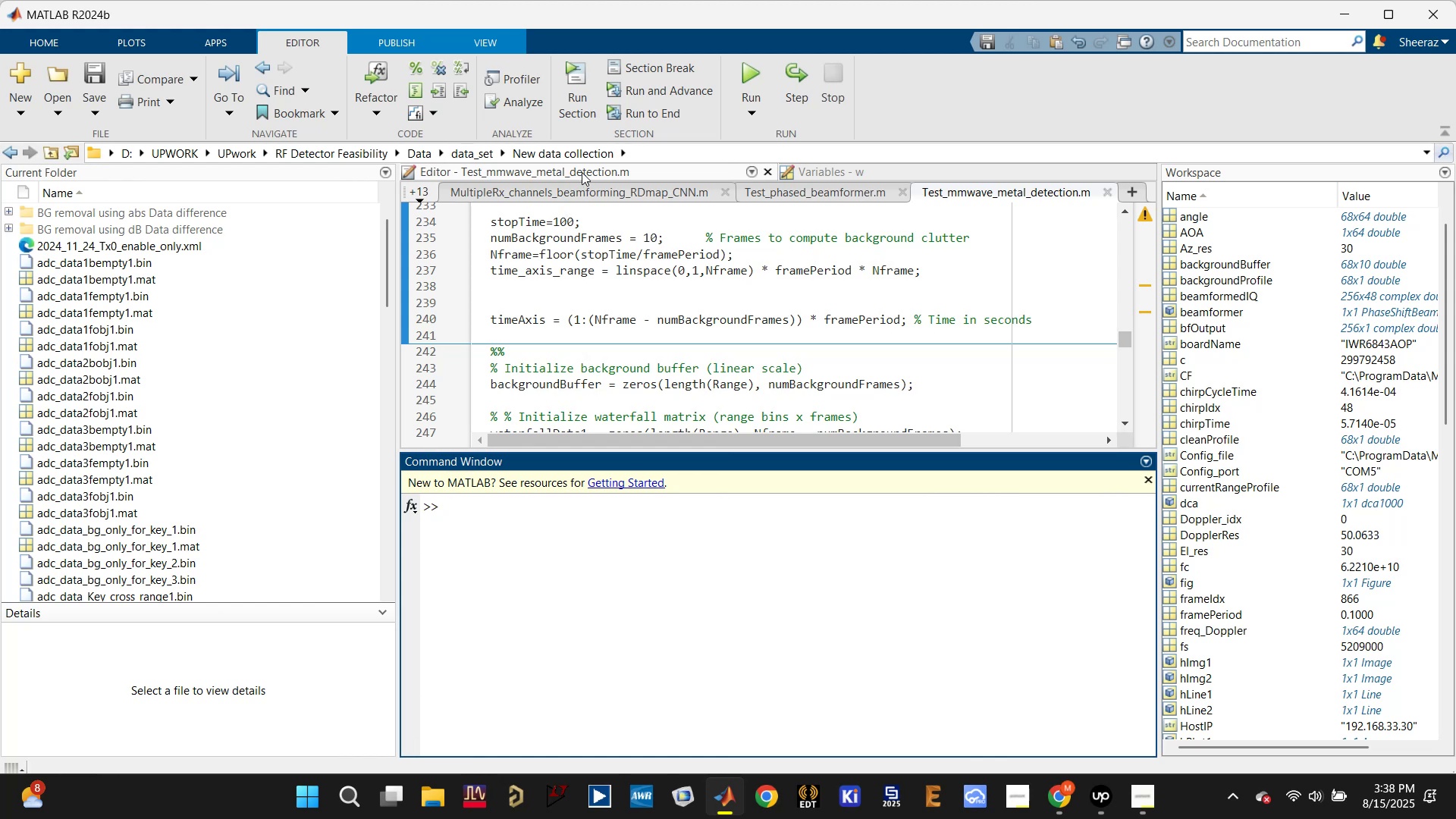 
left_click([416, 190])
 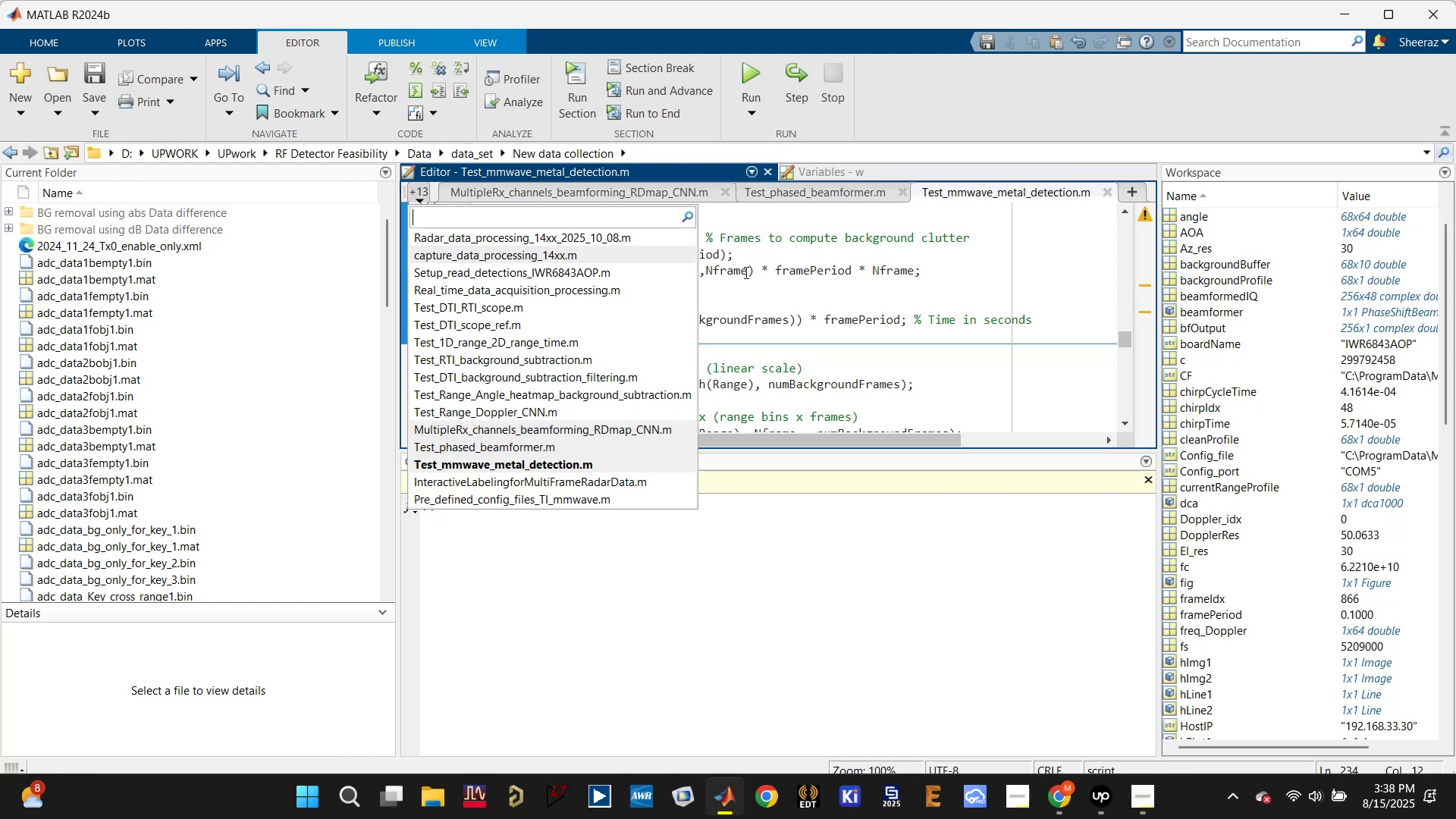 
left_click([796, 300])
 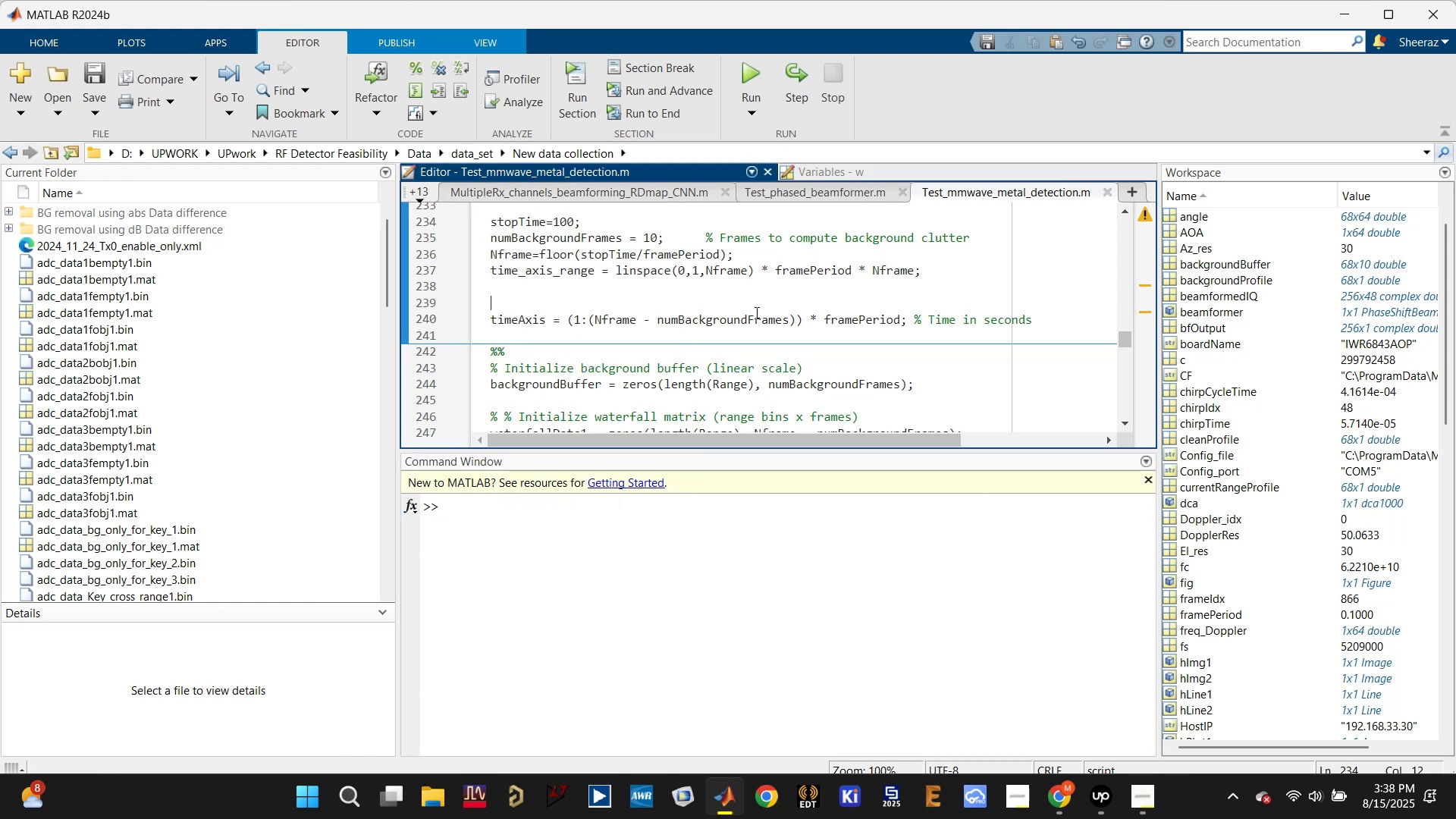 
scroll: coordinate [554, 366], scroll_direction: down, amount: 9.0
 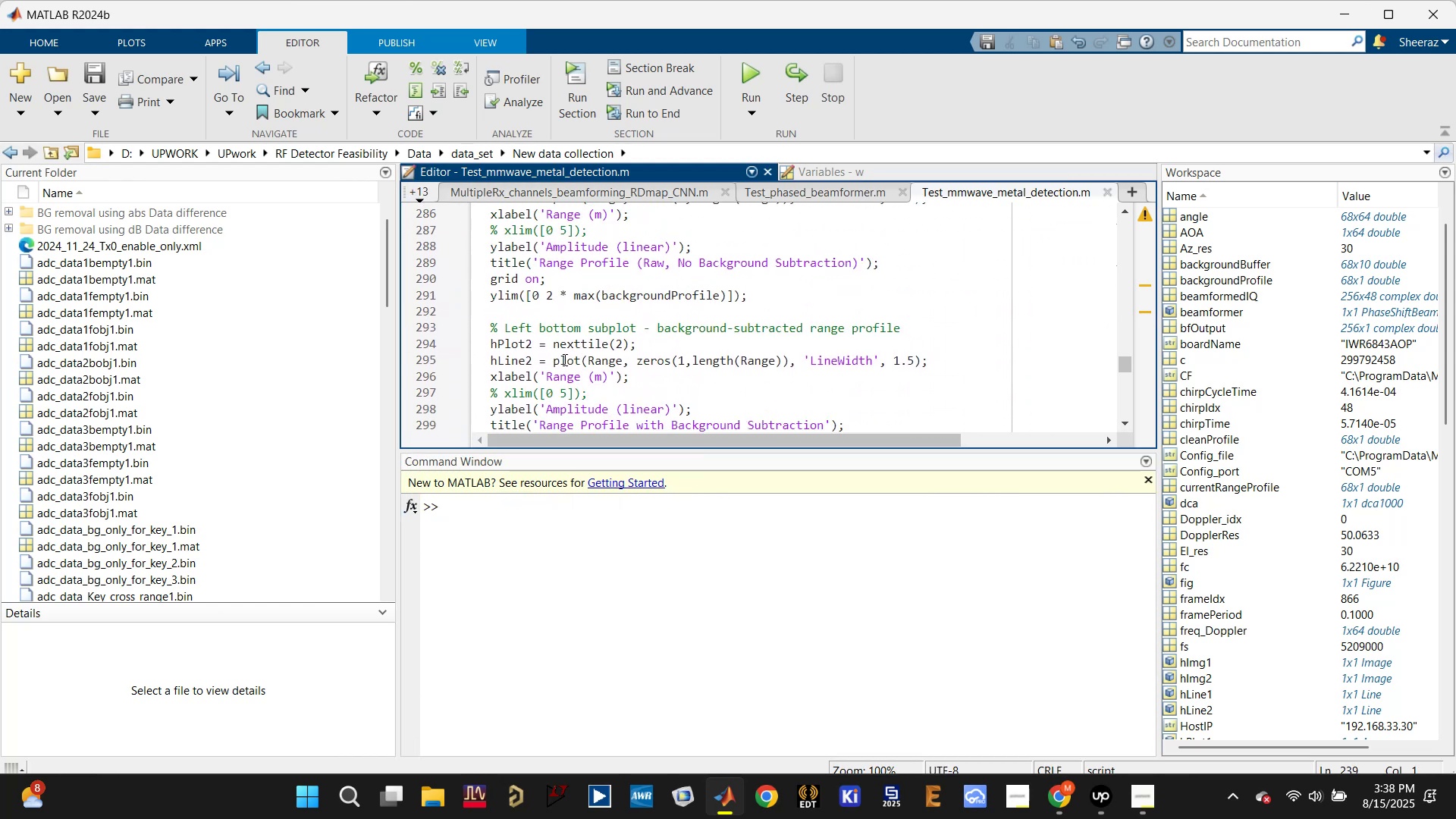 
scroll: coordinate [563, 359], scroll_direction: up, amount: 1.0
 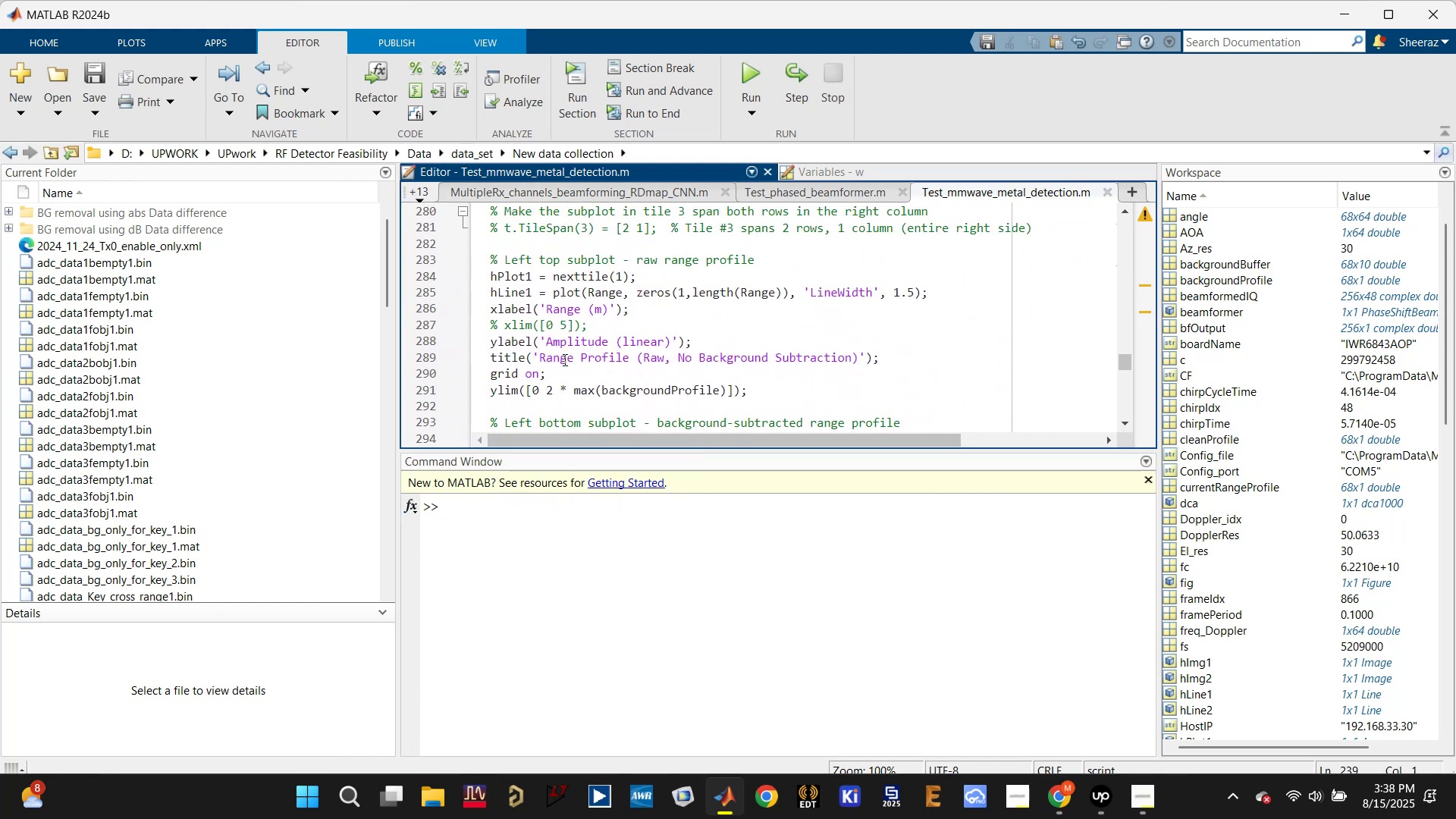 
scroll: coordinate [563, 359], scroll_direction: down, amount: 5.0
 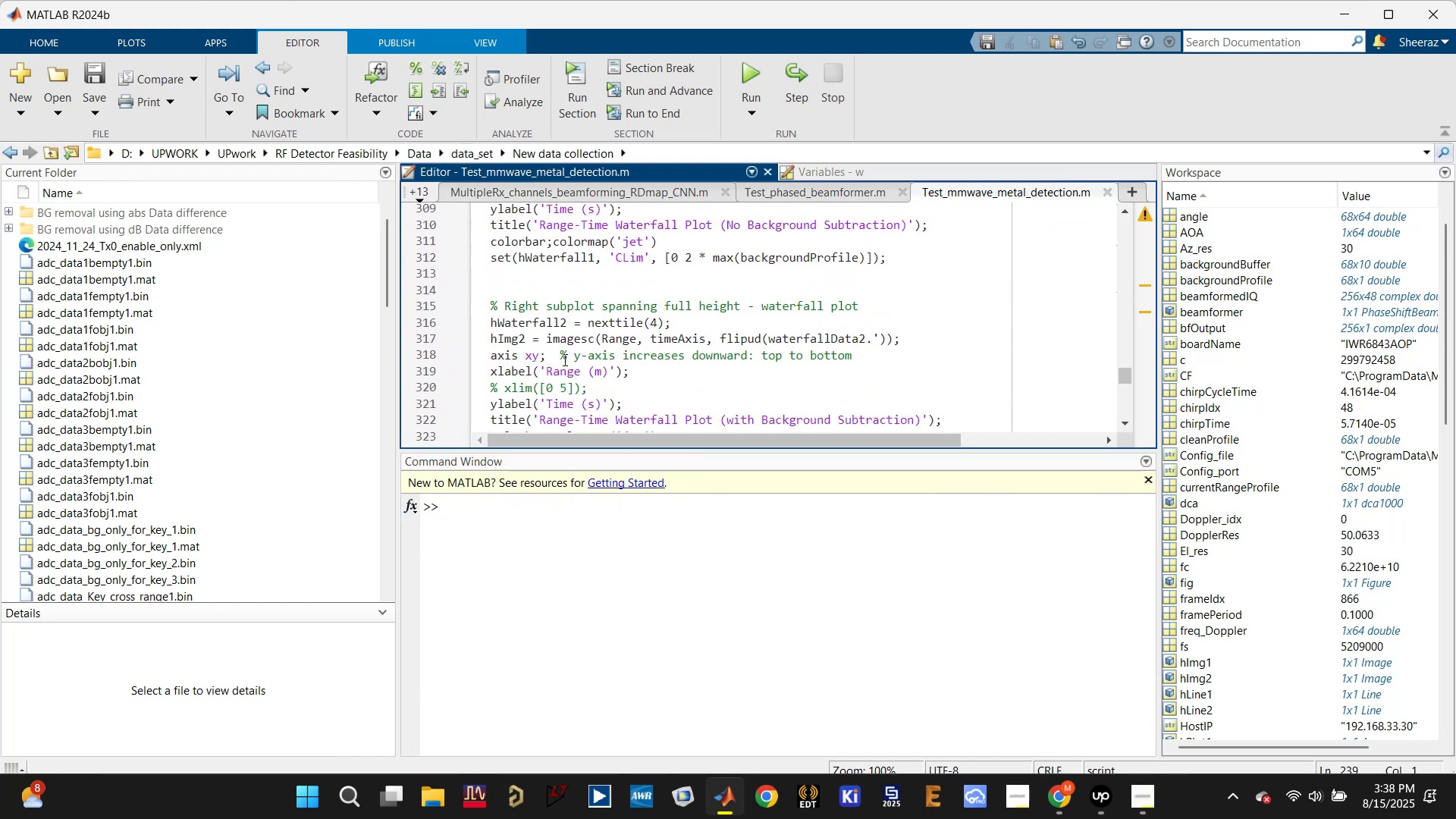 
scroll: coordinate [563, 359], scroll_direction: up, amount: 14.0
 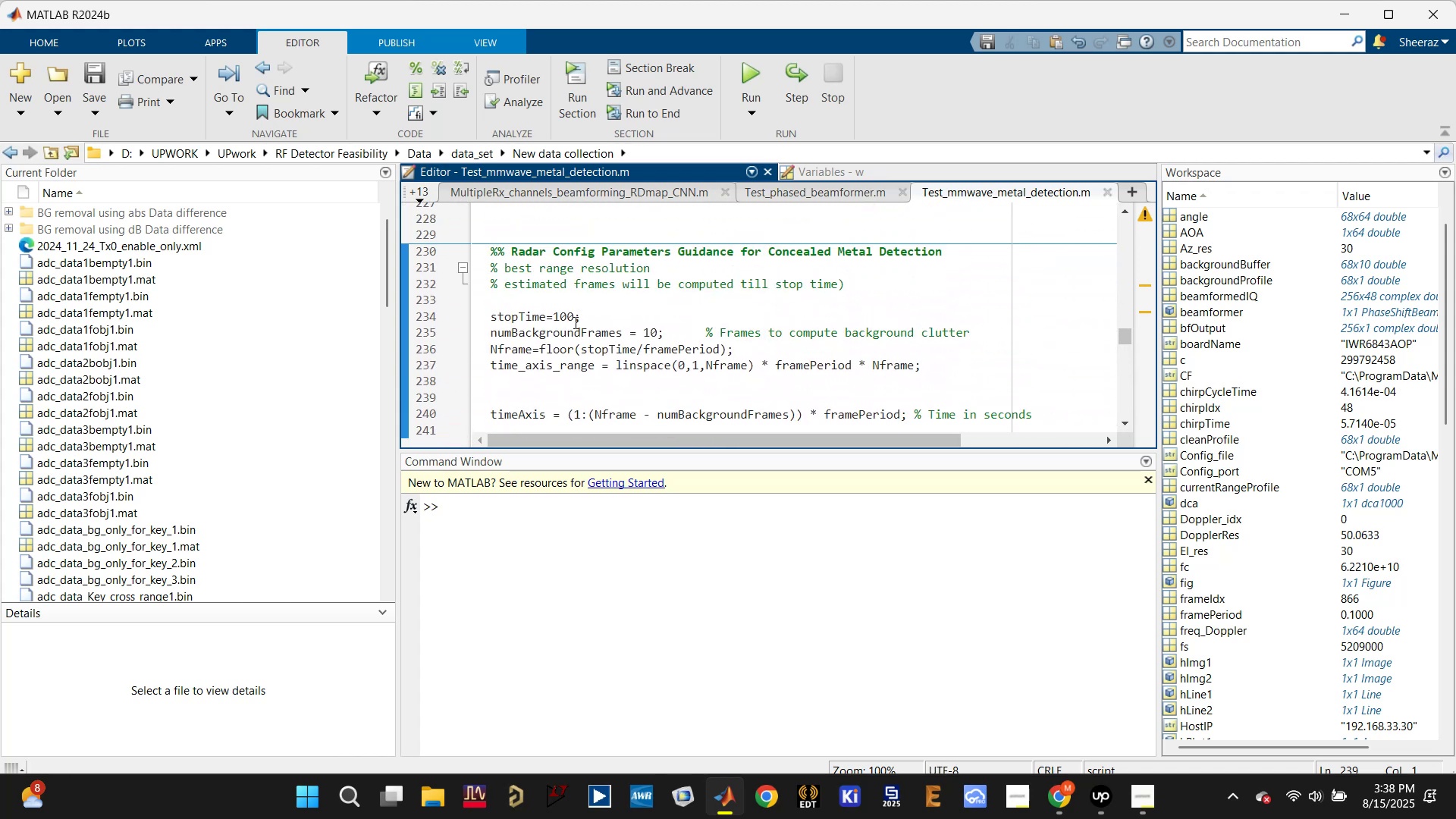 
left_click_drag(start_coordinate=[570, 315], to_coordinate=[553, 316])
 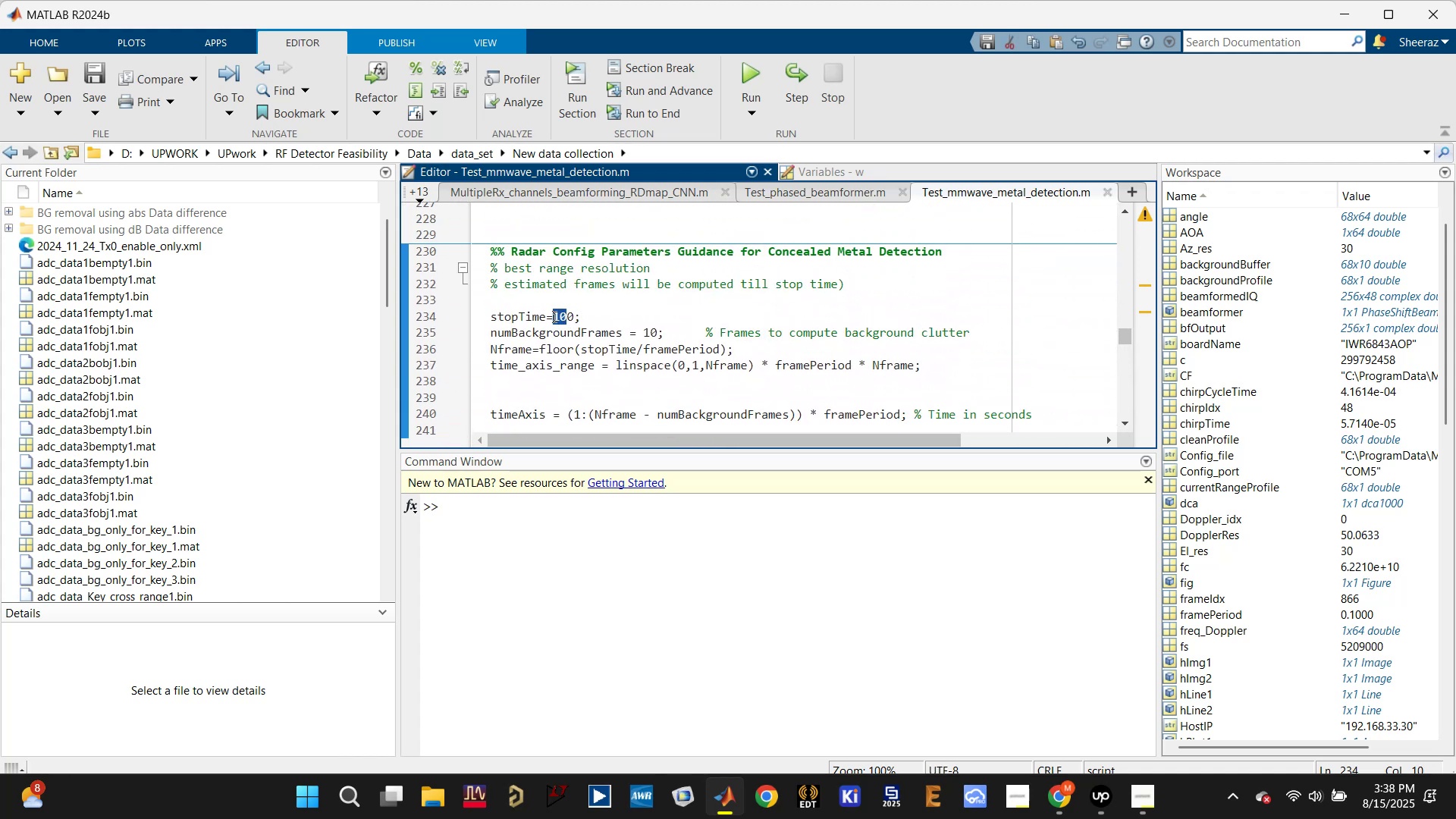 
key(5)
 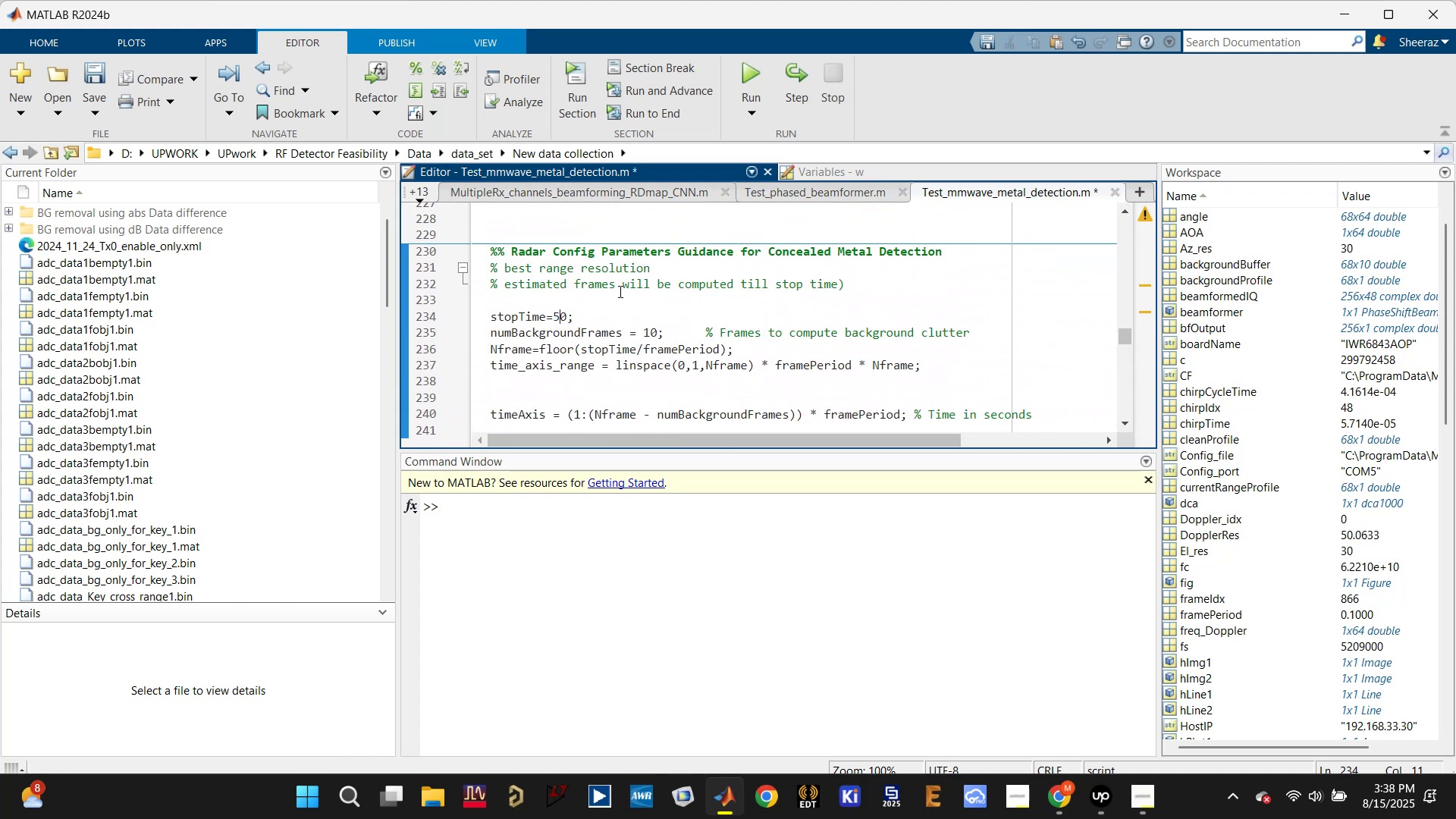 
left_click([604, 303])
 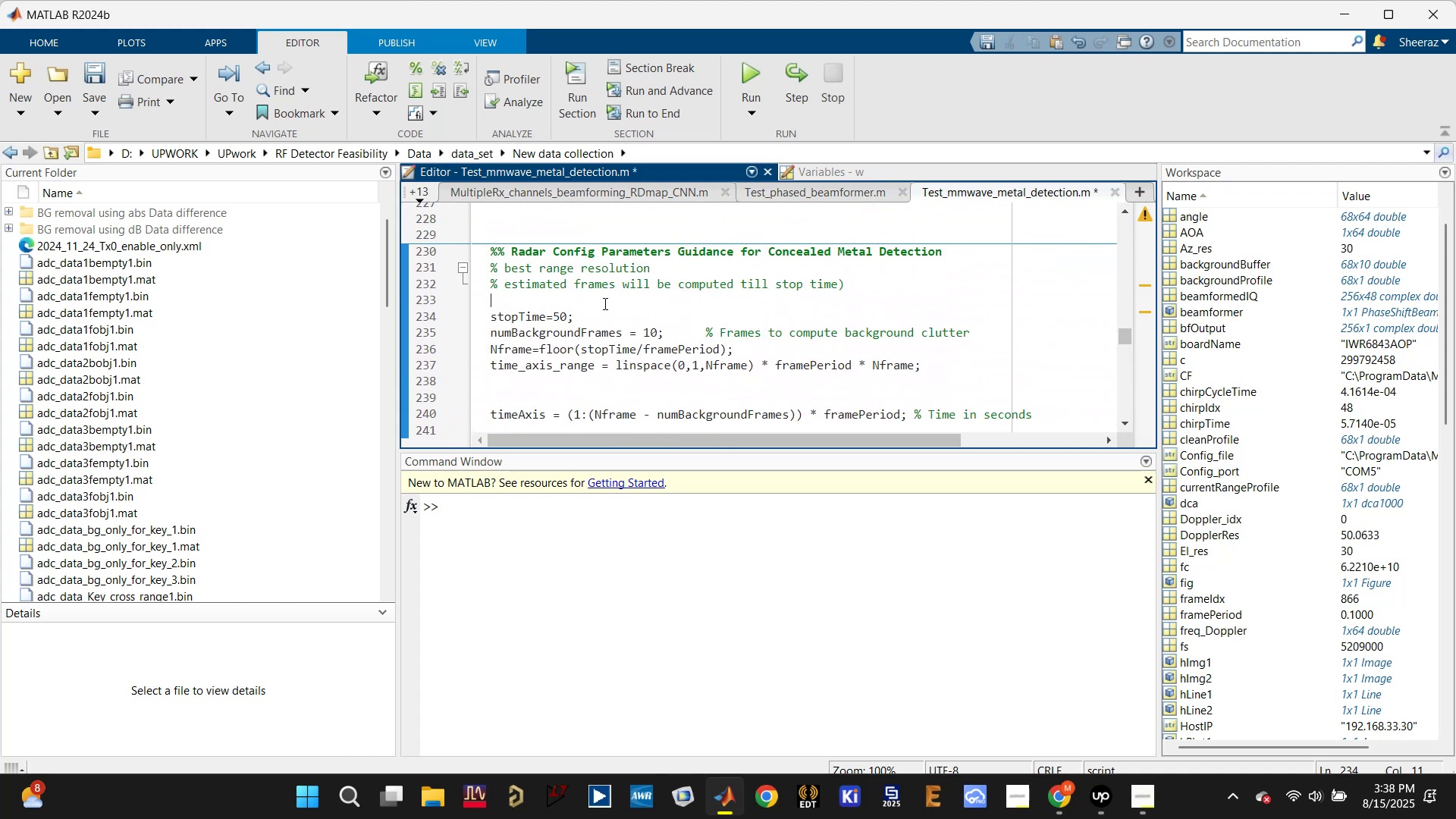 
key(Control+S)
 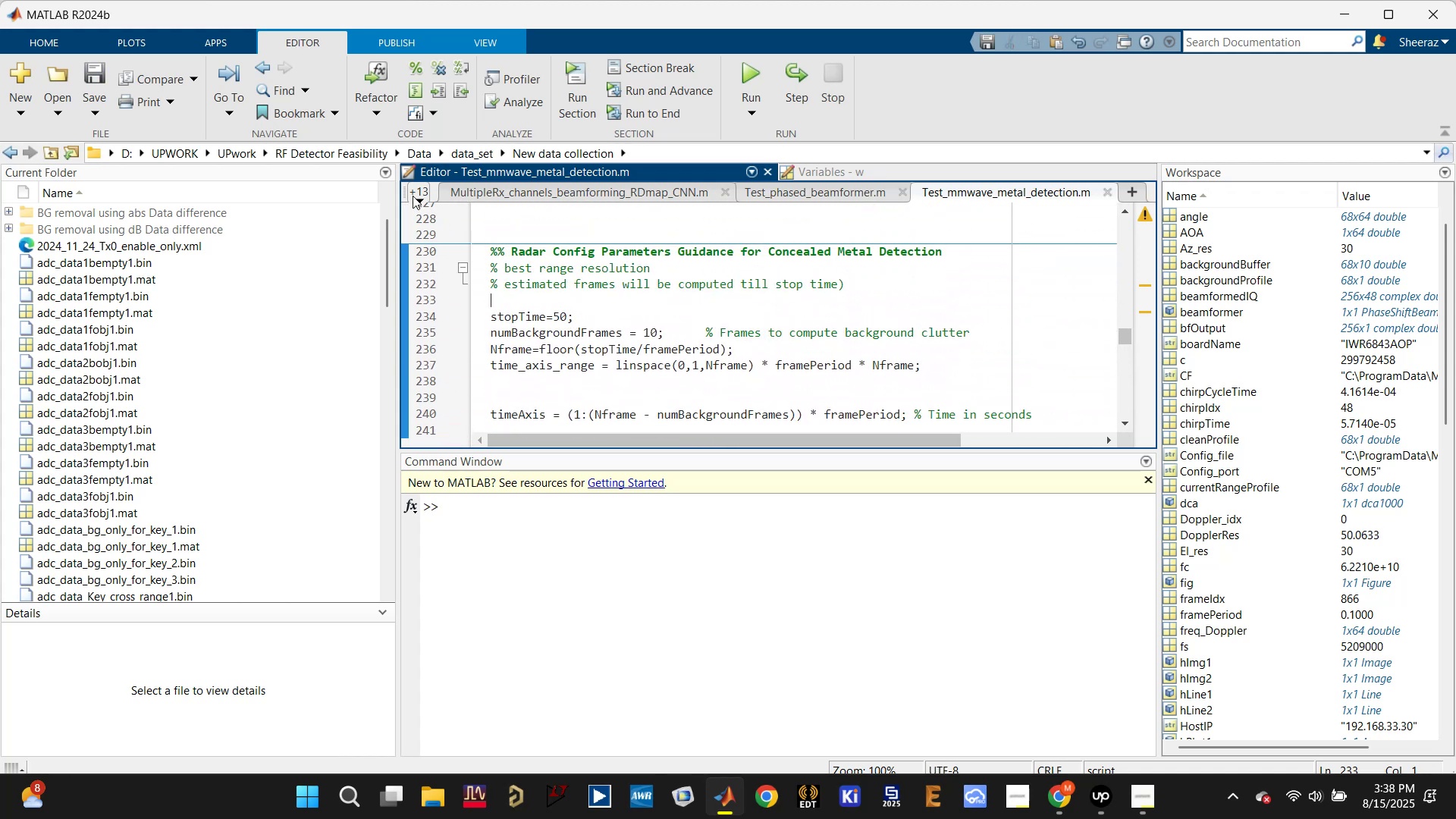 
left_click([417, 190])
 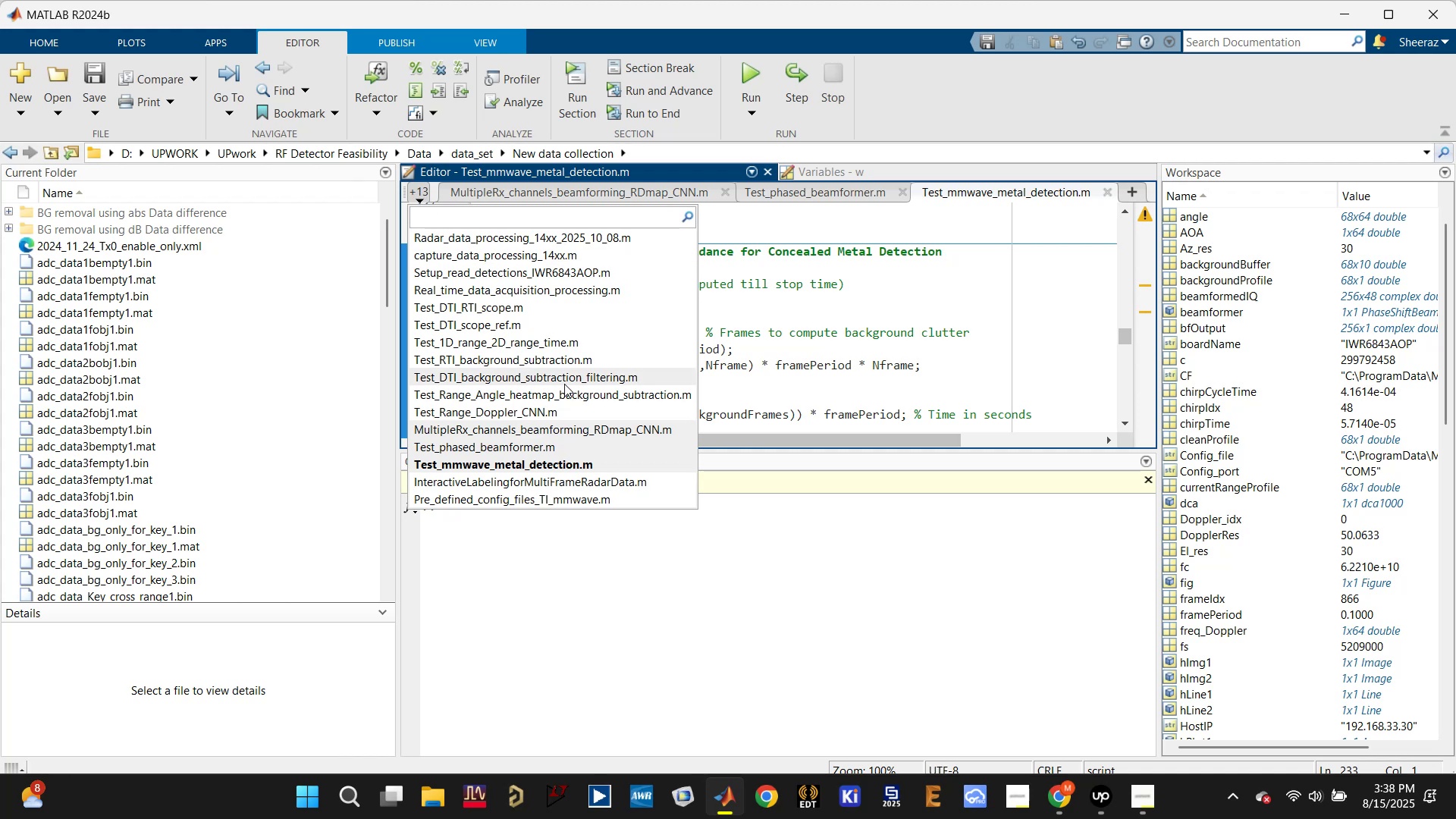 
left_click([564, 384])
 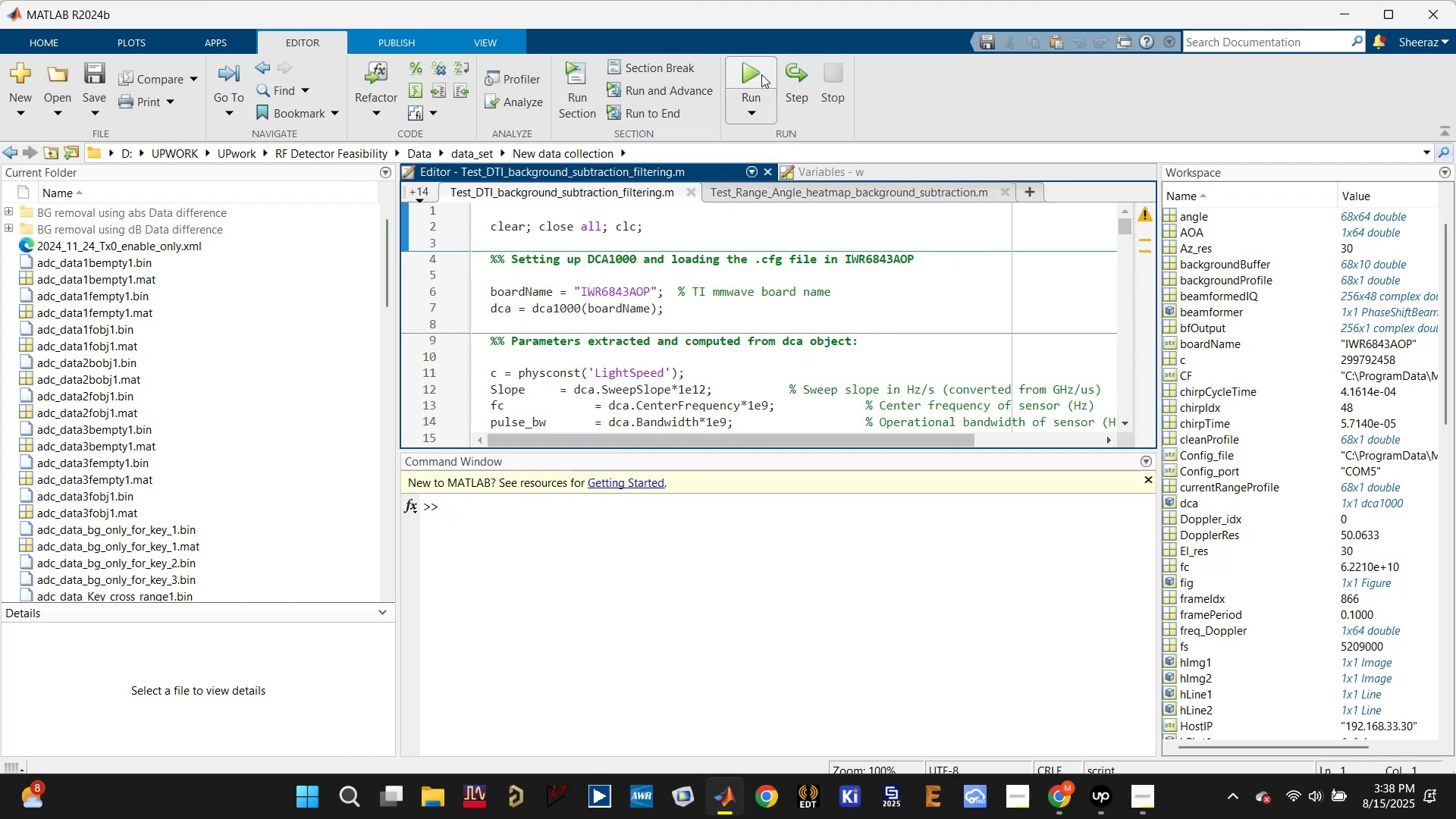 
left_click([752, 74])
 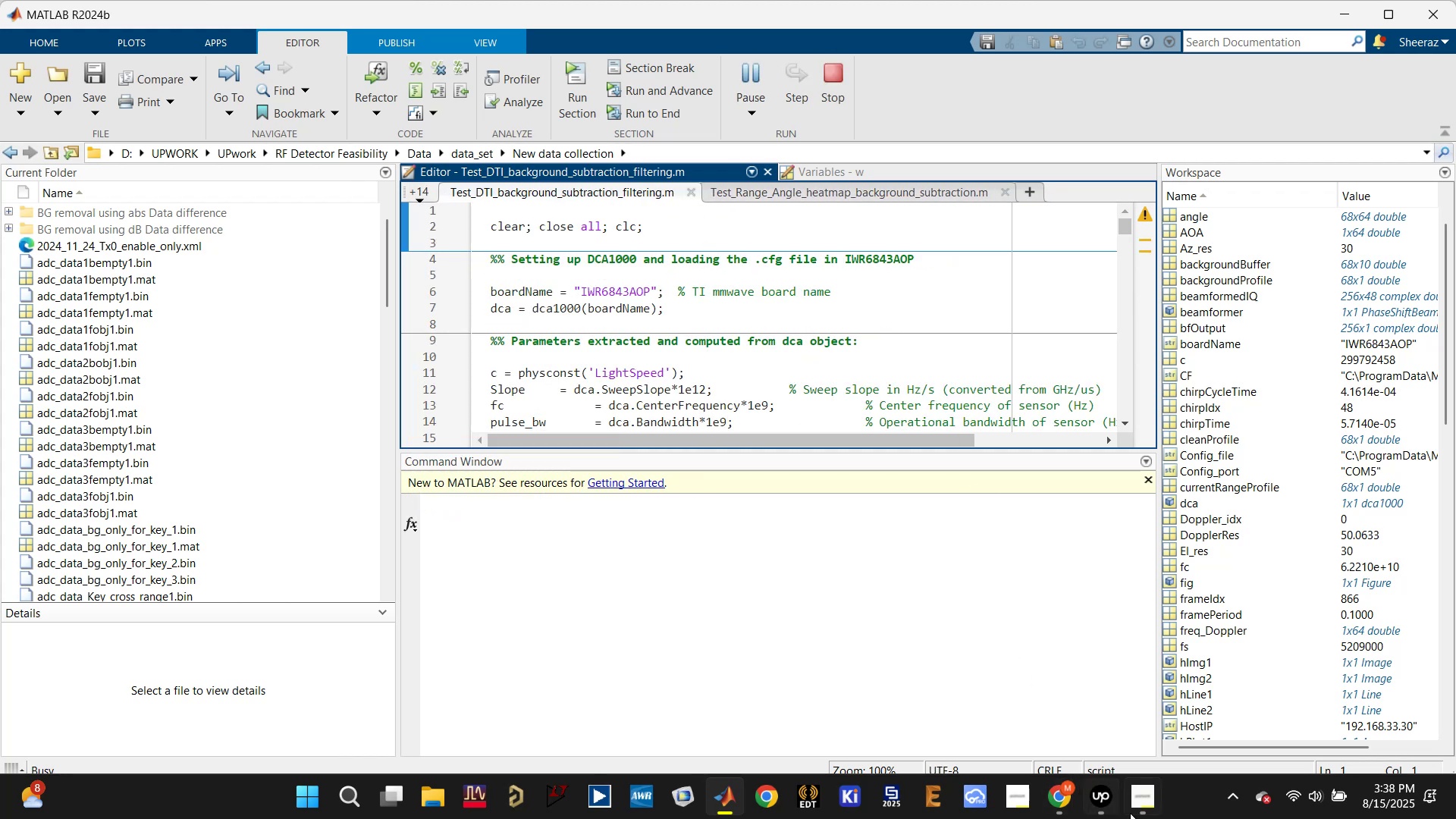 
wait(6.2)
 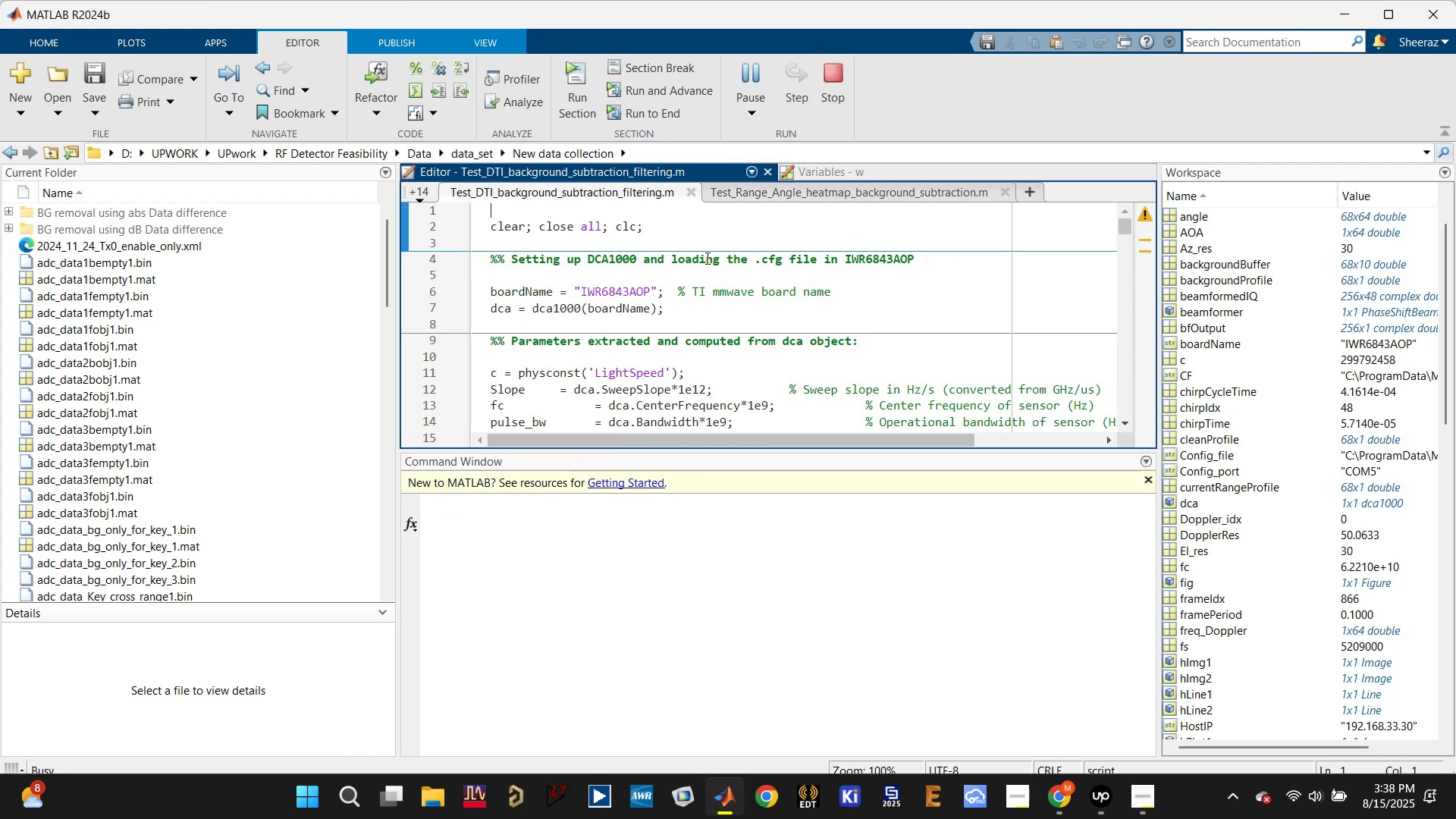 
left_click([976, 704])
 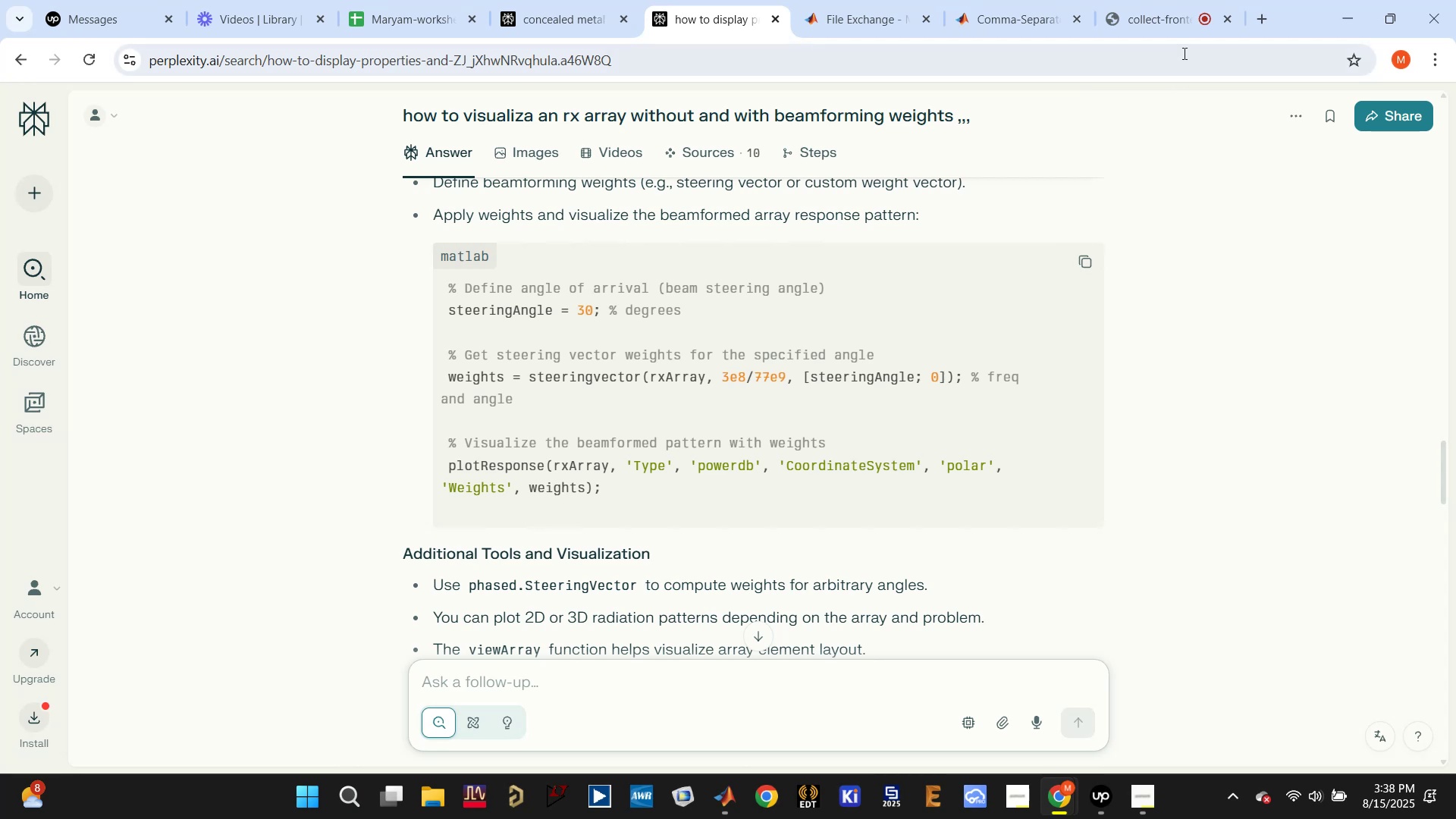 
left_click([1147, 11])
 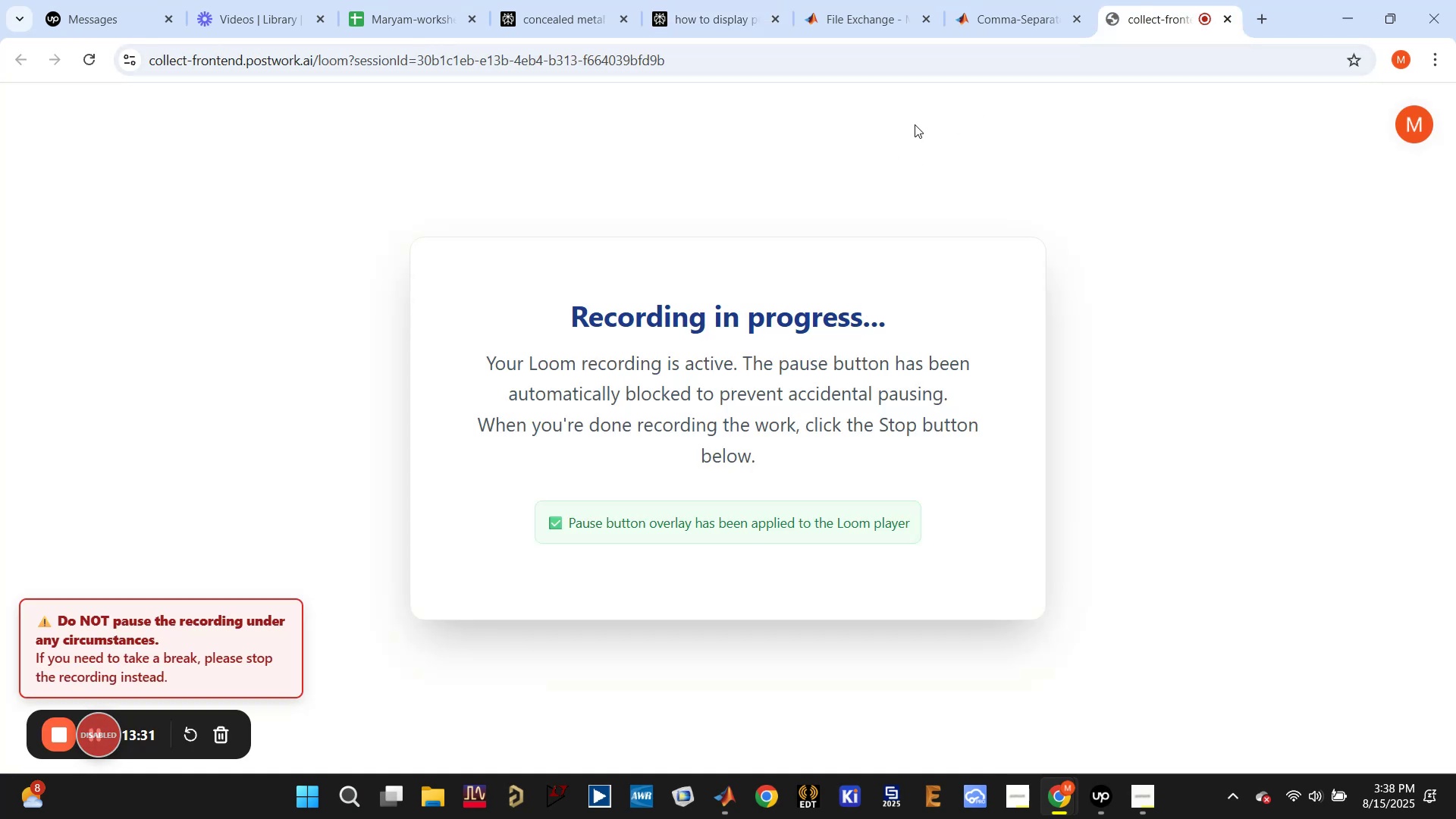 
left_click([874, 0])
 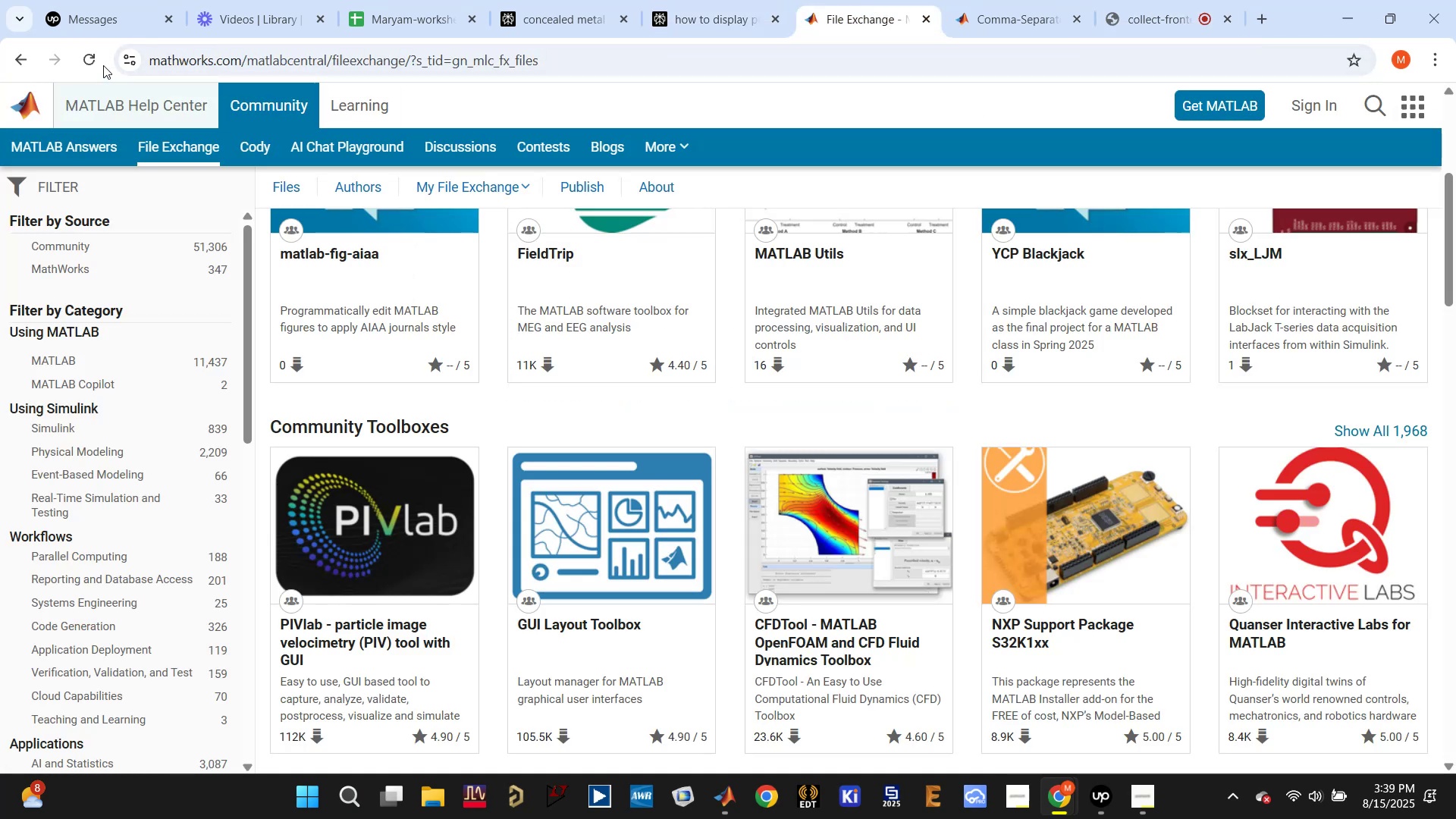 
left_click([91, 58])
 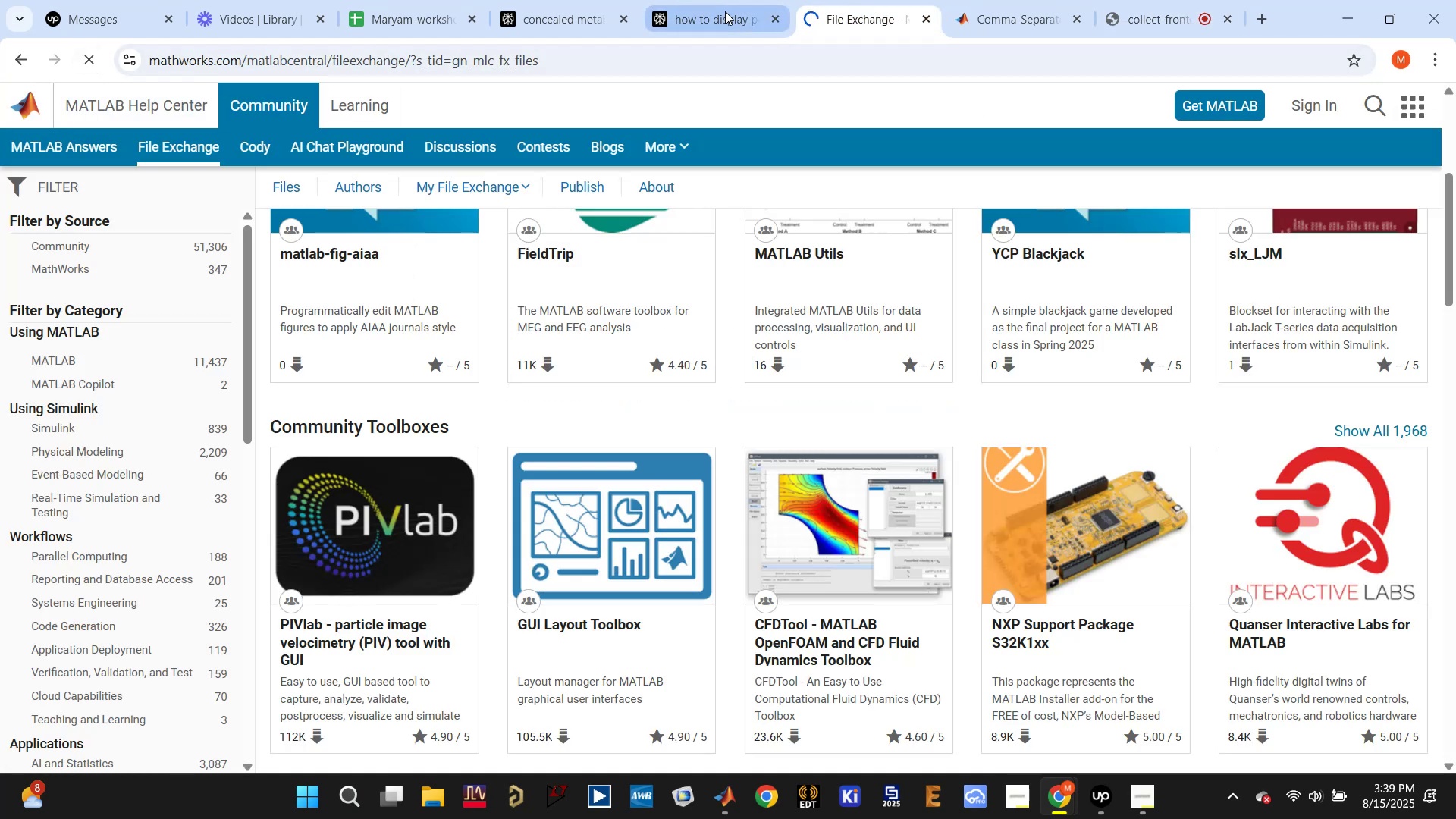 
left_click([714, 11])
 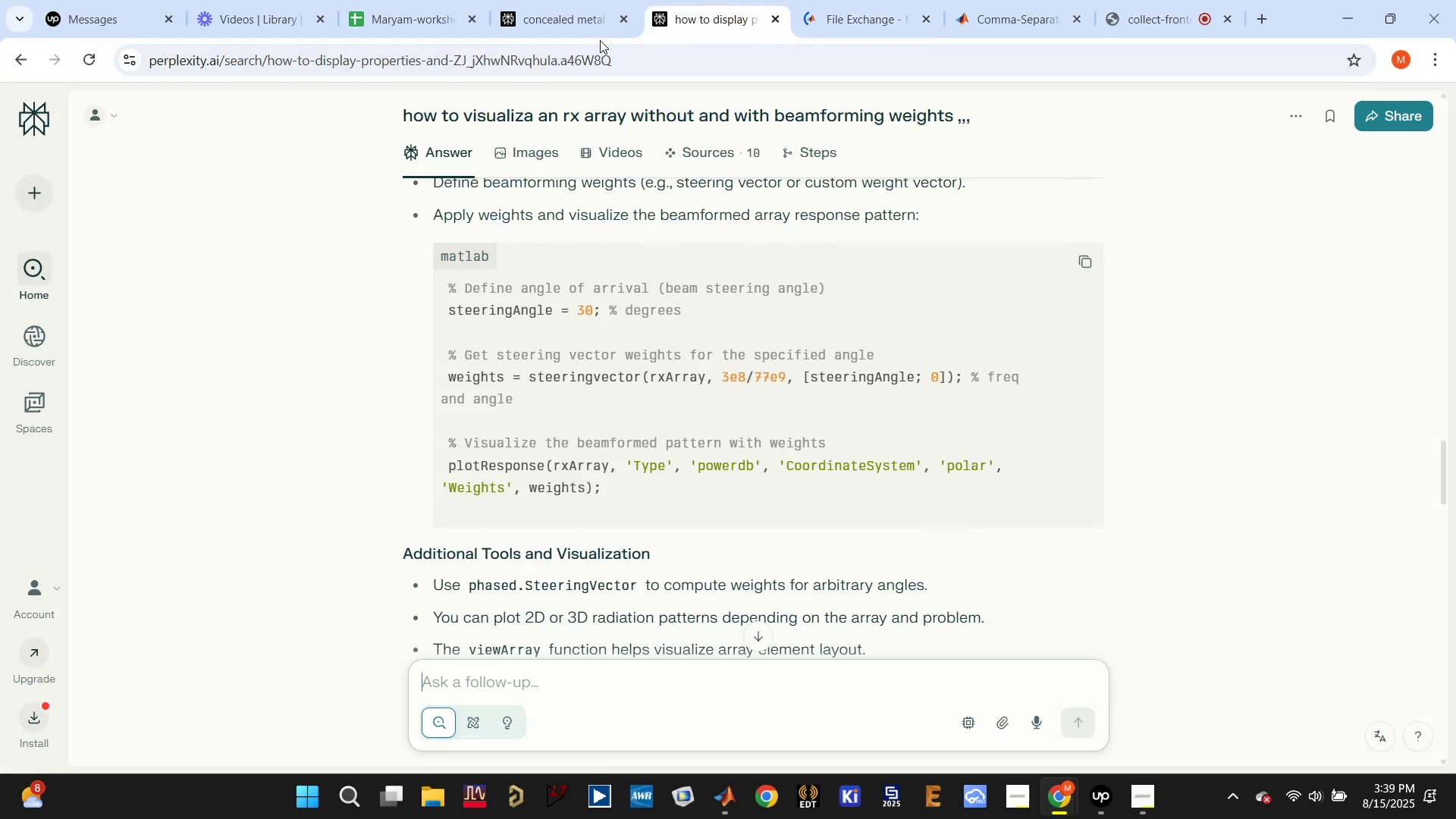 
left_click([574, 20])
 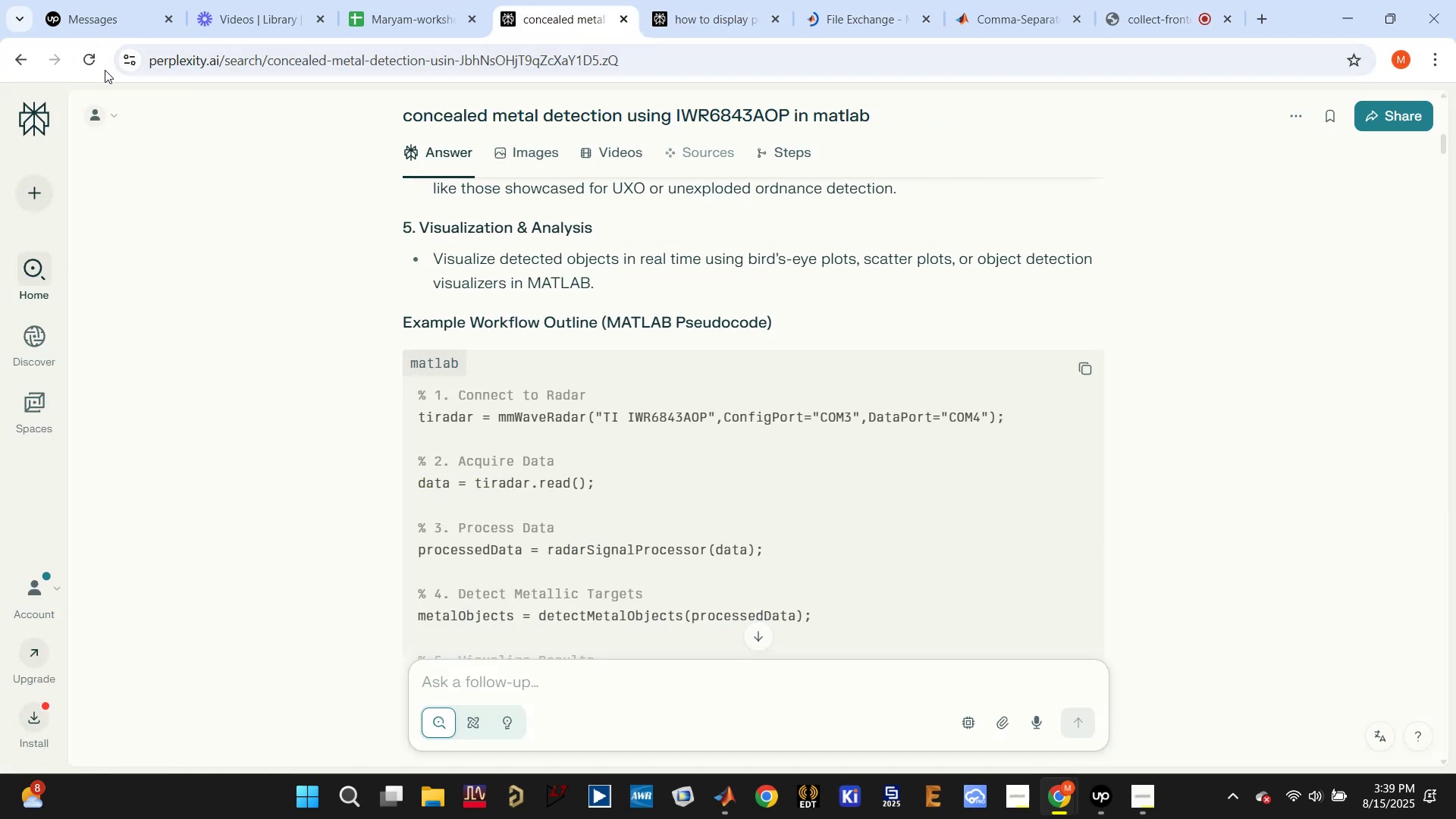 
left_click([80, 61])
 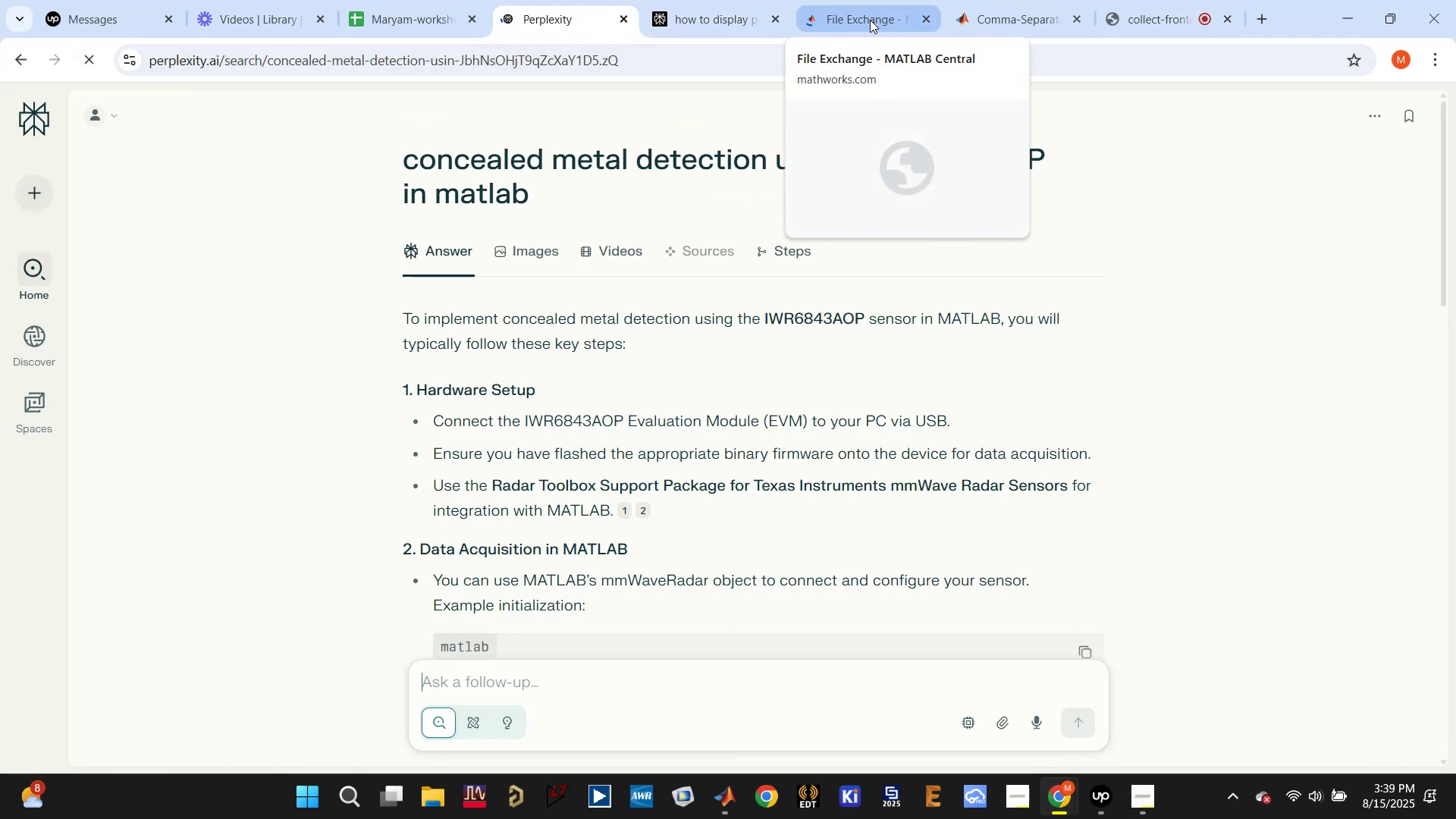 
left_click([860, 20])
 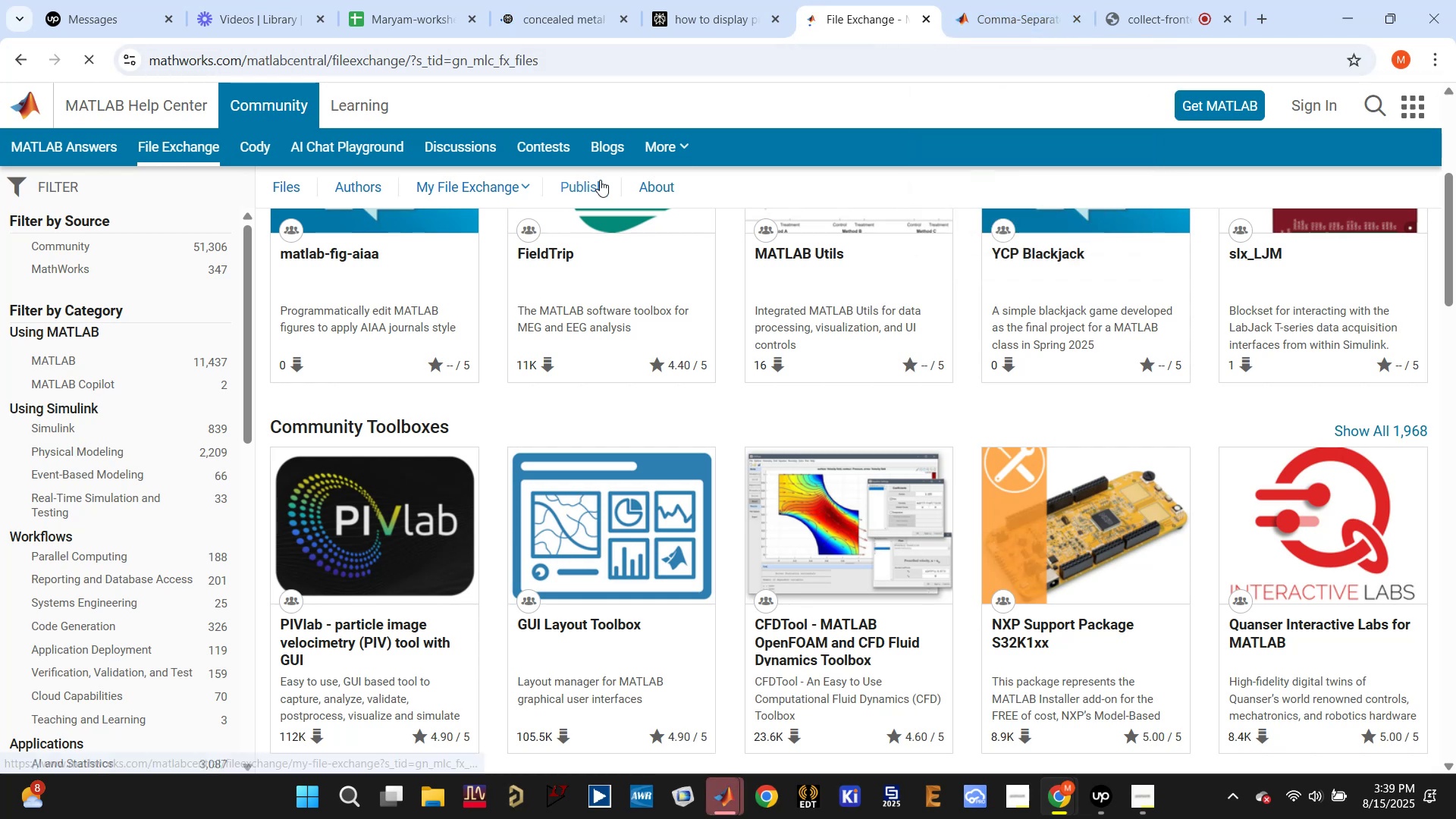 
scroll: coordinate [383, 272], scroll_direction: up, amount: 10.0
 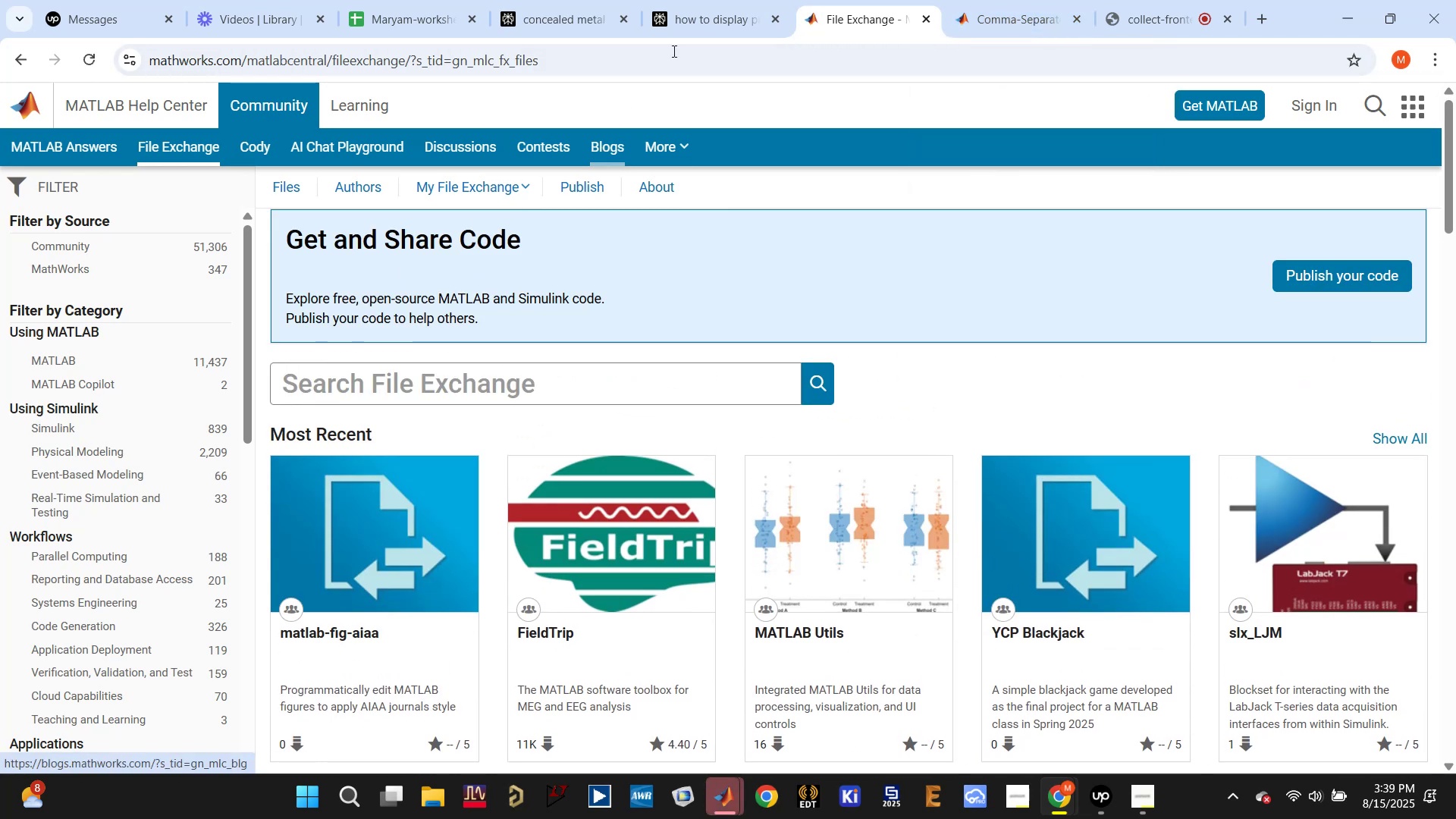 
left_click([725, 18])
 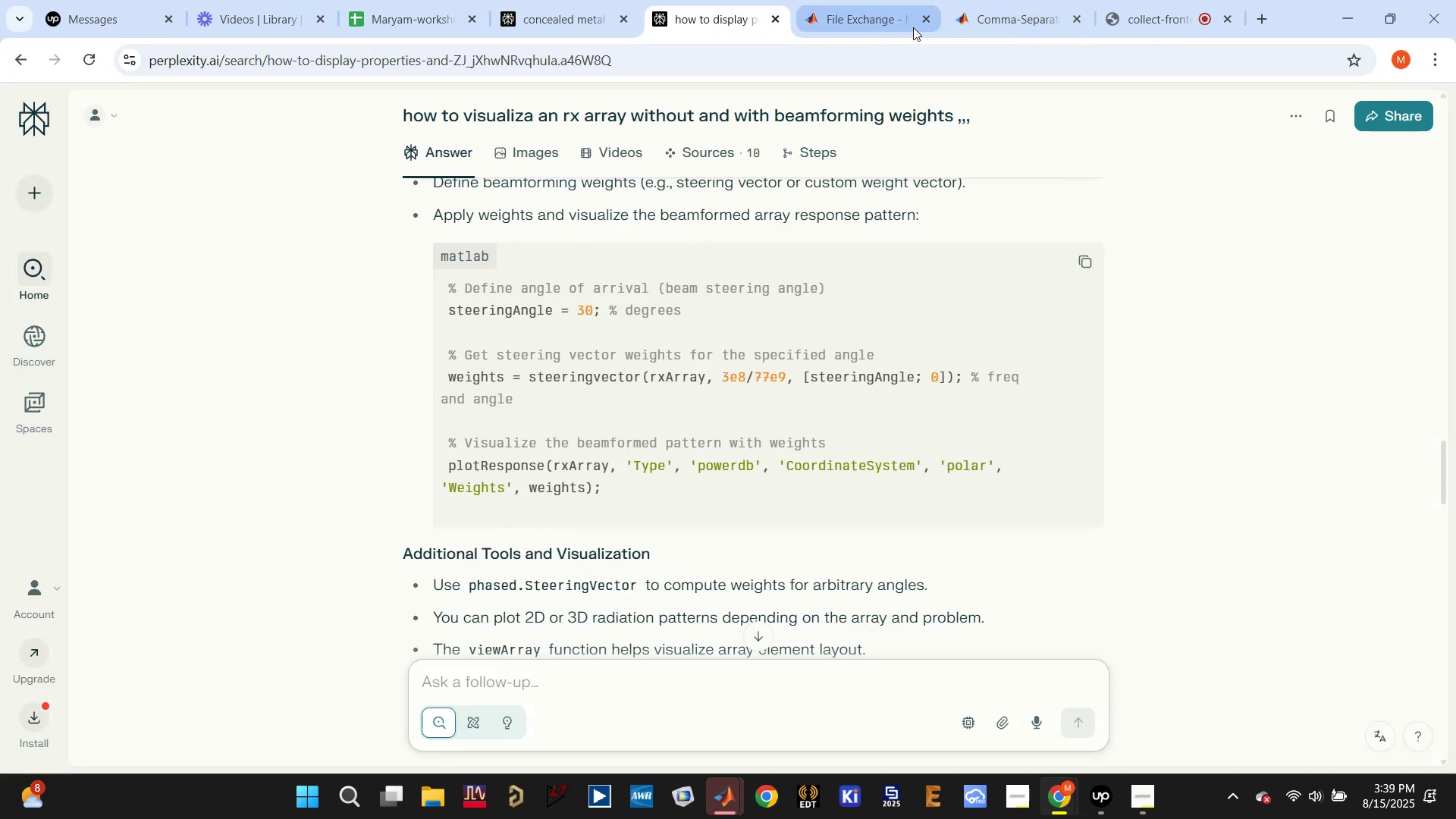 
left_click([931, 20])
 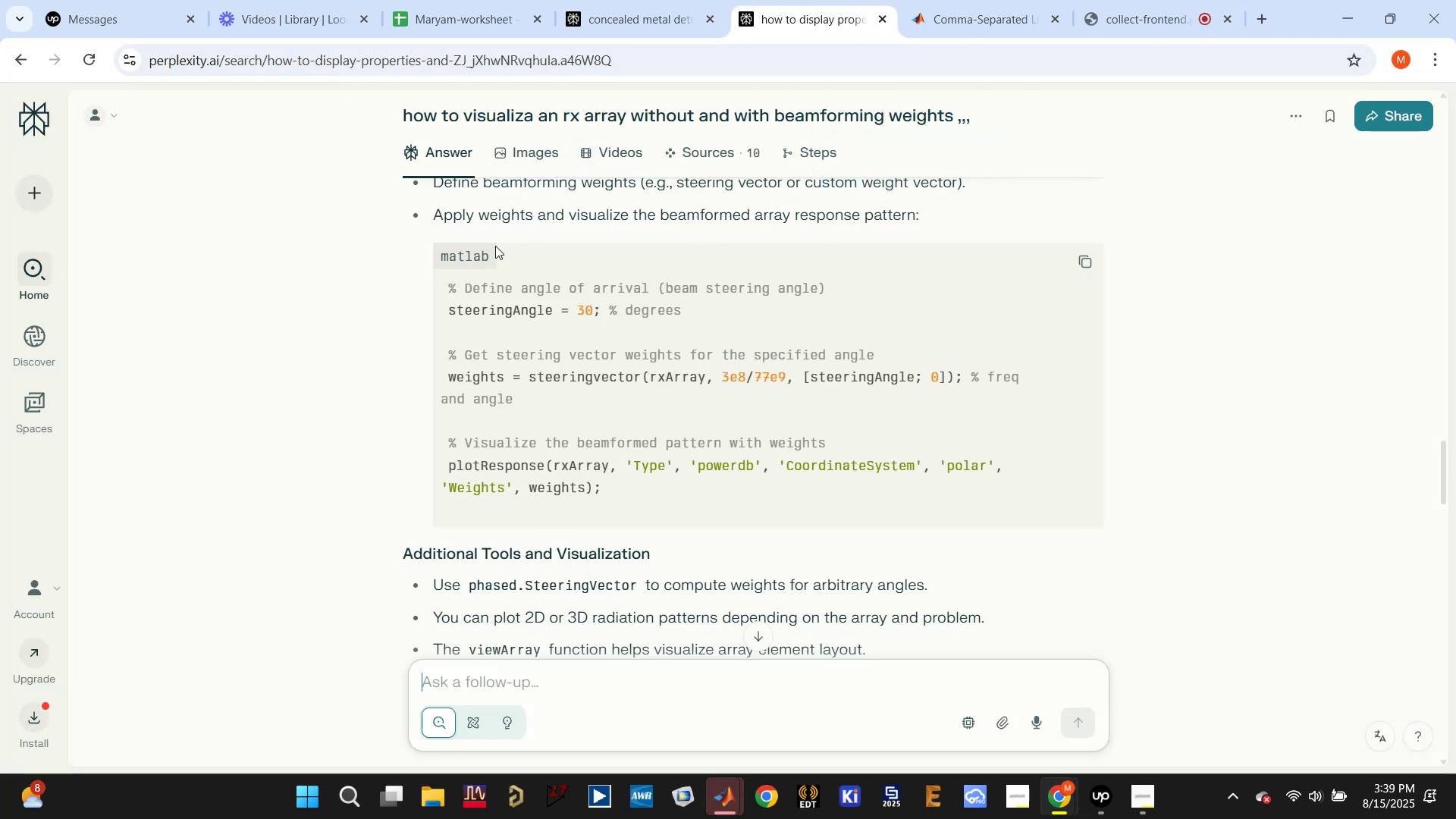 
scroll: coordinate [605, 530], scroll_direction: down, amount: 34.0
 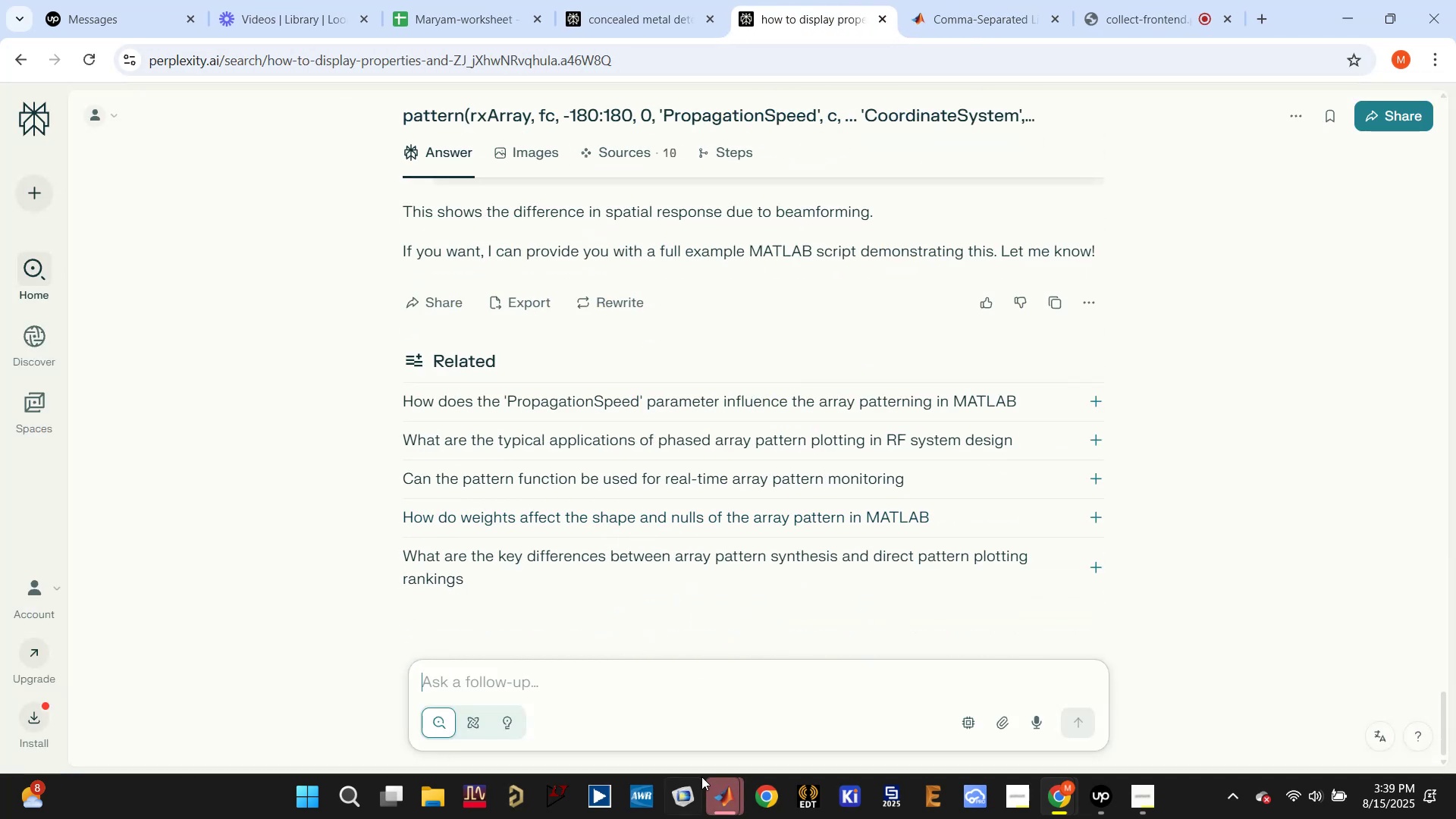 
left_click([720, 797])
 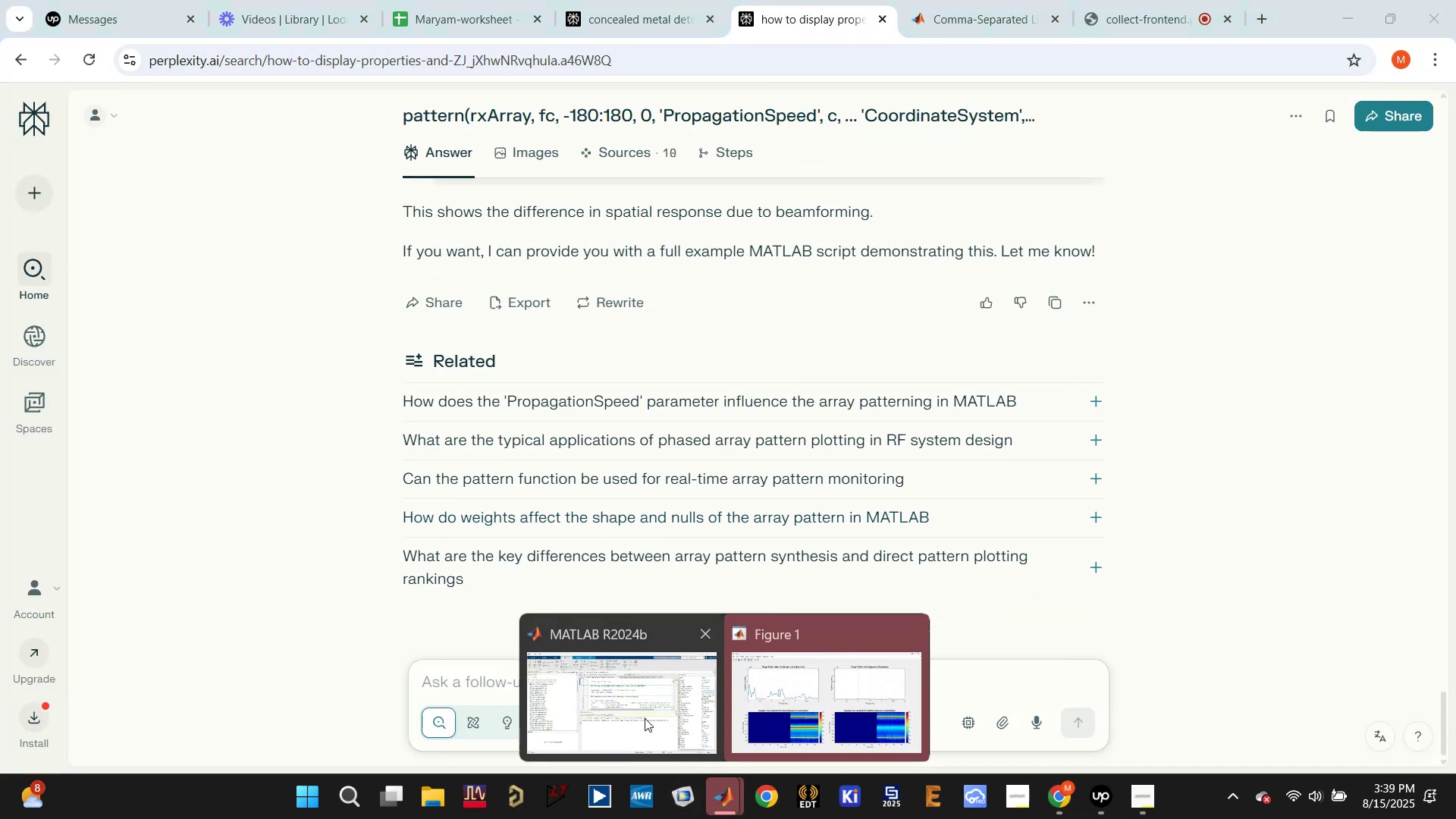 
left_click([620, 707])
 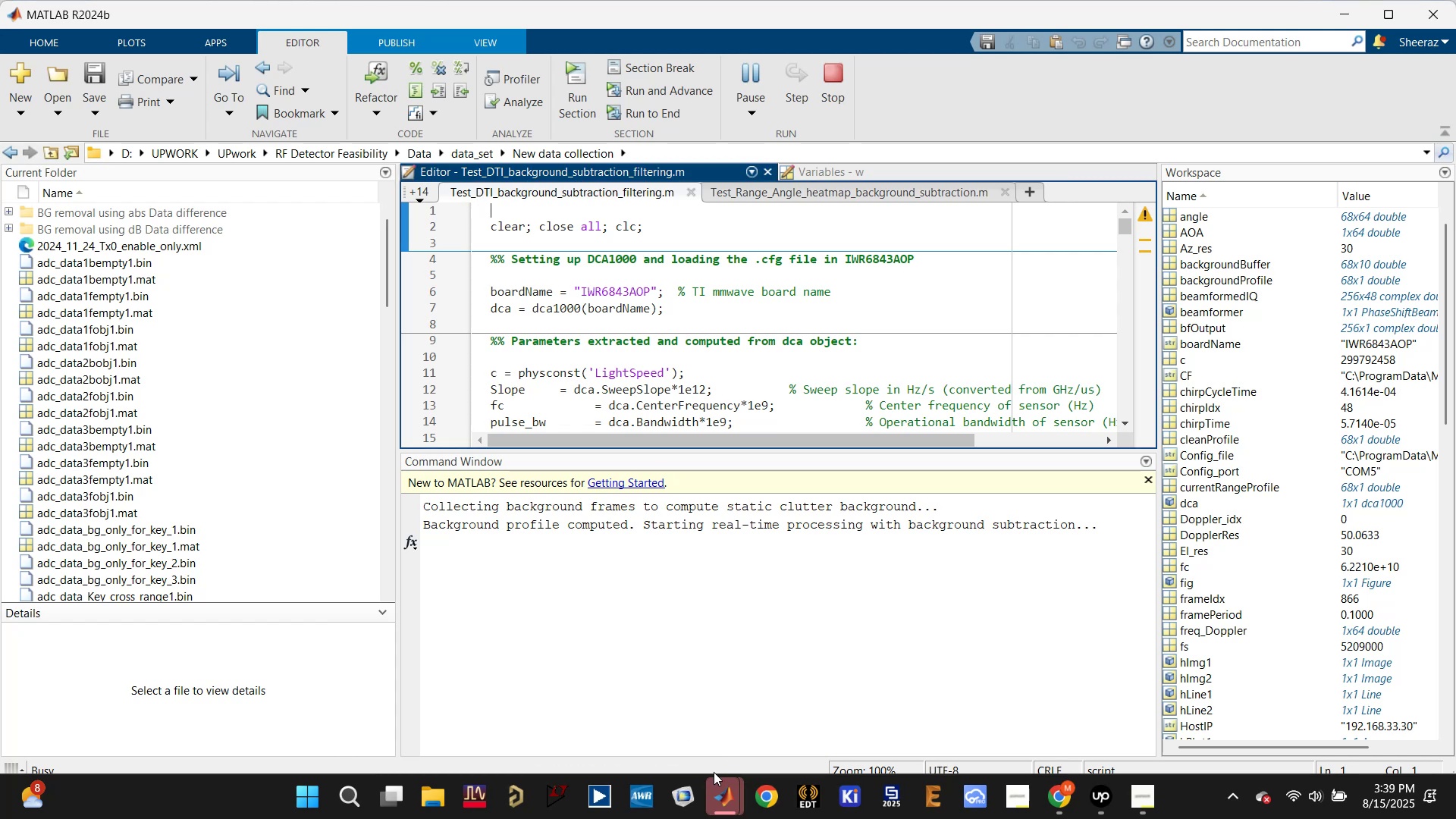 
left_click([717, 799])
 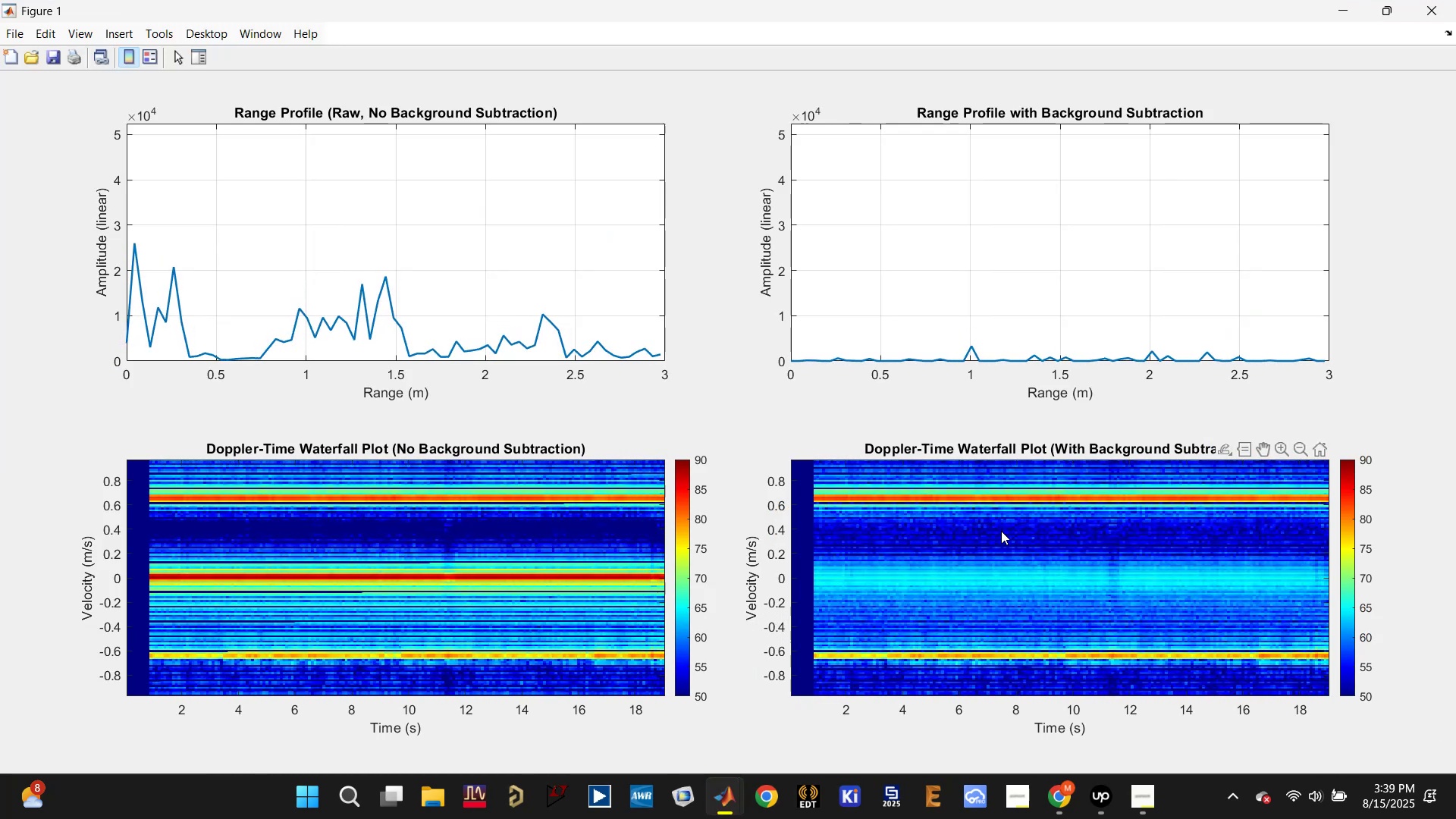 
wait(14.13)
 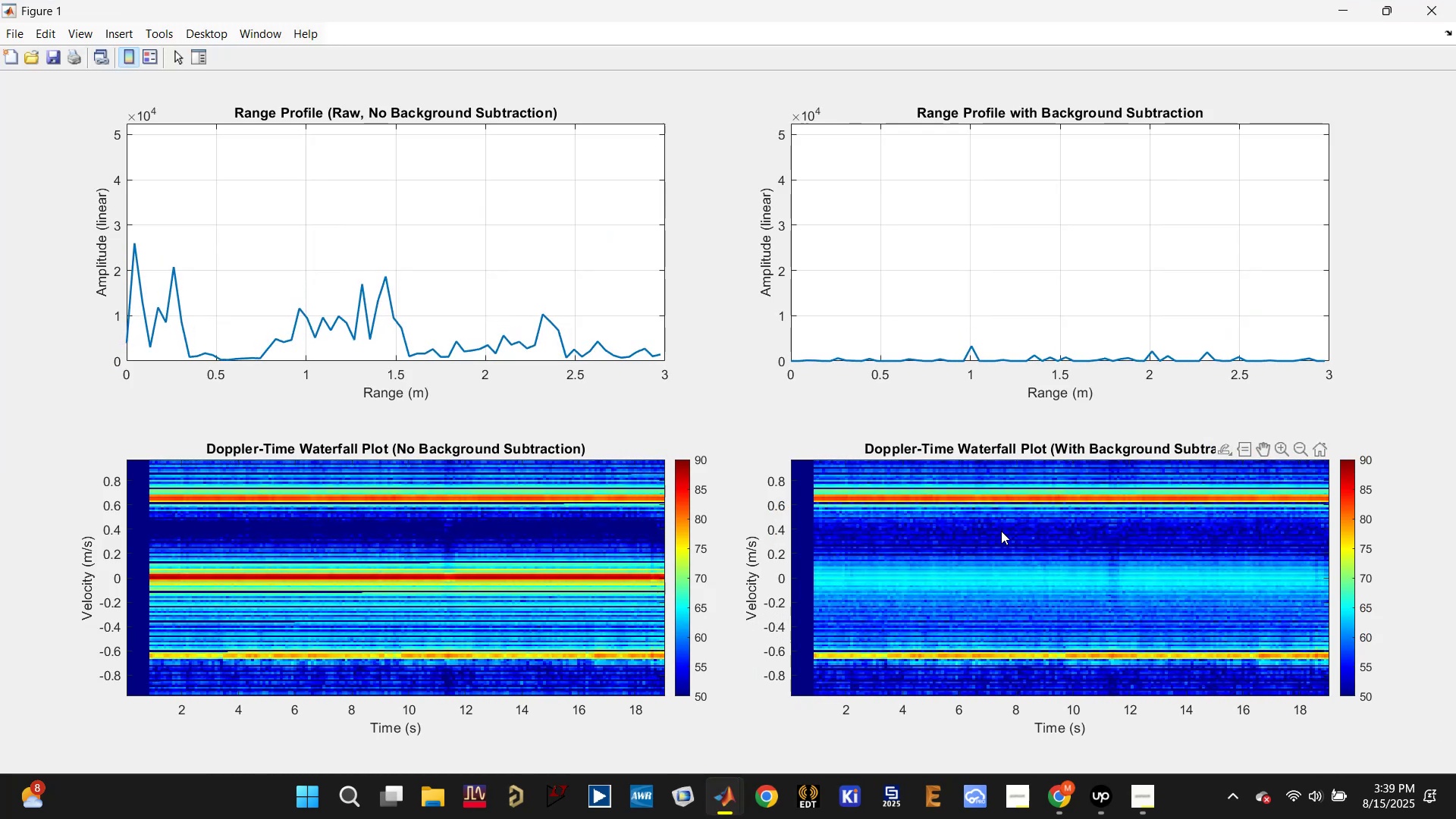 
left_click([1424, 13])
 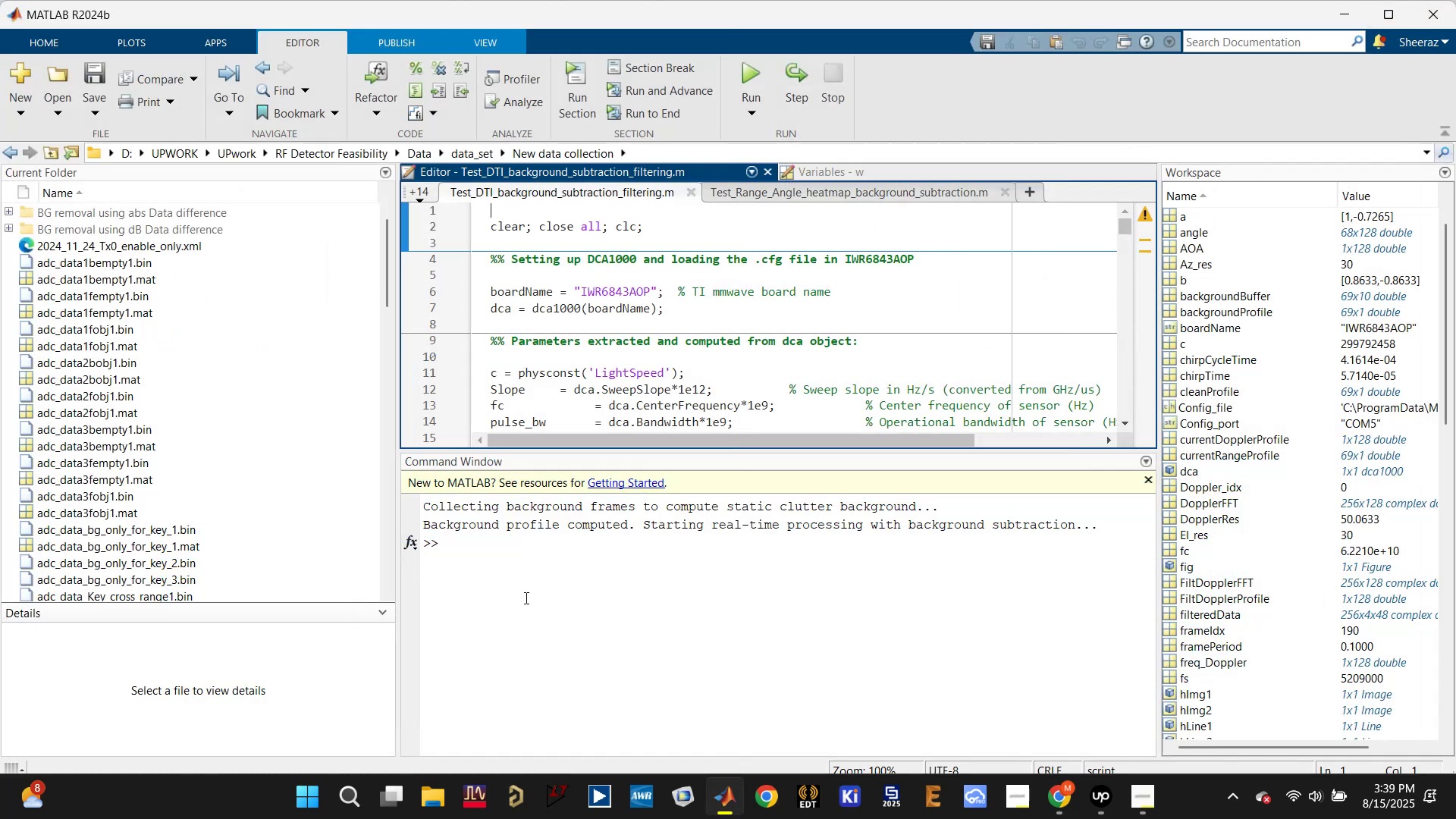 
left_click([529, 607])
 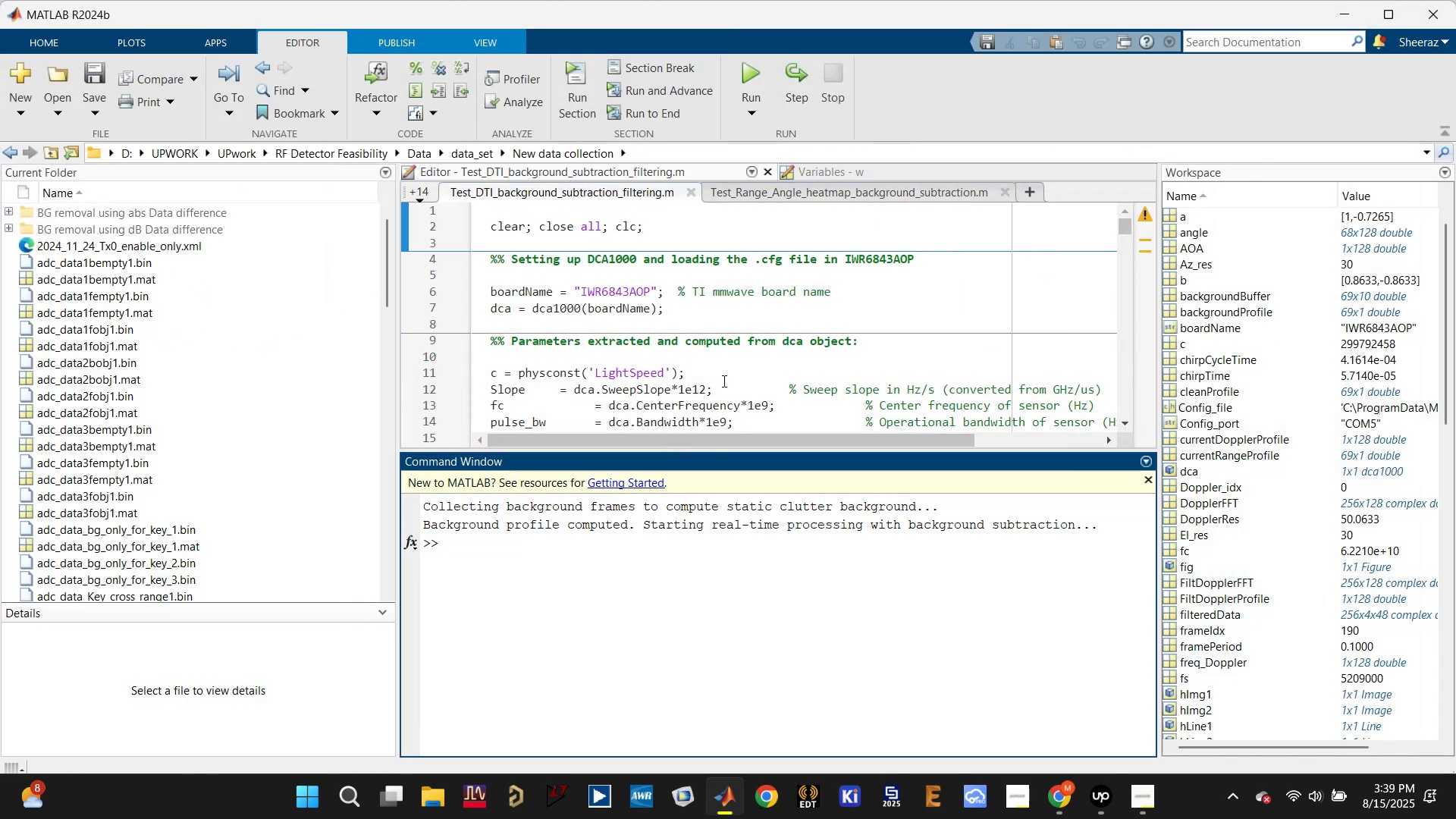 
scroll: coordinate [739, 375], scroll_direction: down, amount: 16.0
 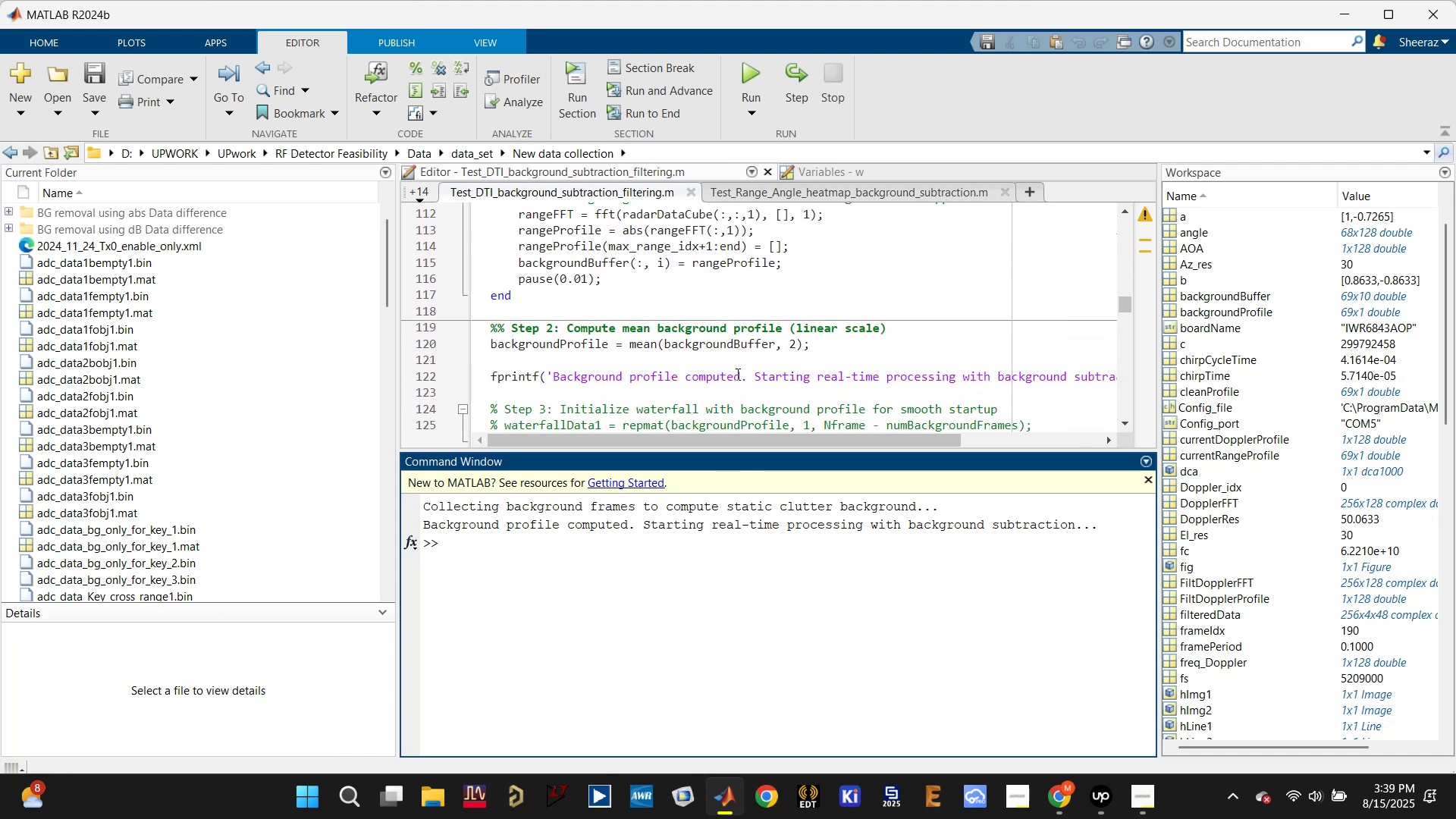 
scroll: coordinate [736, 374], scroll_direction: down, amount: 2.0
 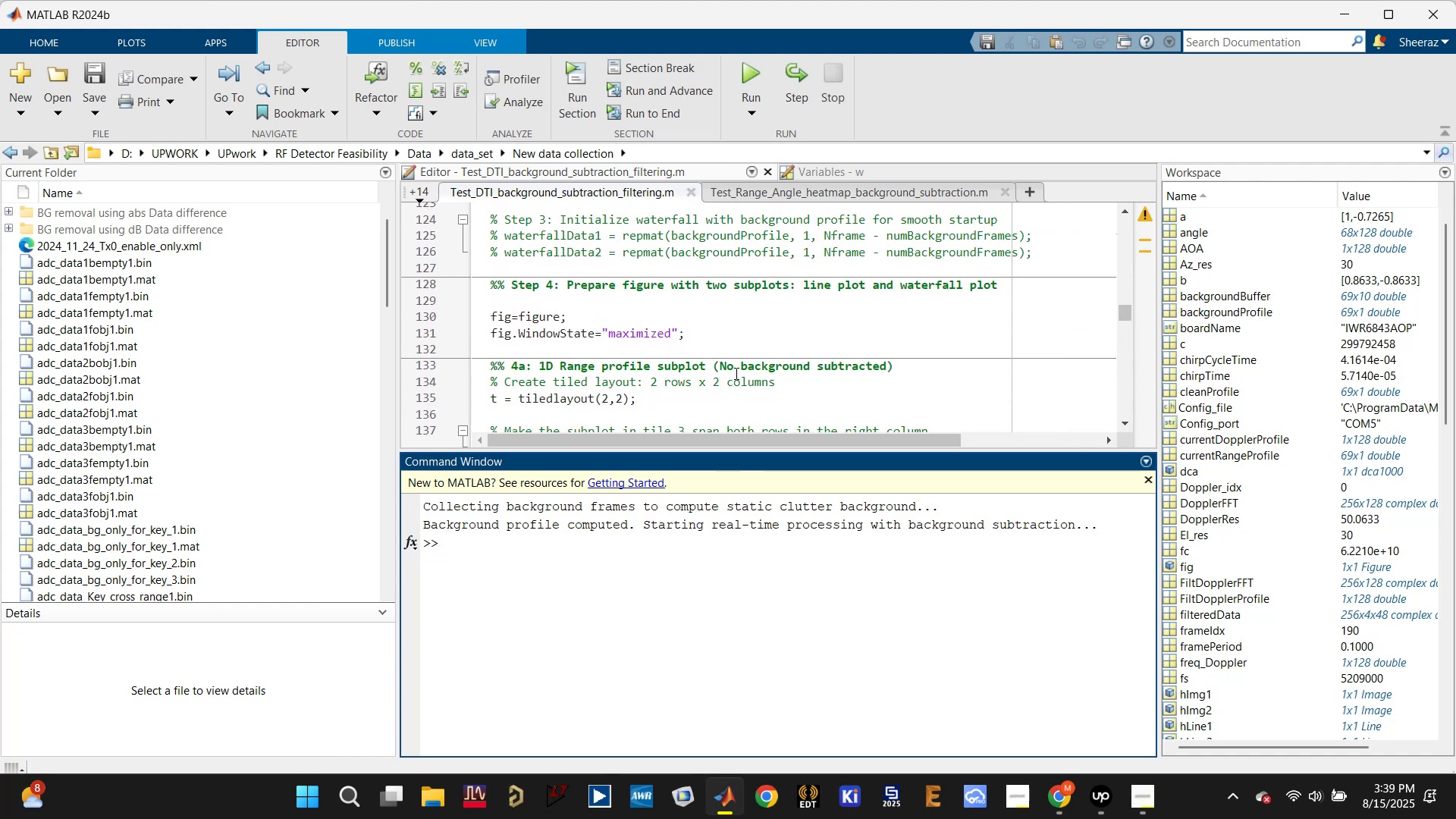 
scroll: coordinate [735, 372], scroll_direction: up, amount: 1.0
 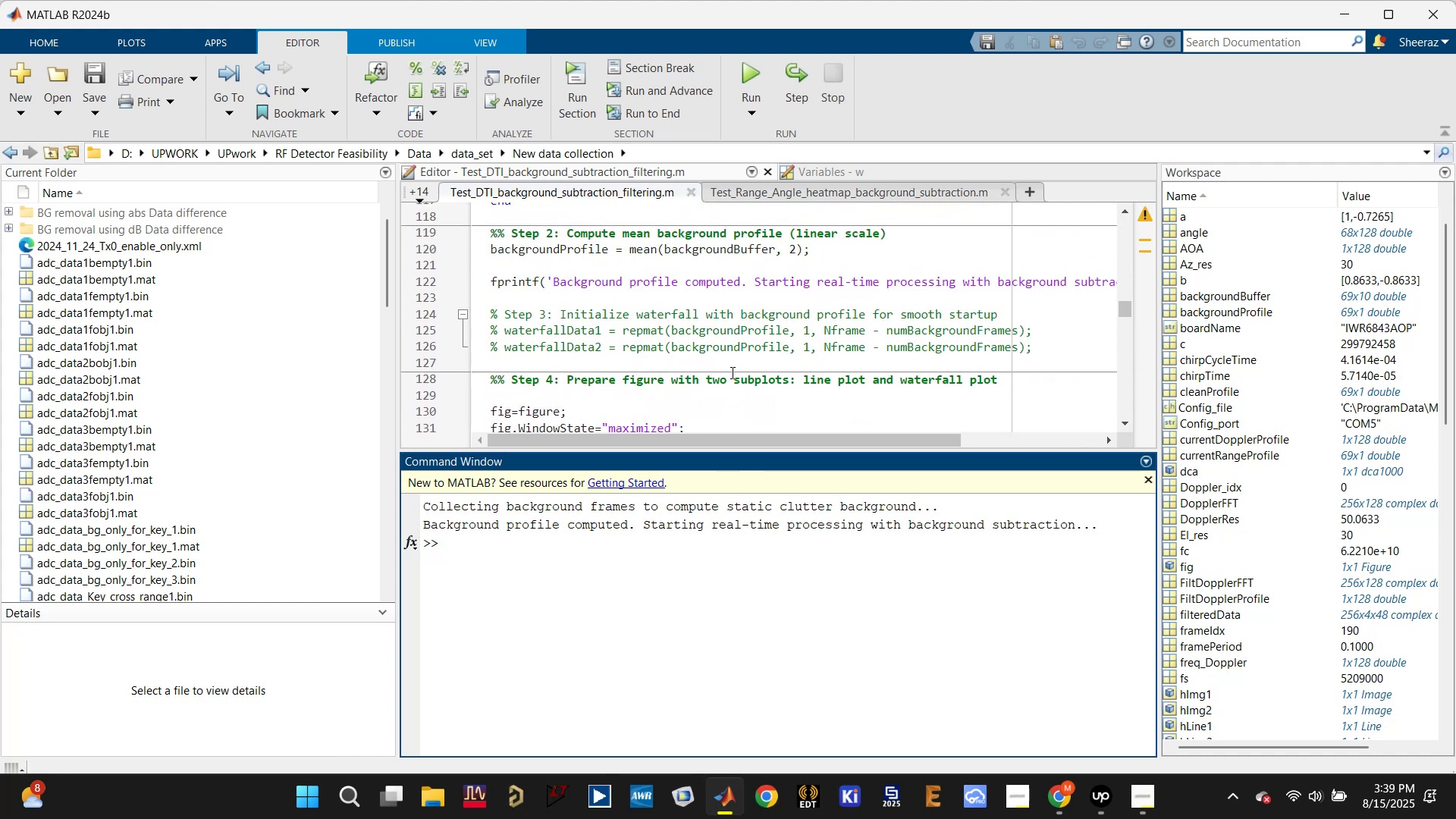 
scroll: coordinate [729, 370], scroll_direction: down, amount: 5.0
 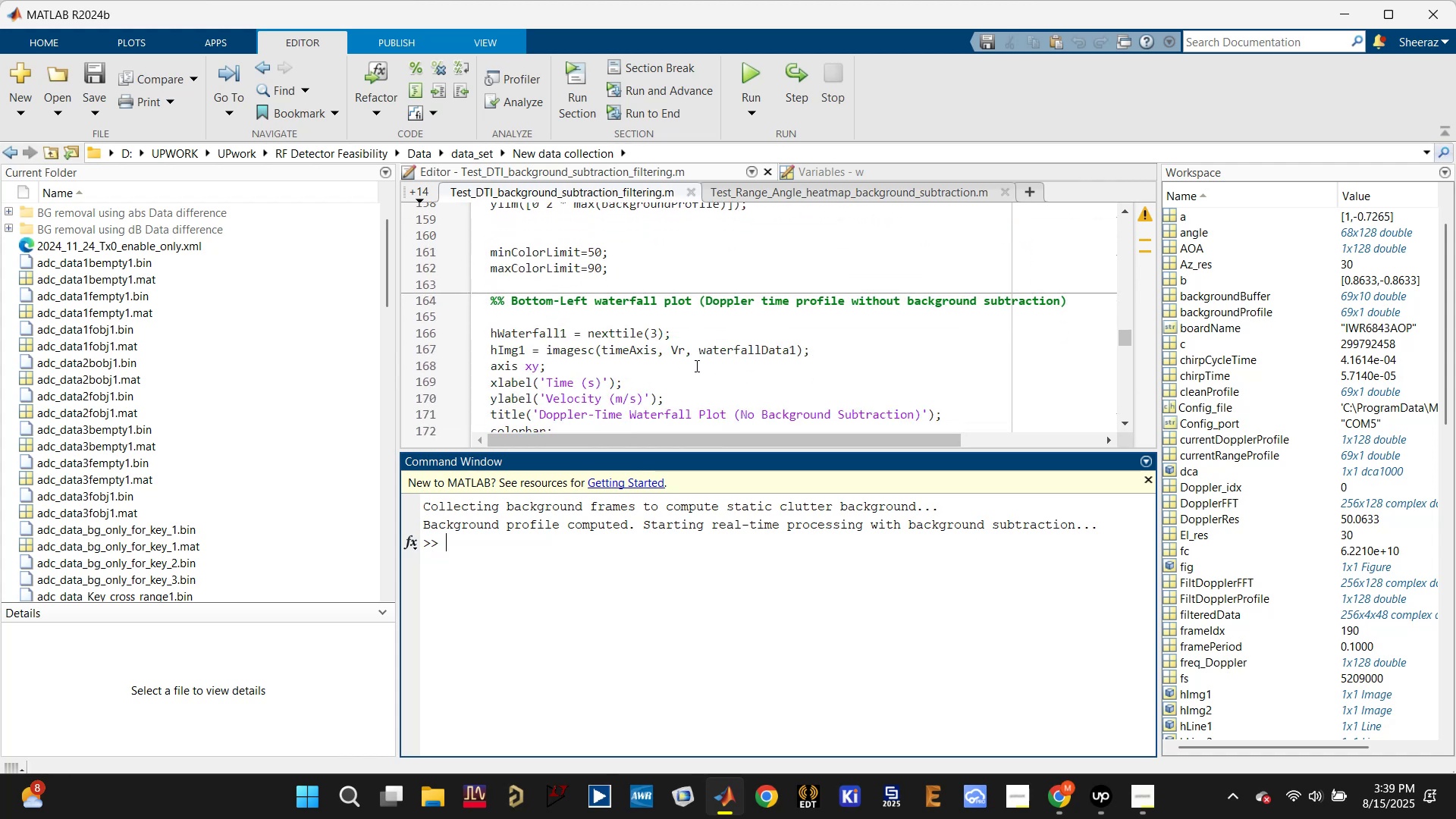 
left_click([714, 353])
 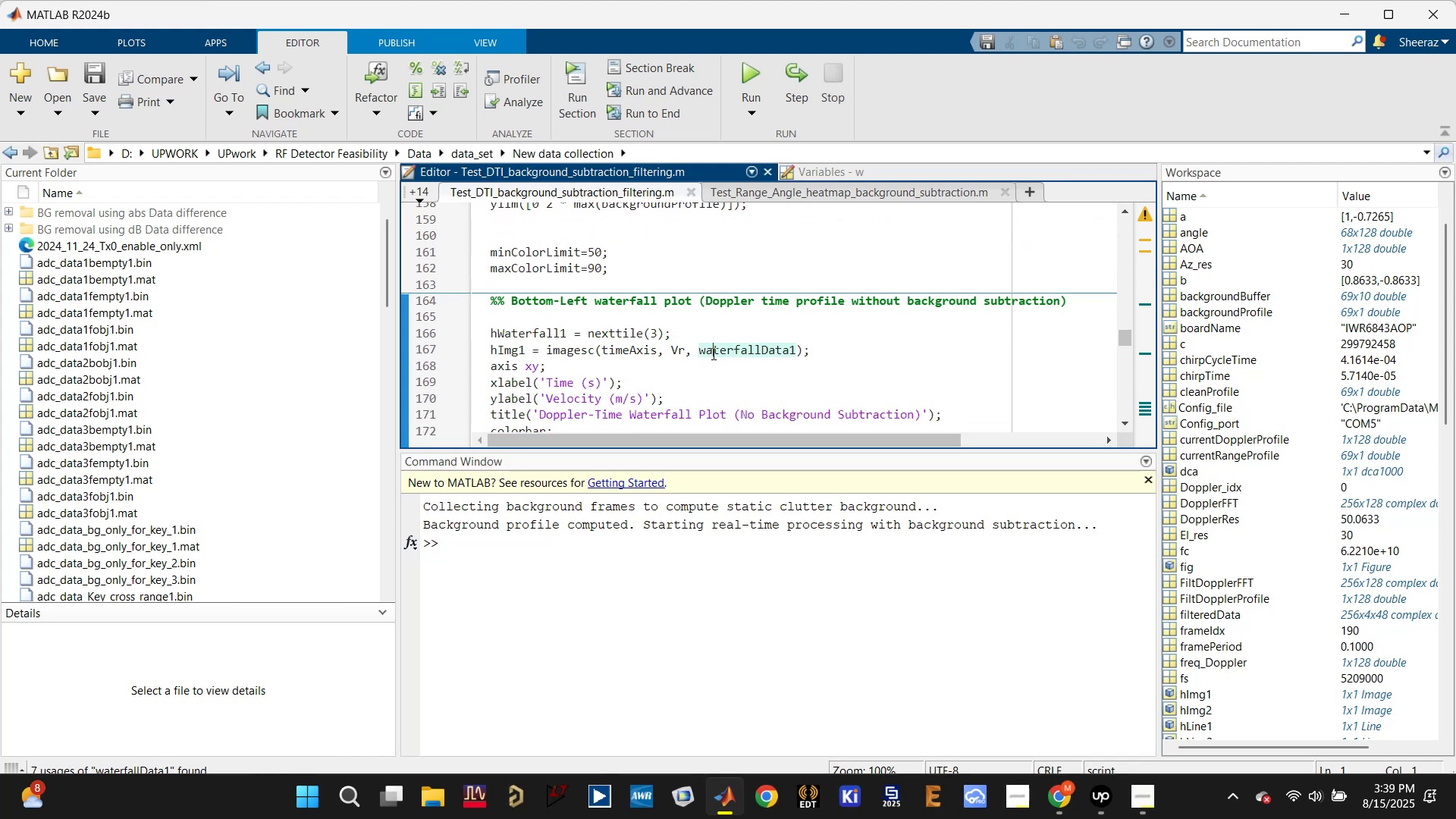 
scroll: coordinate [708, 358], scroll_direction: down, amount: 5.0
 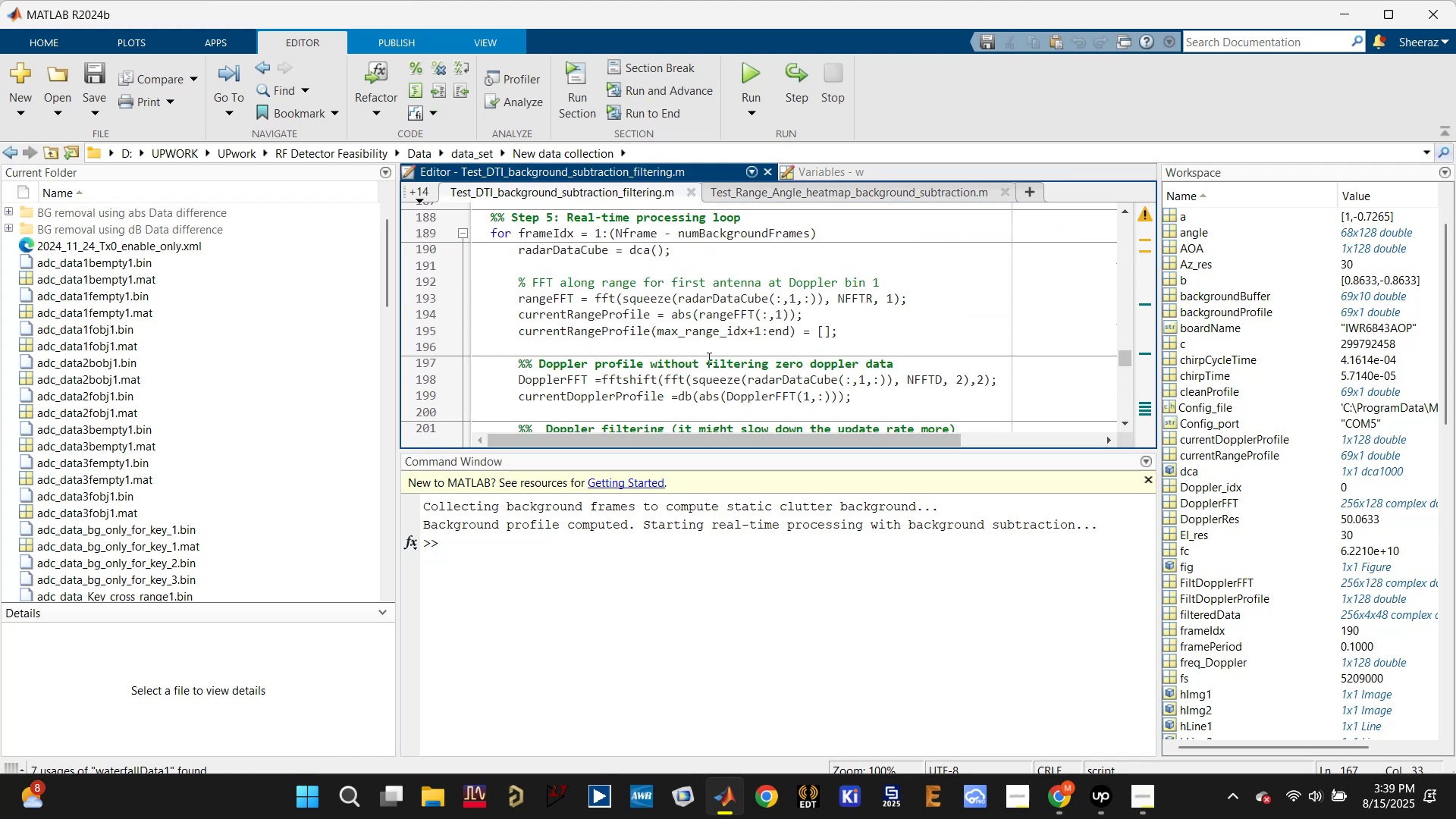 
scroll: coordinate [656, 341], scroll_direction: up, amount: 11.0
 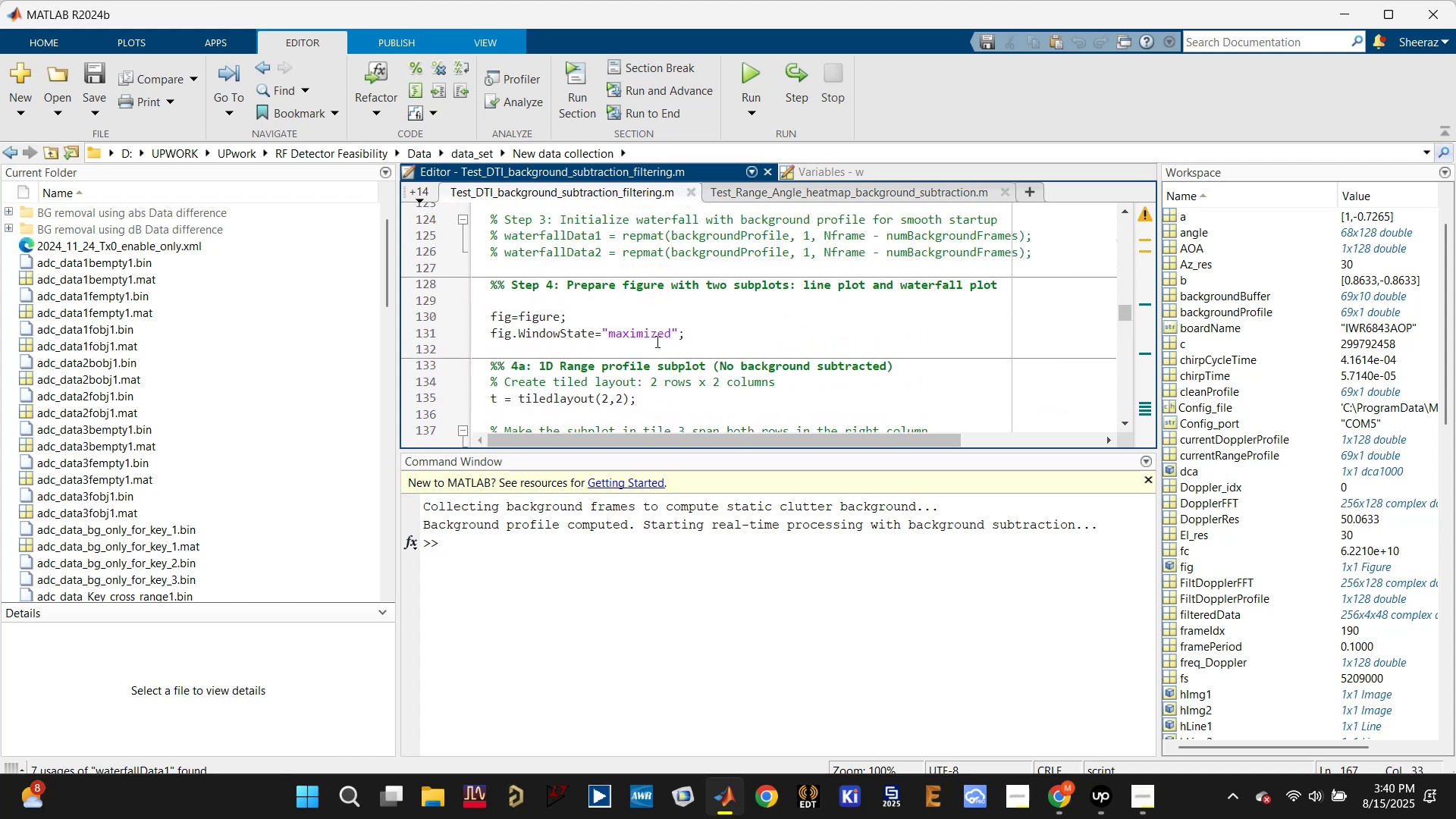 
left_click([655, 341])
 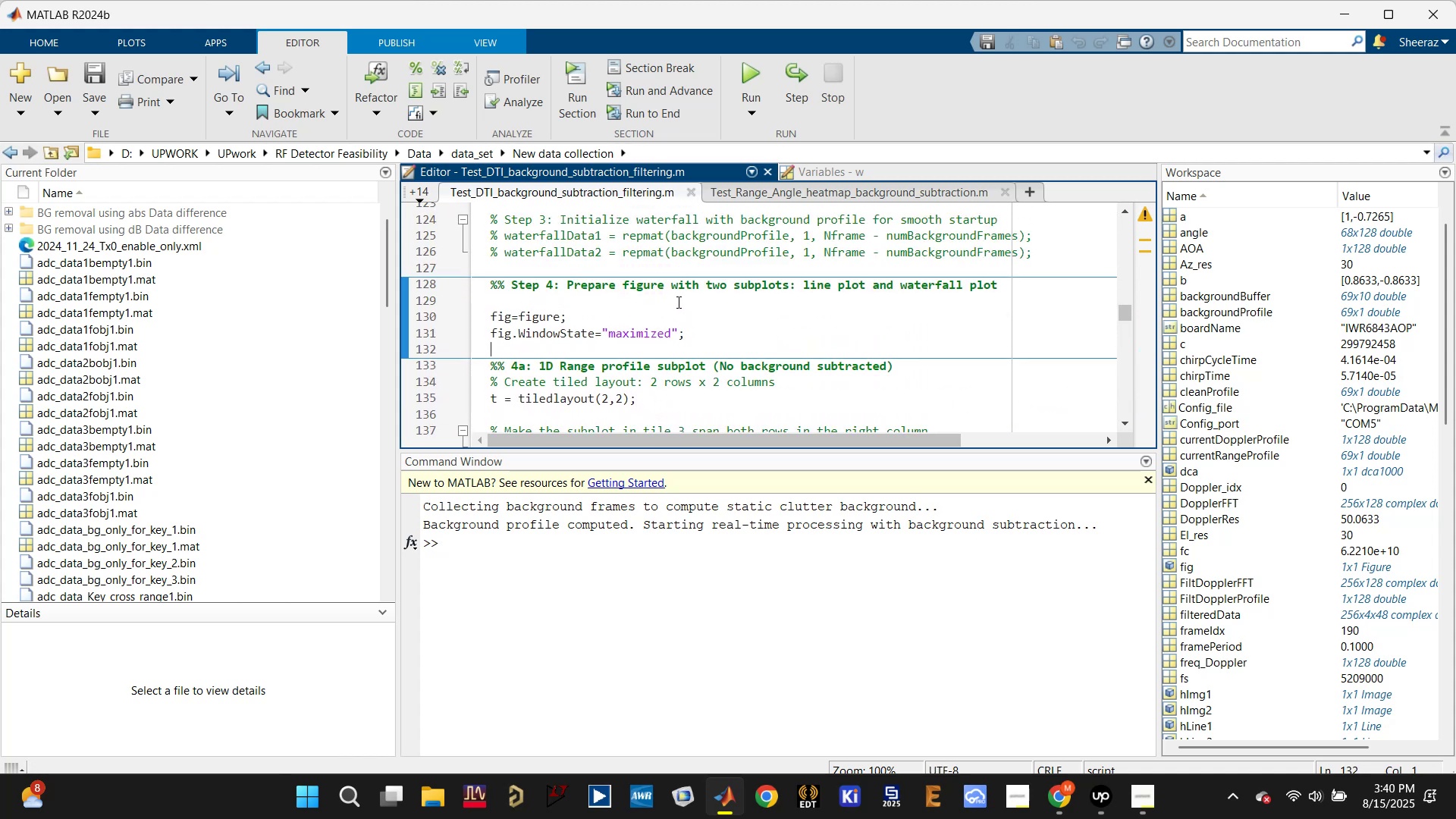 
scroll: coordinate [667, 302], scroll_direction: up, amount: 2.0
 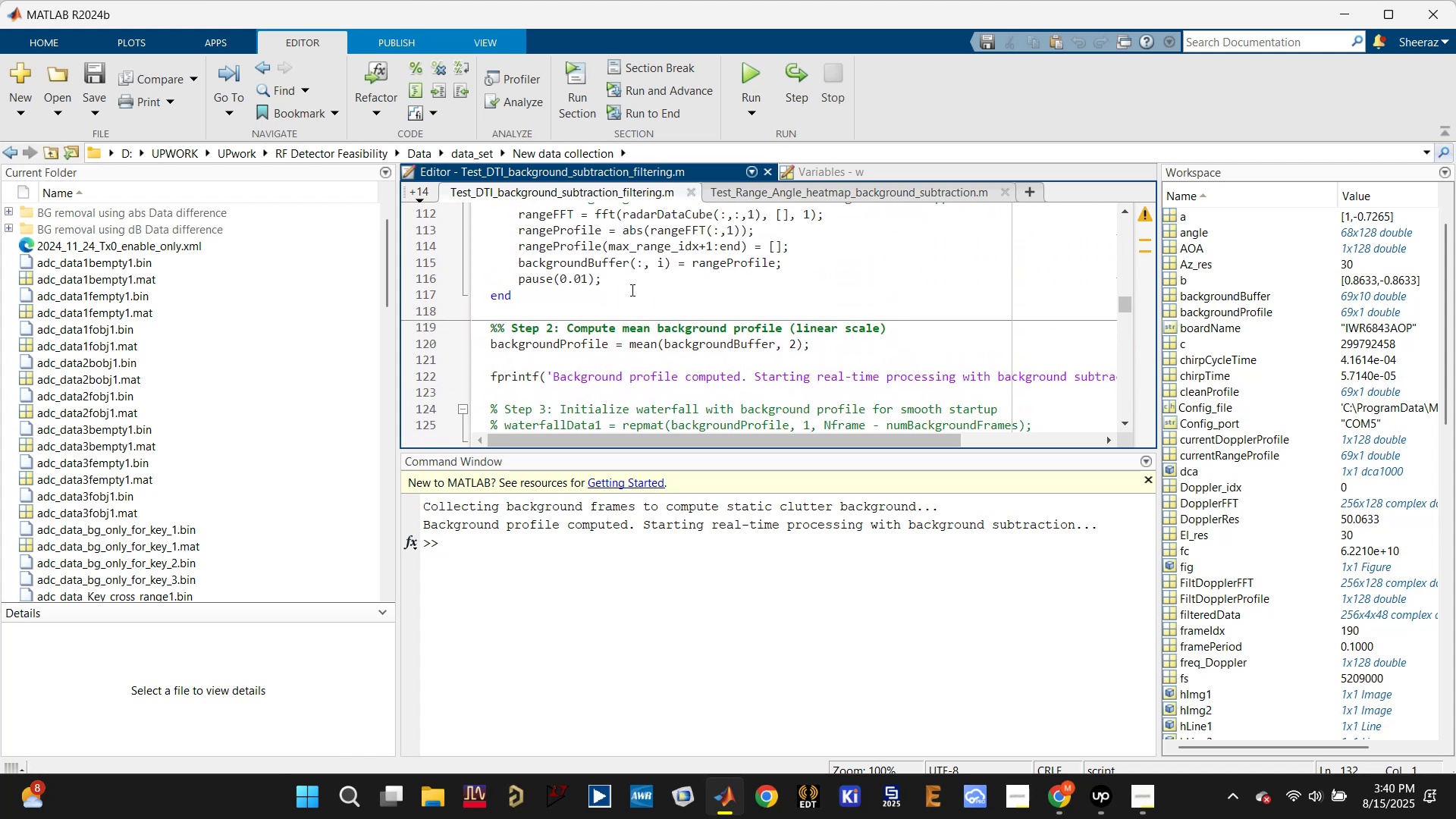 
left_click([604, 267])
 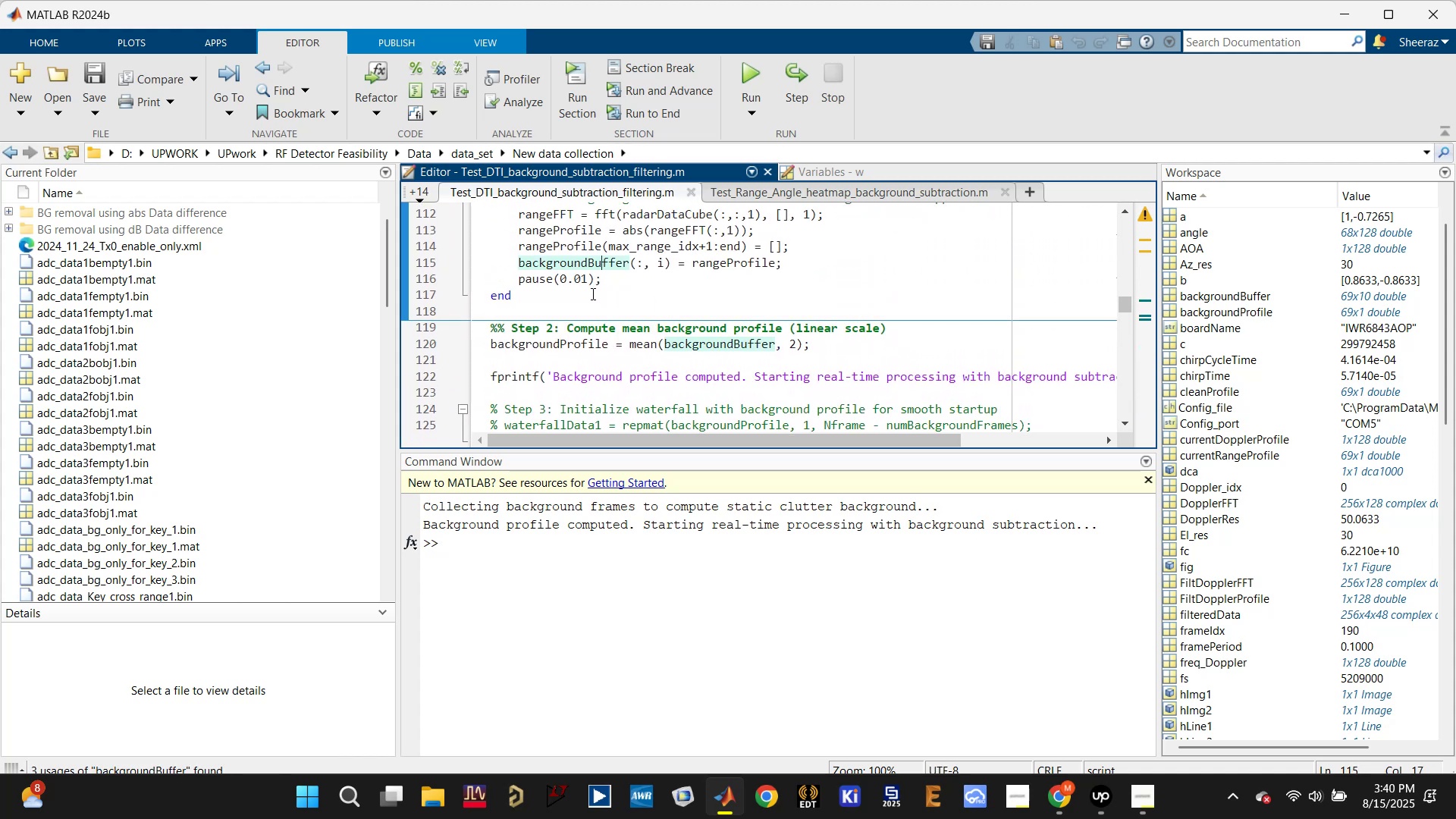 
scroll: coordinate [591, 294], scroll_direction: up, amount: 2.0
 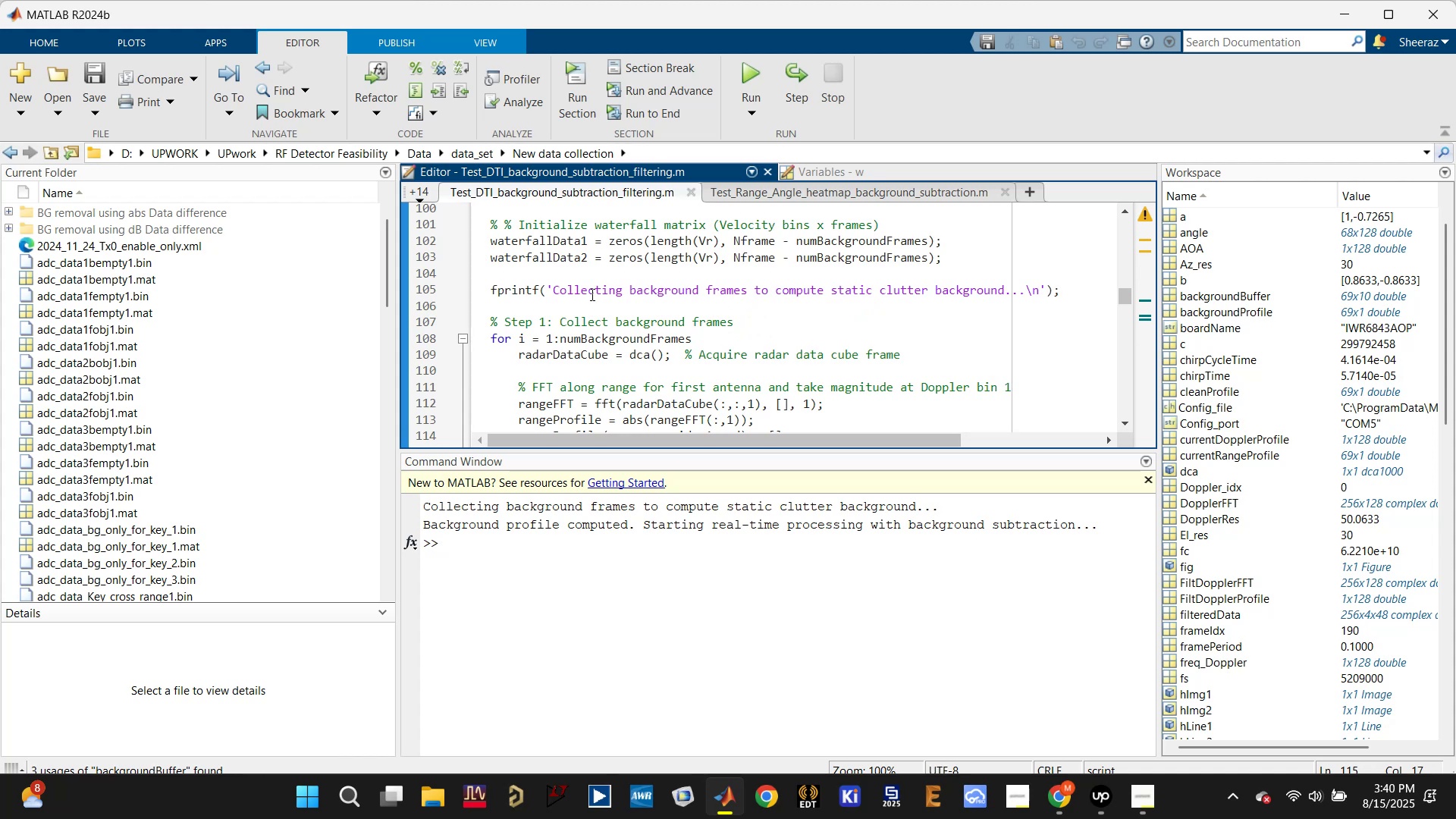 
scroll: coordinate [591, 294], scroll_direction: down, amount: 1.0
 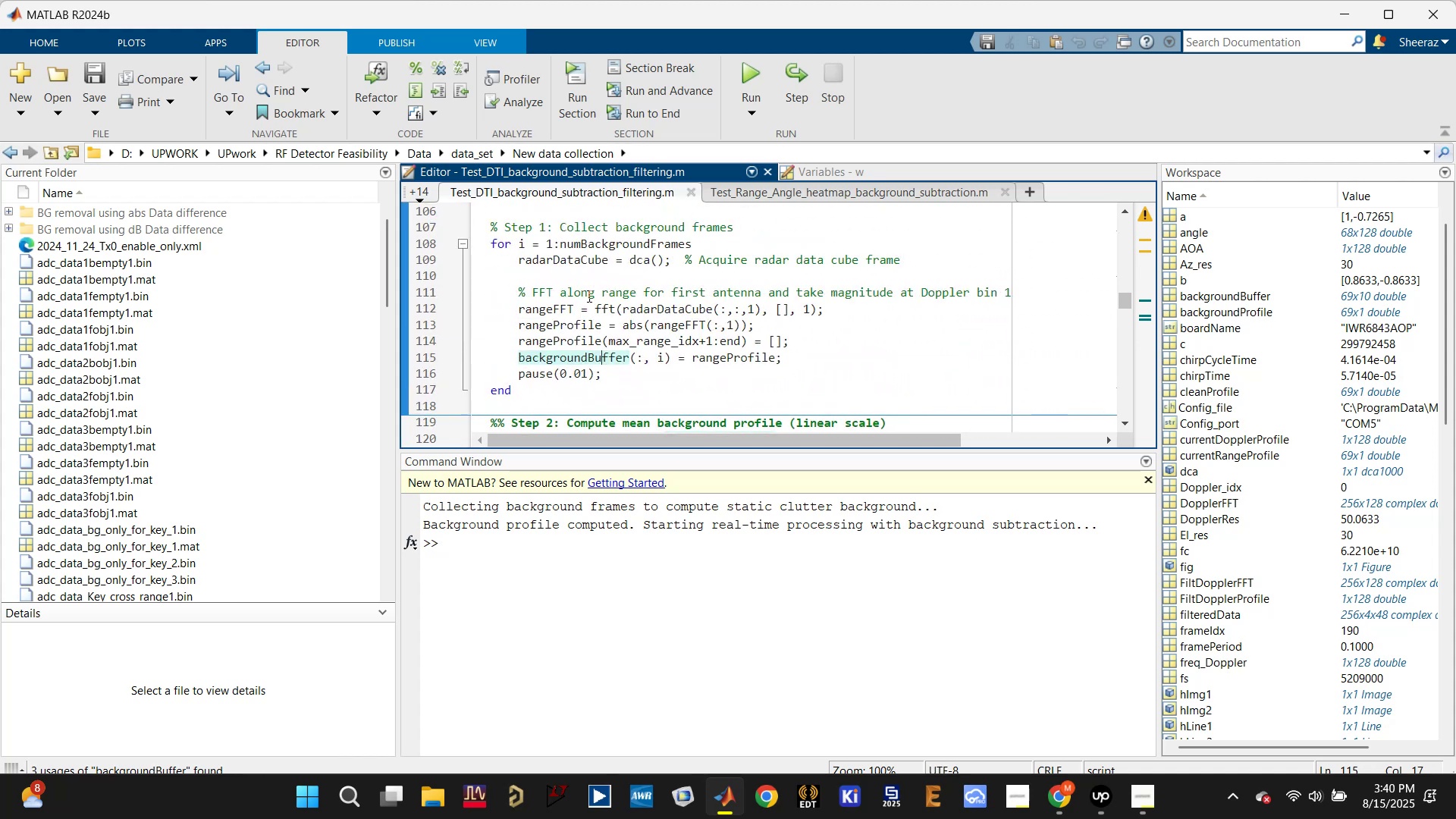 
scroll: coordinate [584, 300], scroll_direction: up, amount: 2.0
 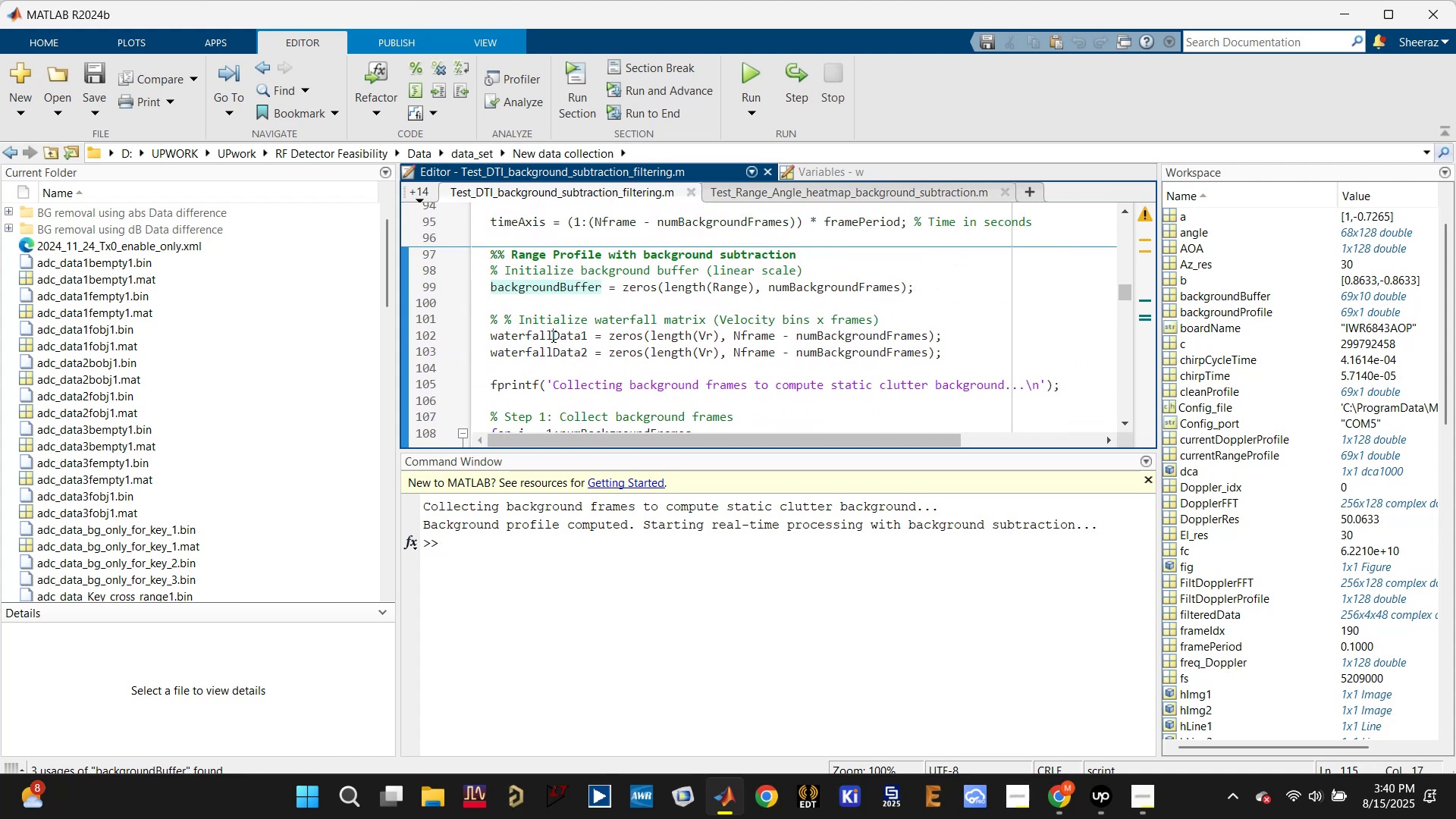 
double_click([549, 353])
 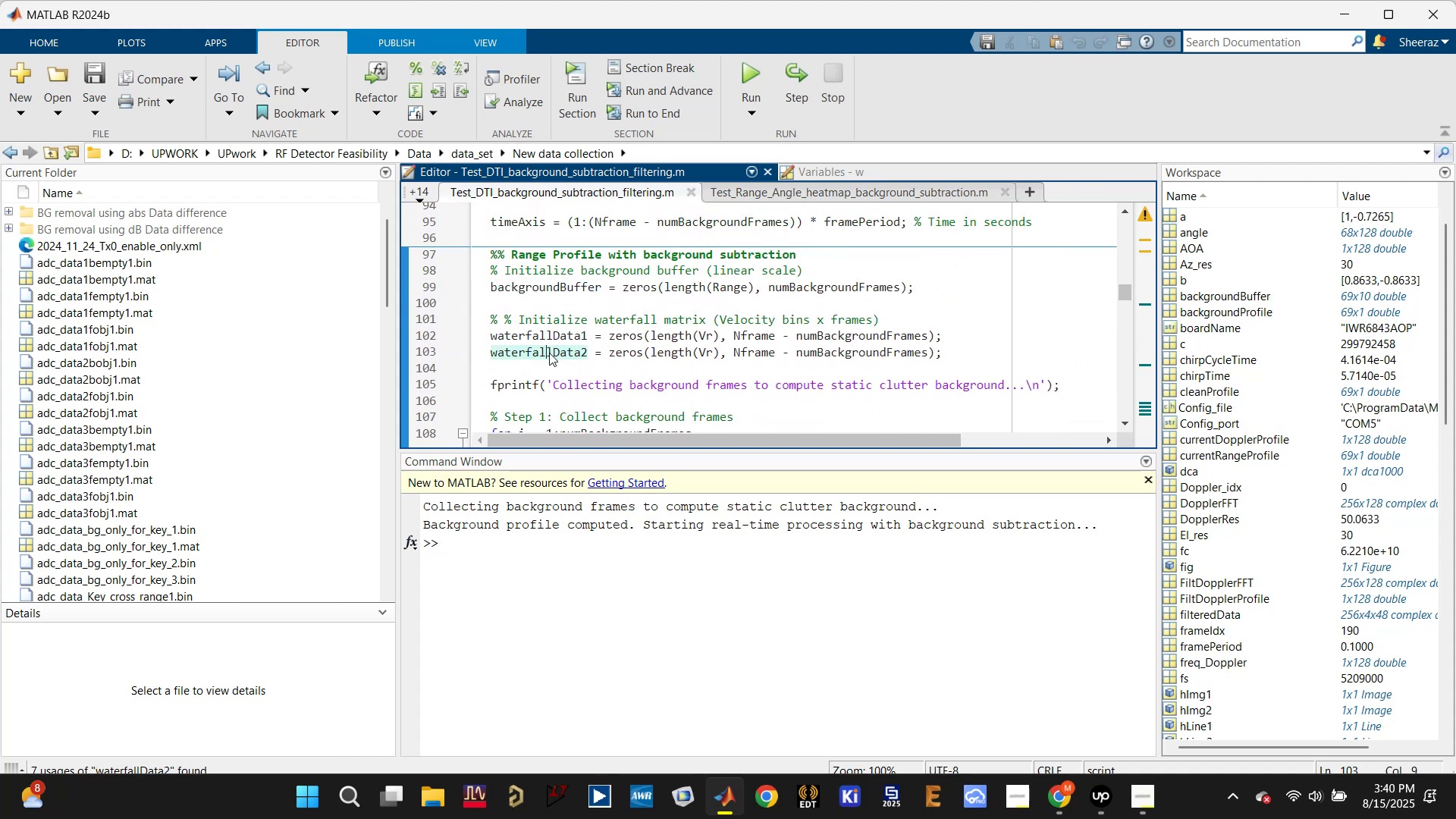 
scroll: coordinate [549, 353], scroll_direction: up, amount: 1.0
 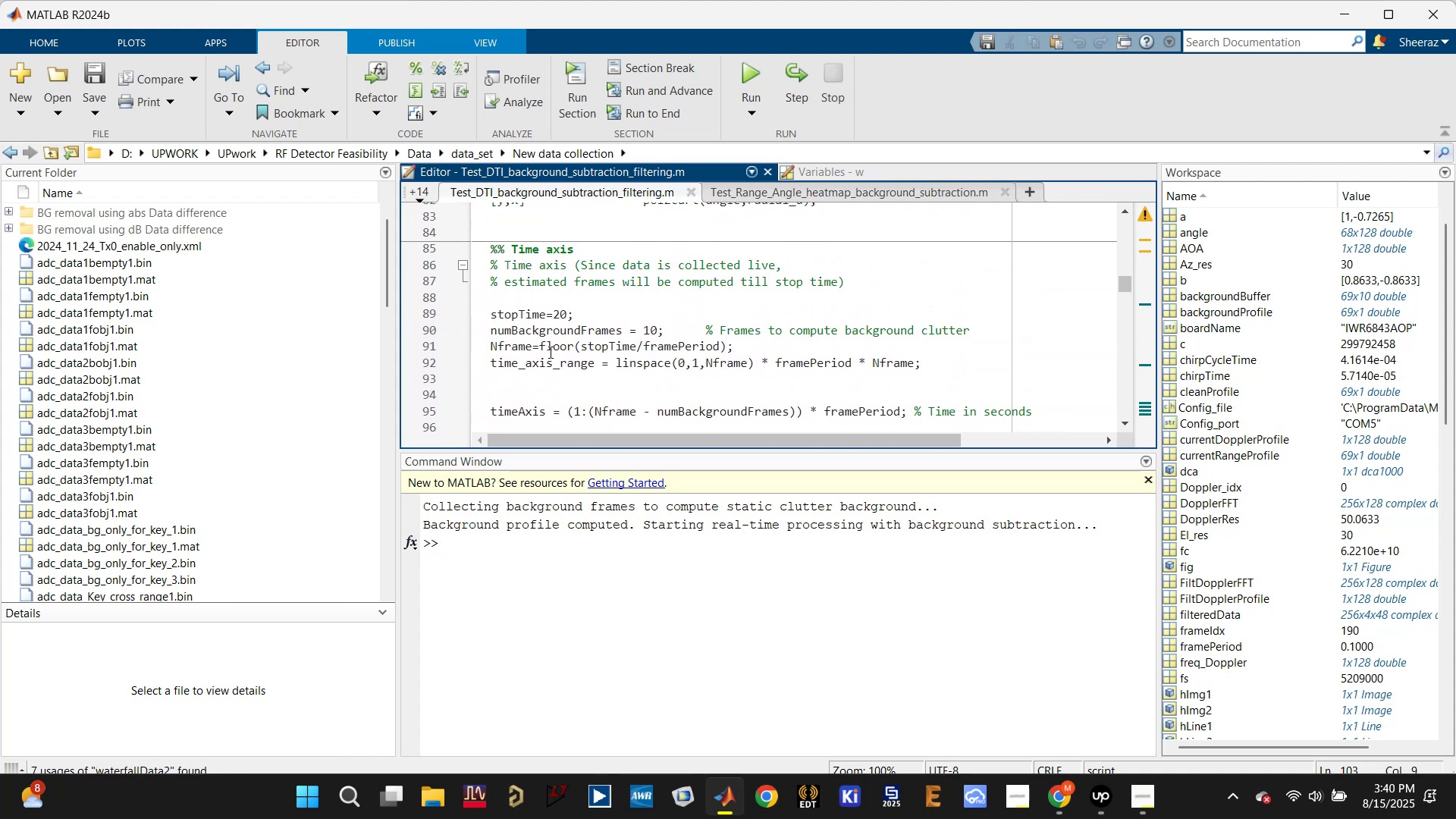 
scroll: coordinate [544, 359], scroll_direction: down, amount: 1.0
 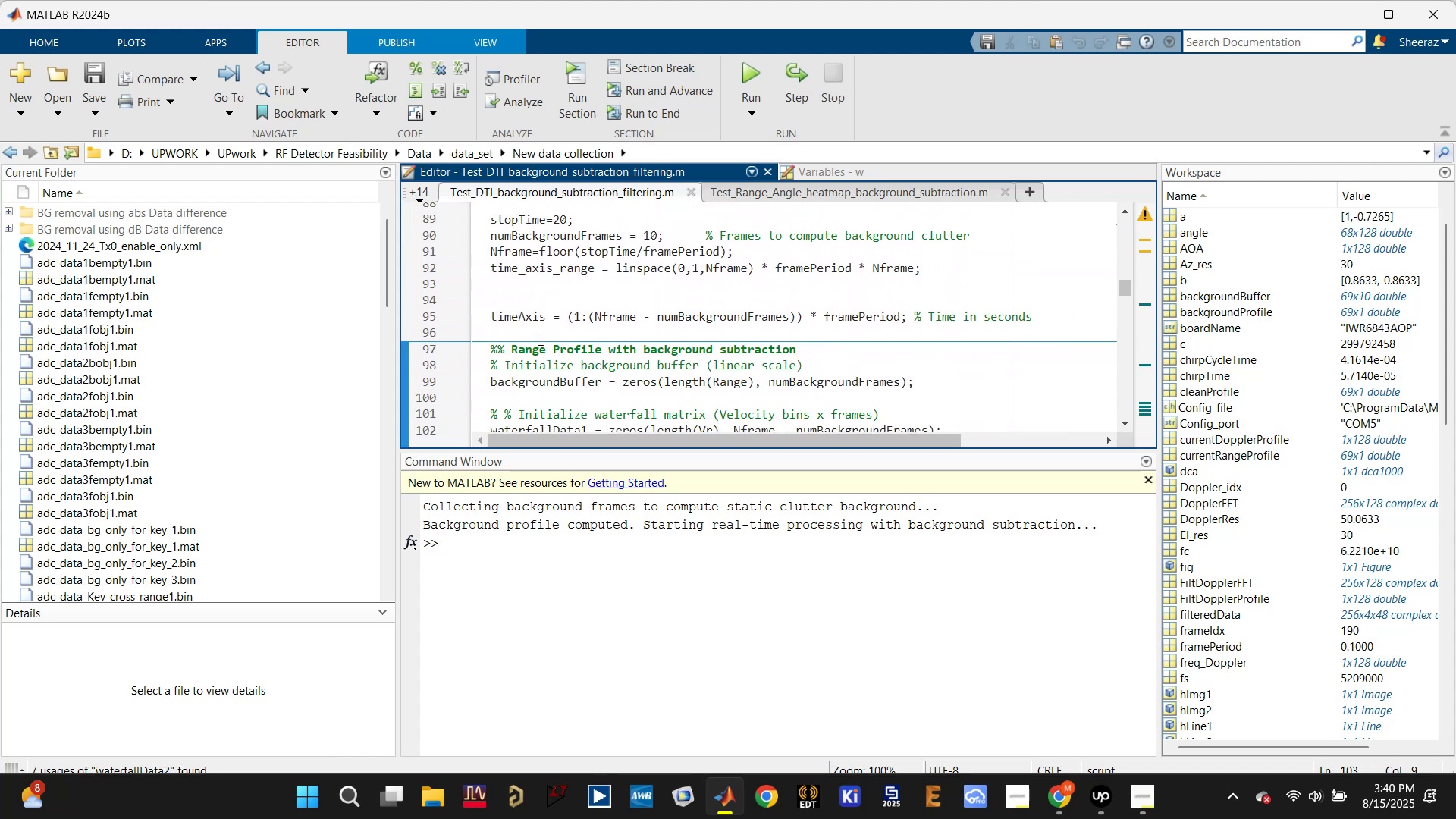 
left_click_drag(start_coordinate=[539, 337], to_coordinate=[452, 743])
 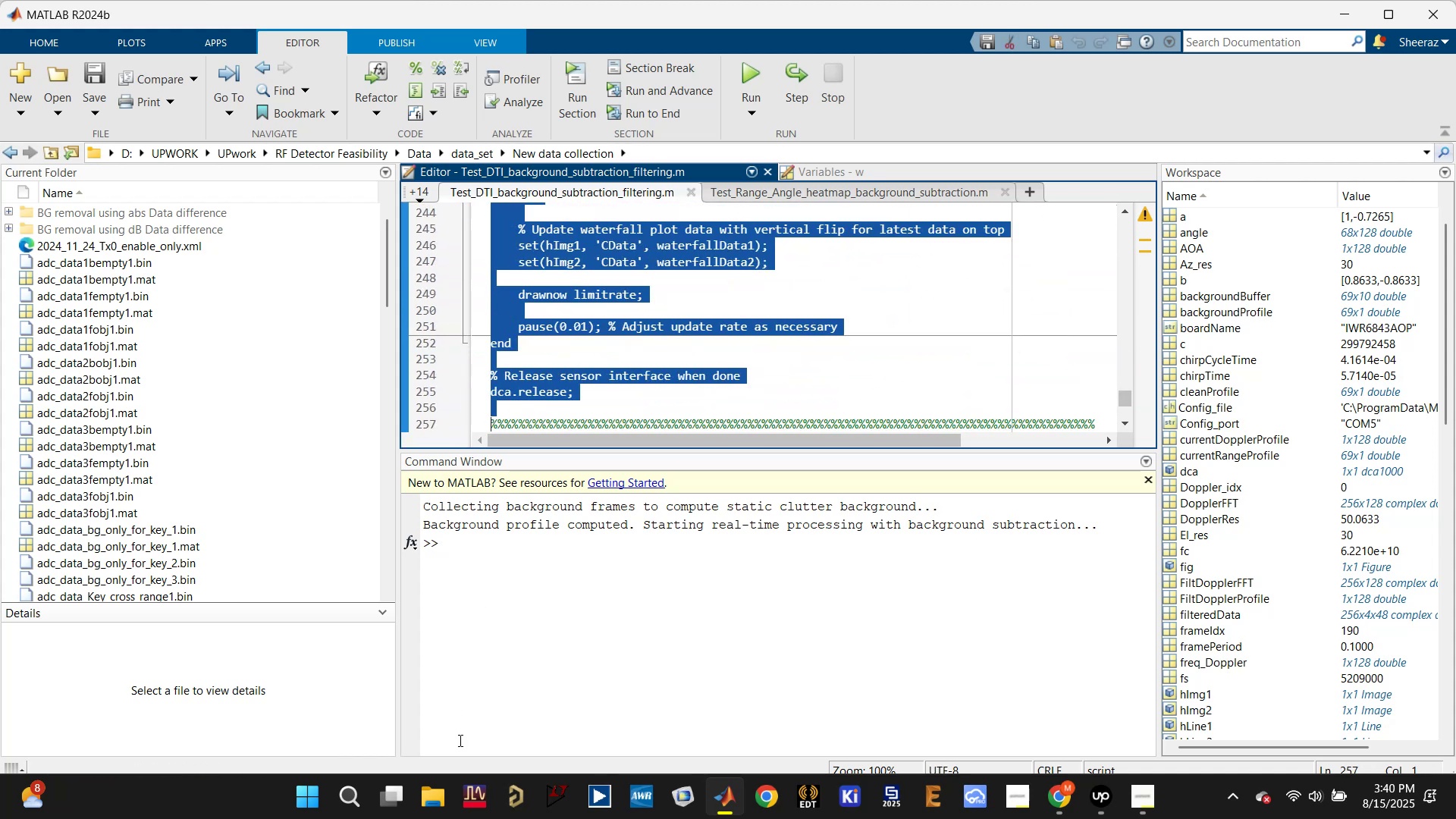 
key(Control+C)
 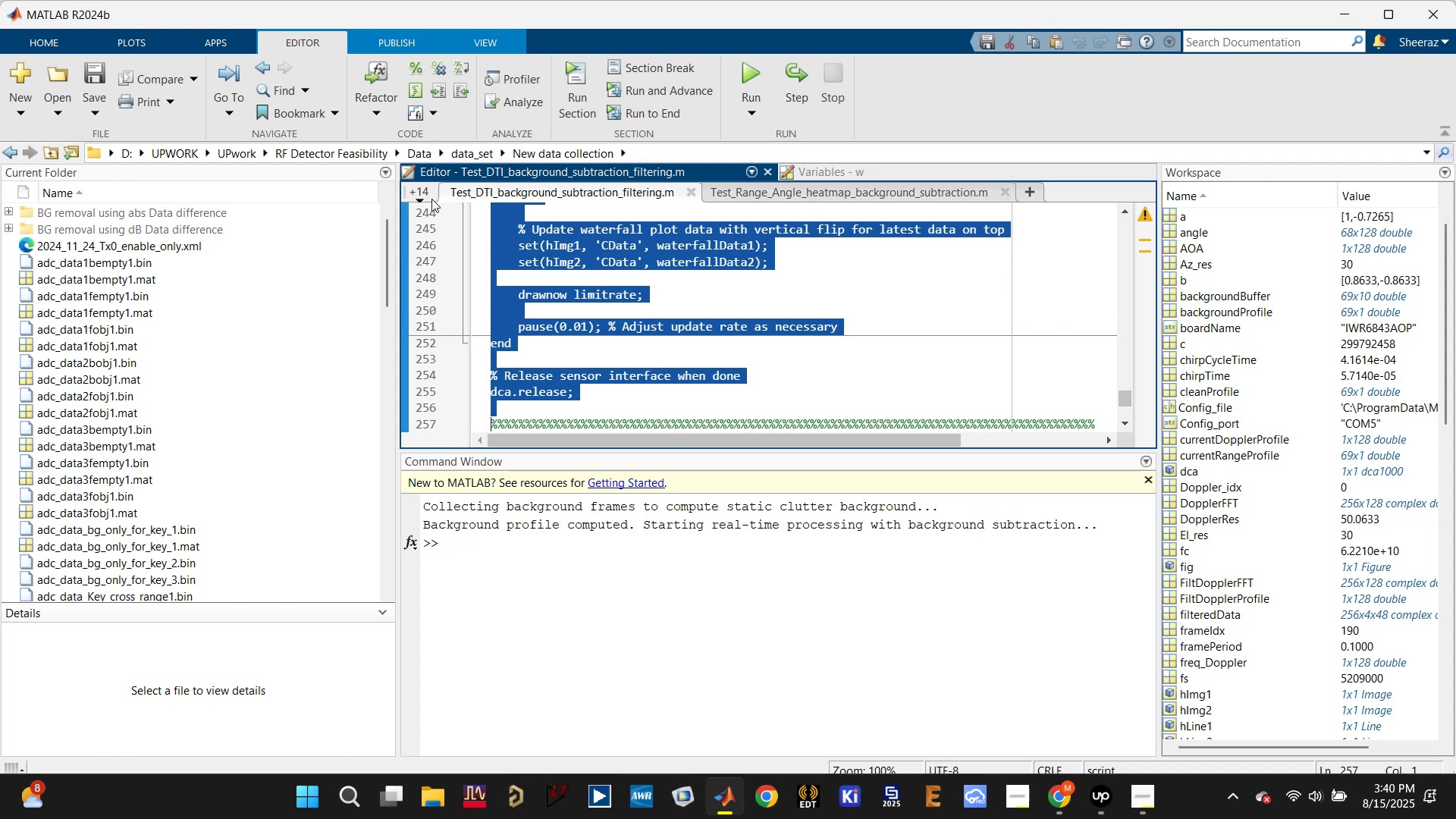 
left_click([427, 194])
 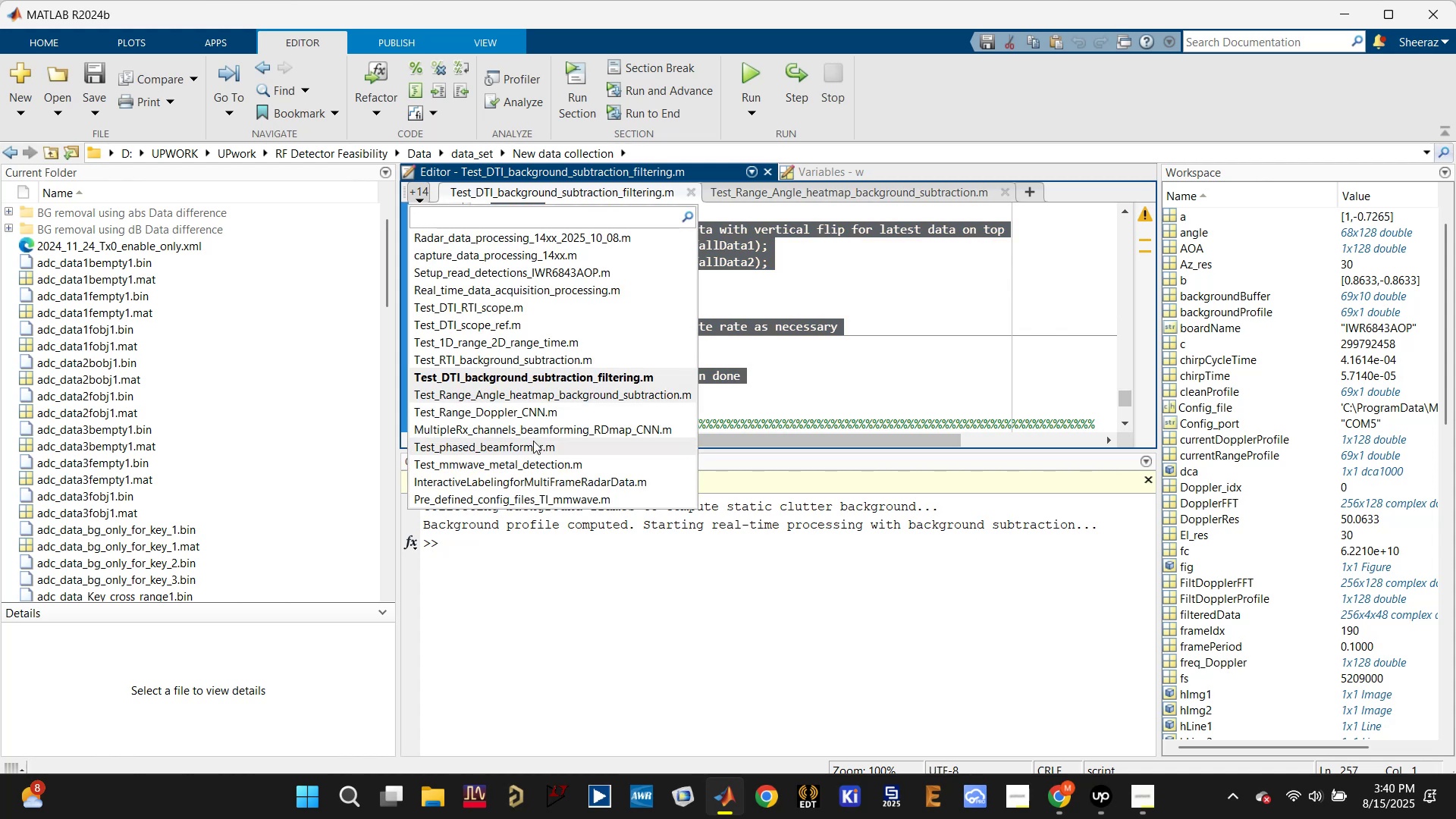 
left_click([531, 466])
 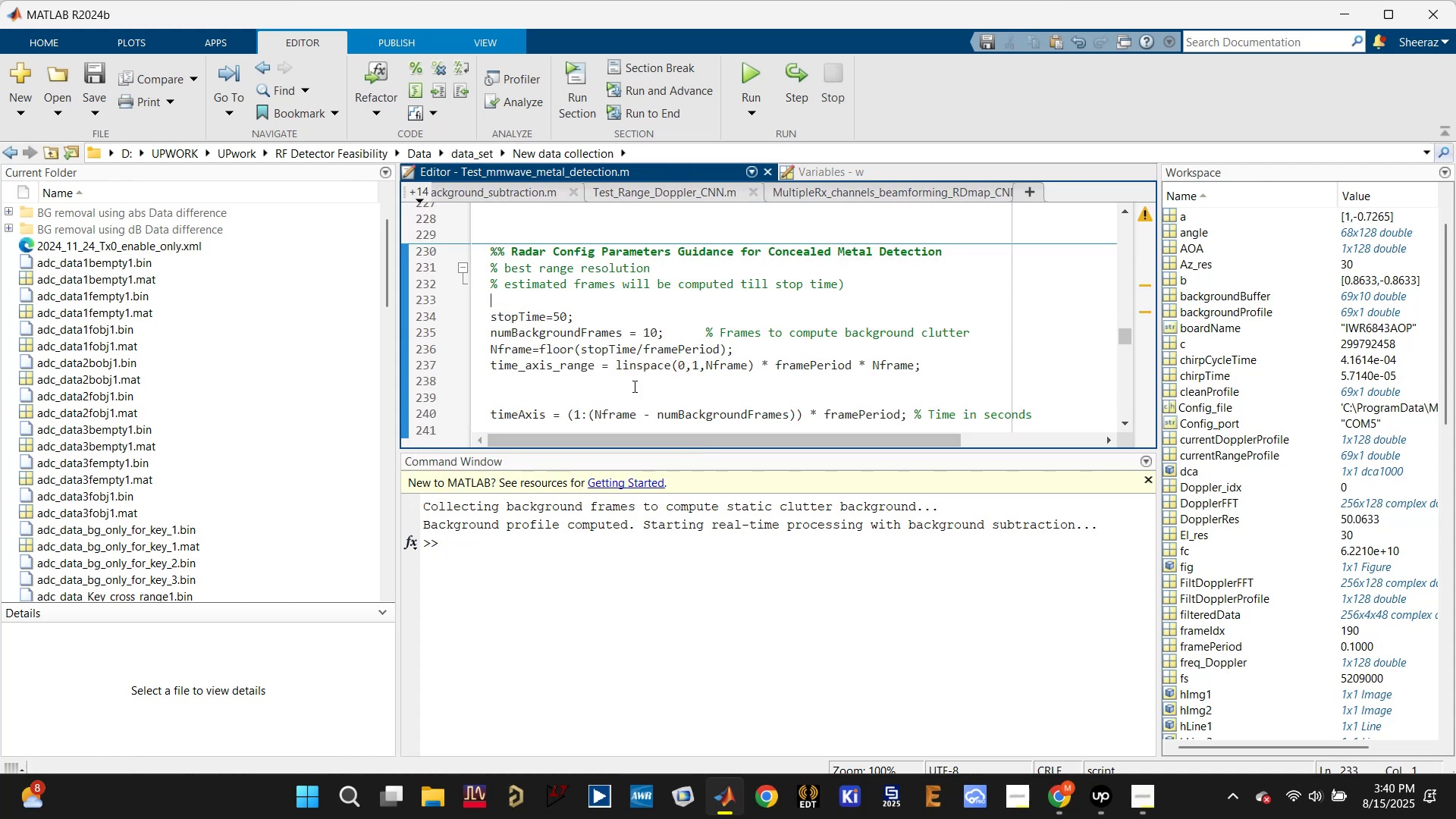 
scroll: coordinate [651, 400], scroll_direction: down, amount: 30.0
 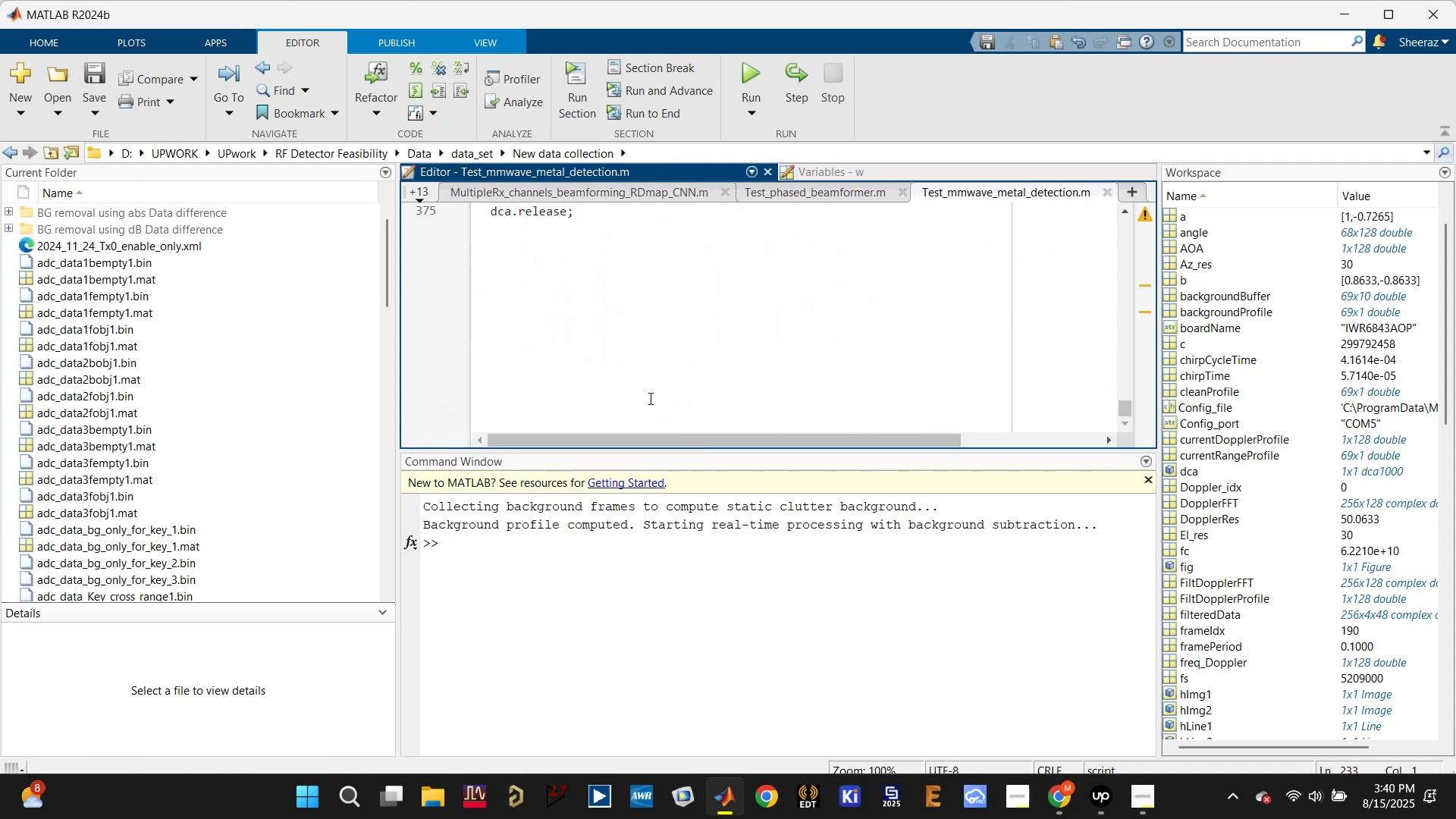 
left_click([636, 370])
 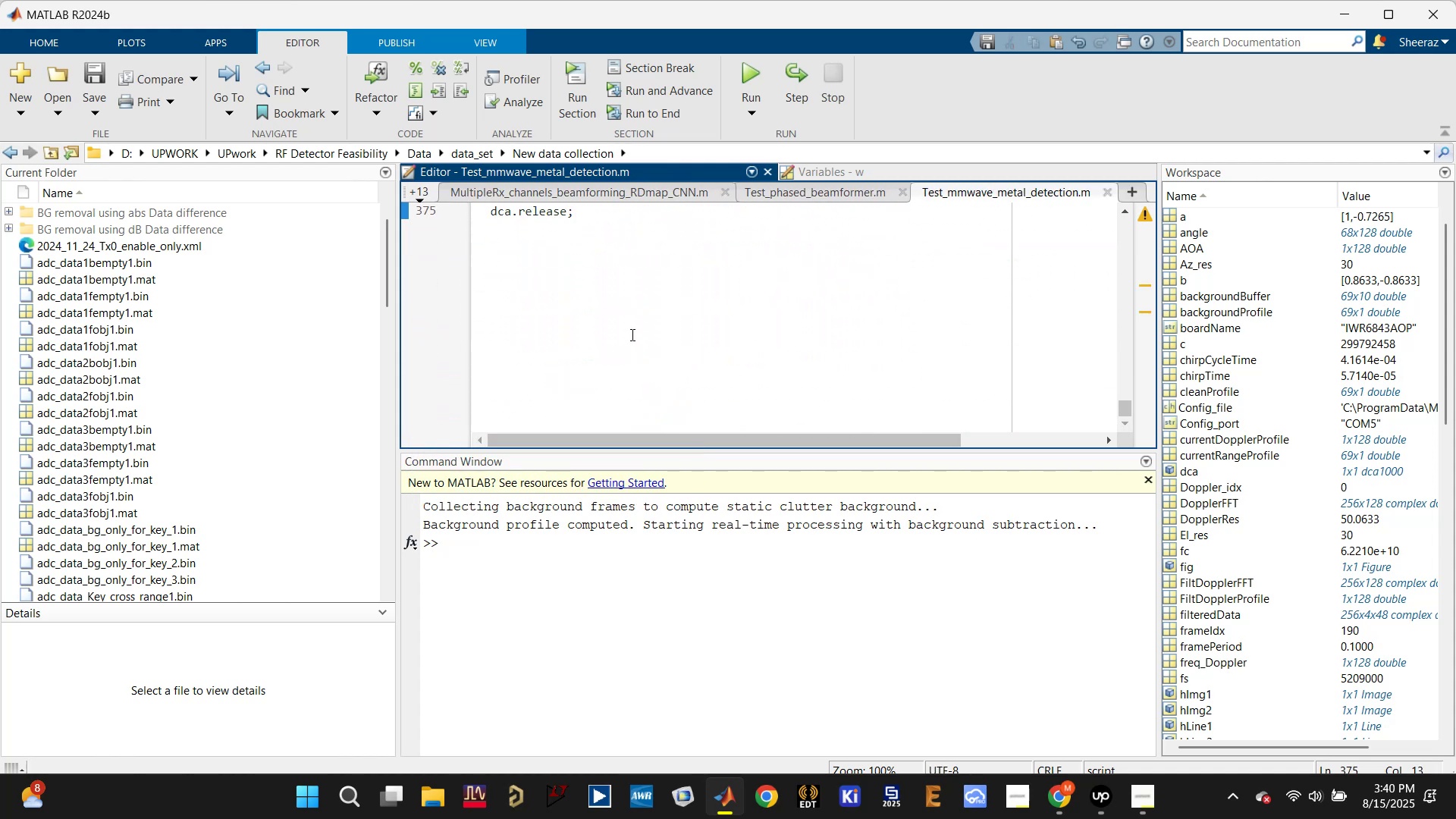 
key(Enter)
 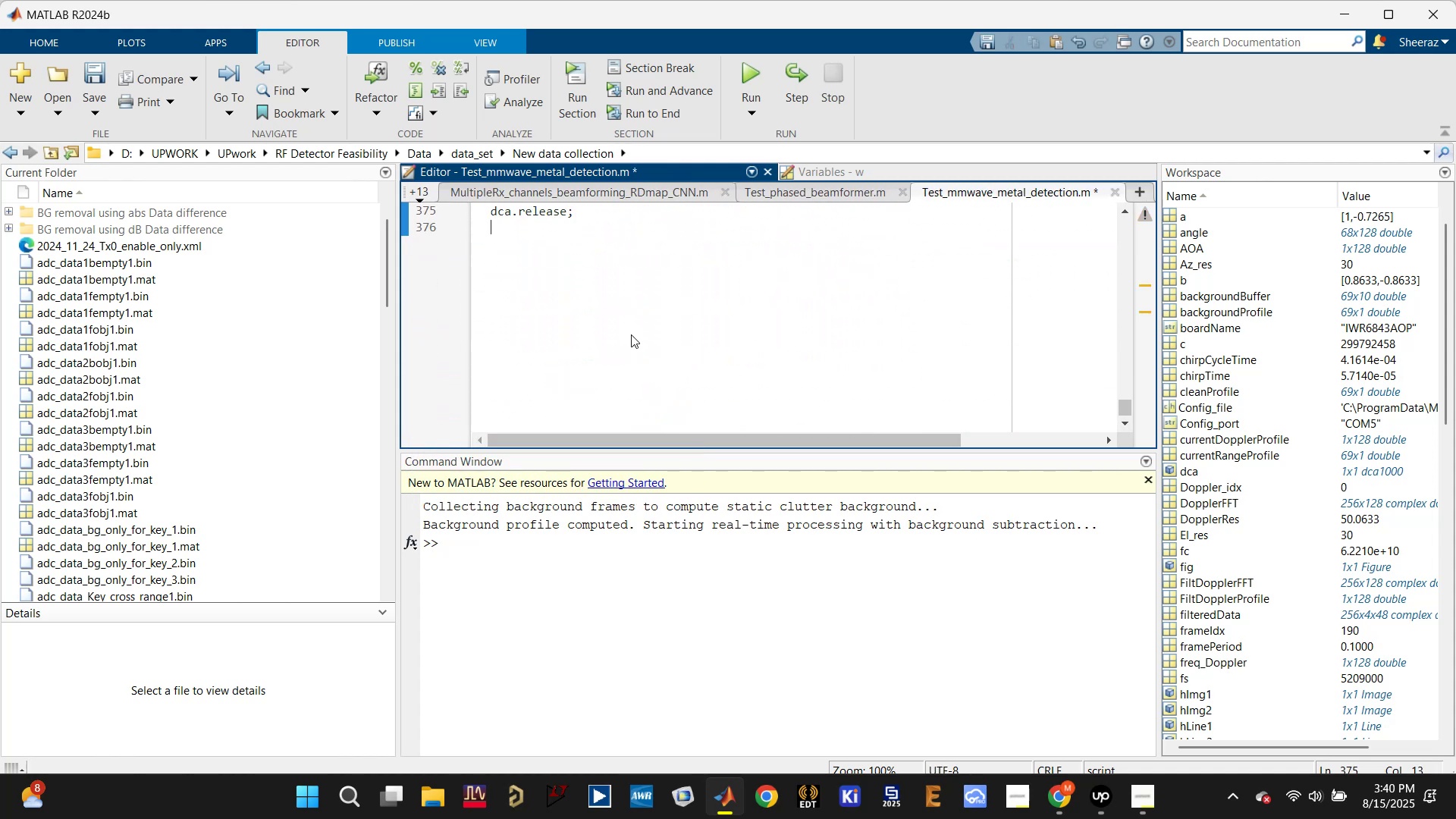 
key(Enter)
 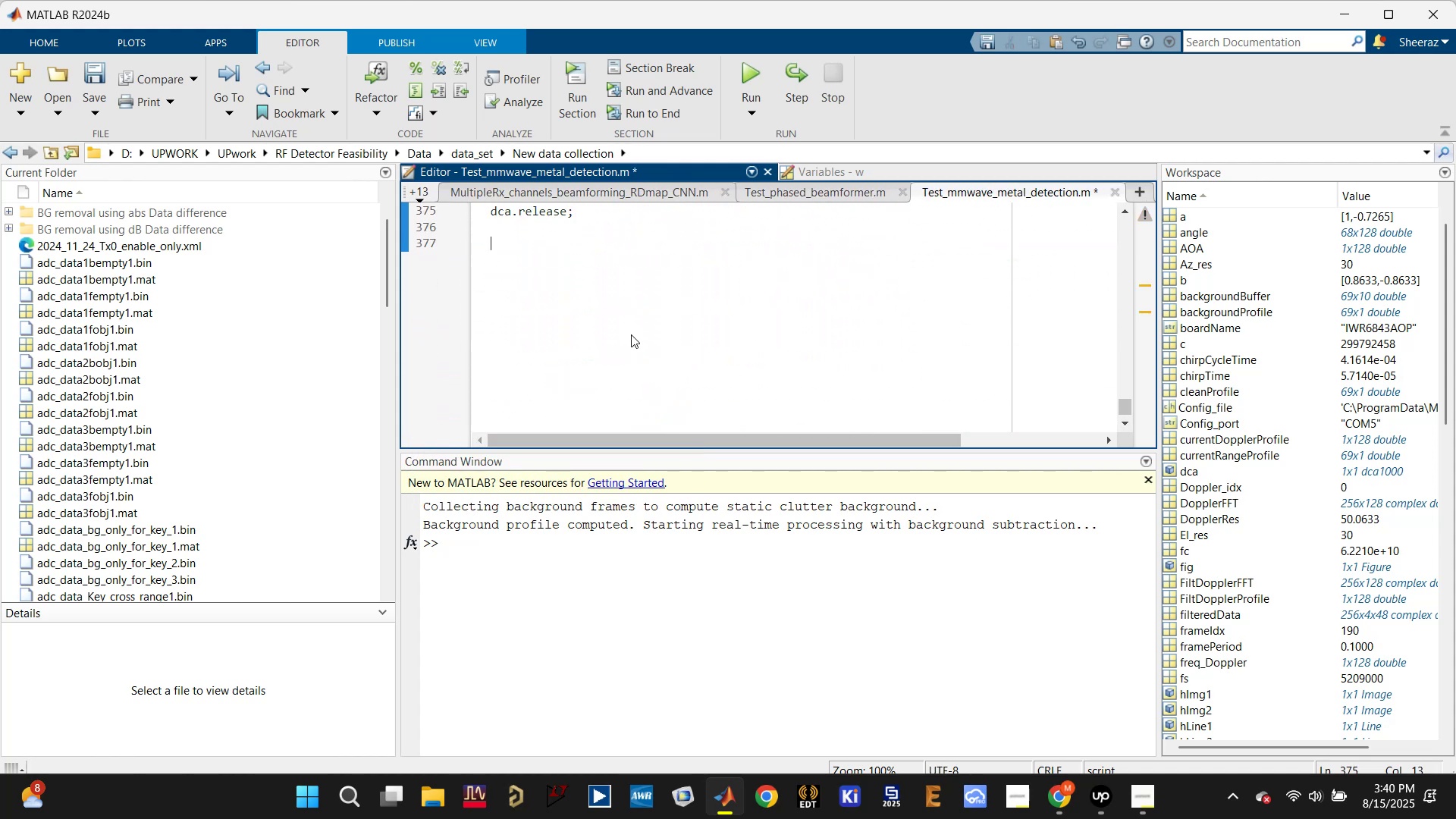 
key(Enter)
 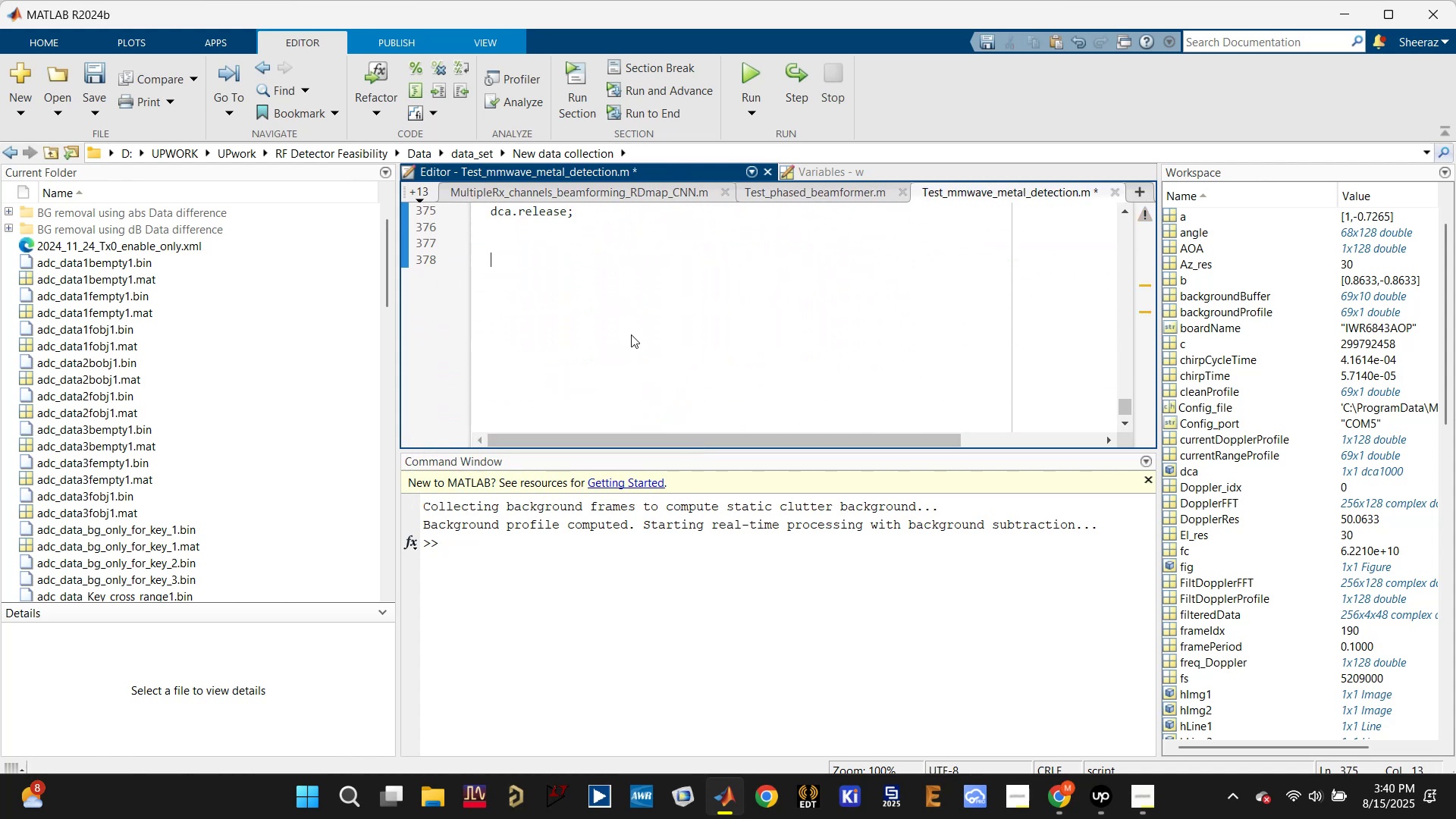 
key(Enter)
 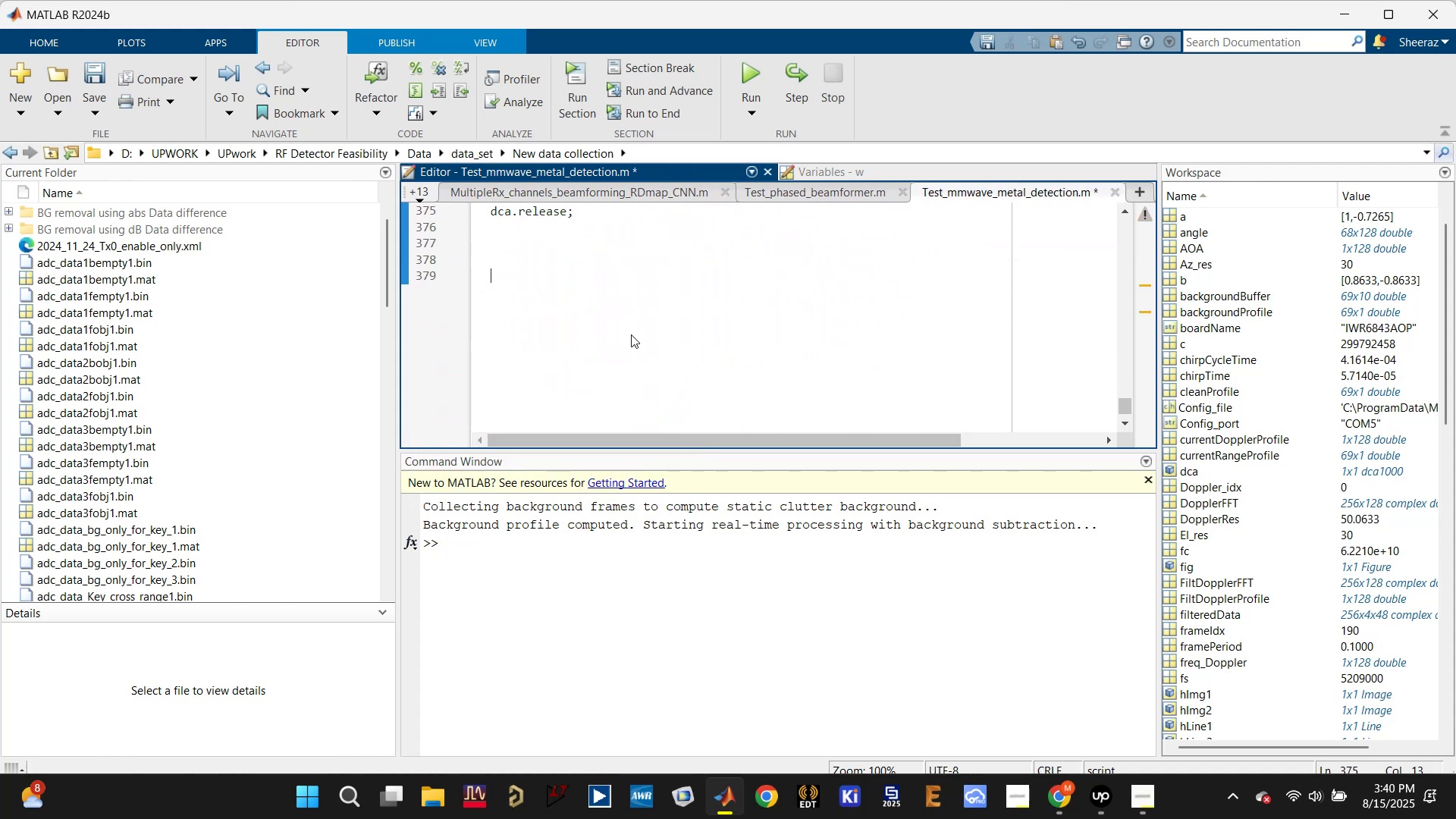 
key(Enter)
 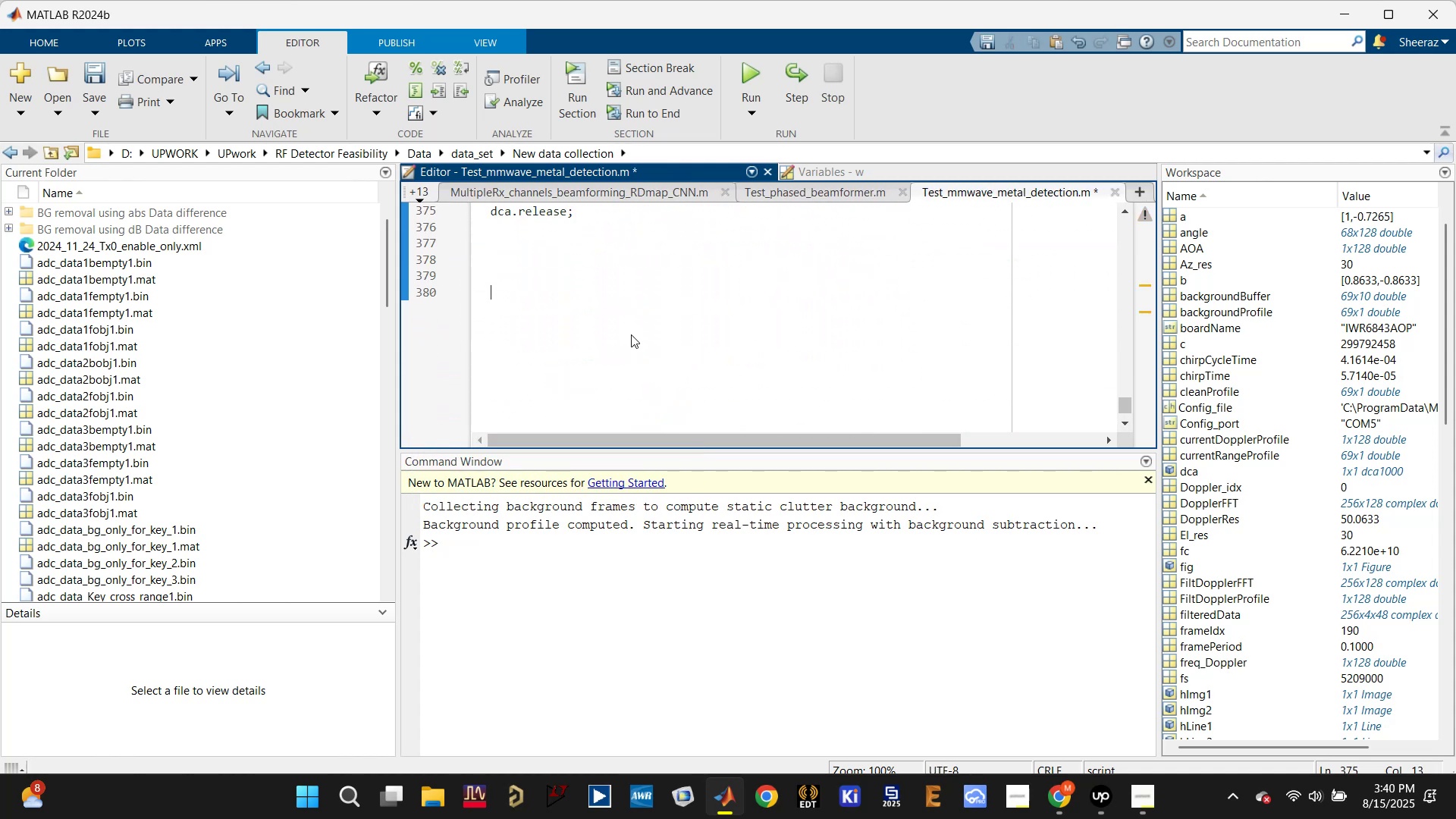 
key(Control+V)
 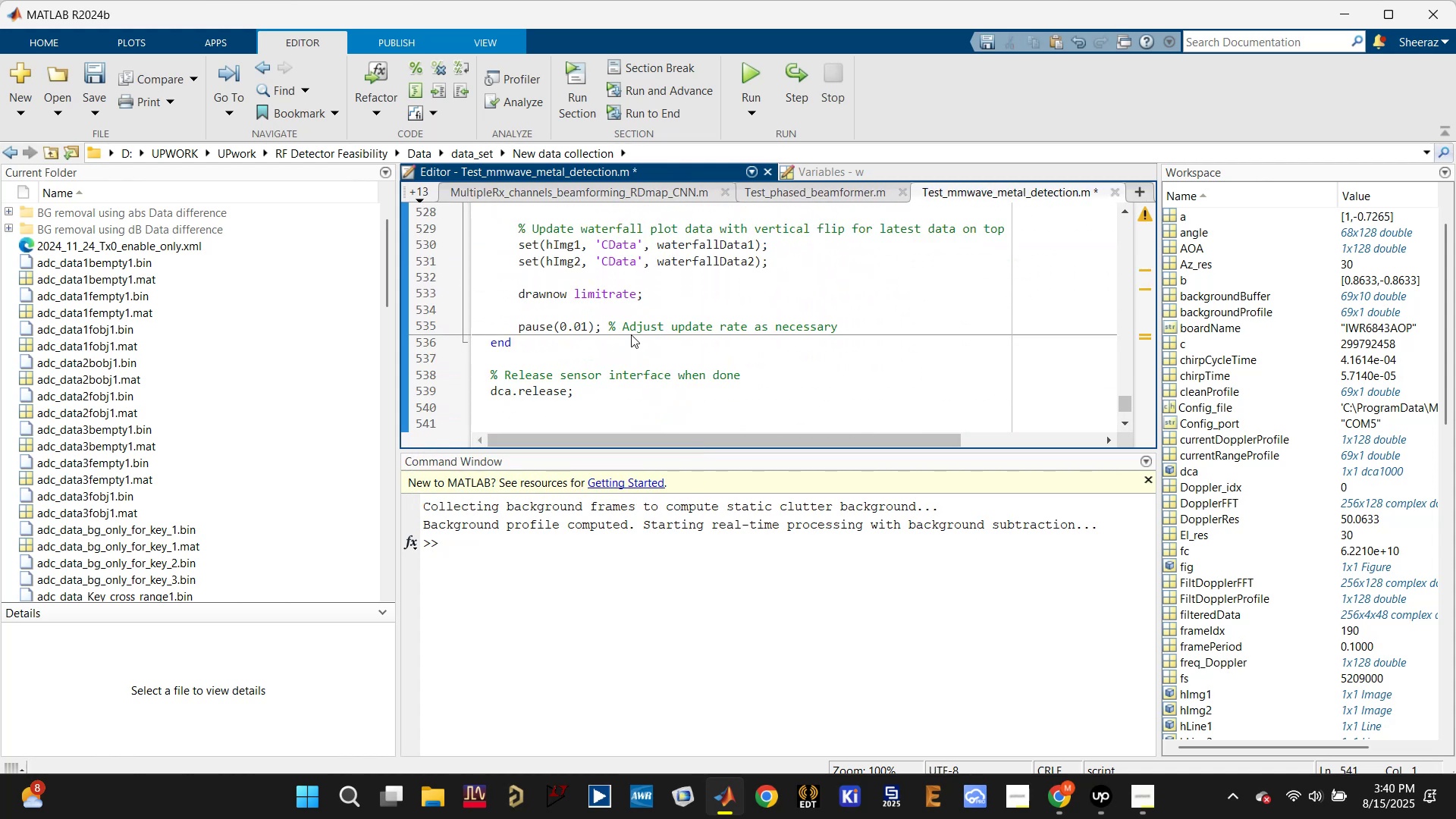 
scroll: coordinate [633, 333], scroll_direction: up, amount: 4.0
 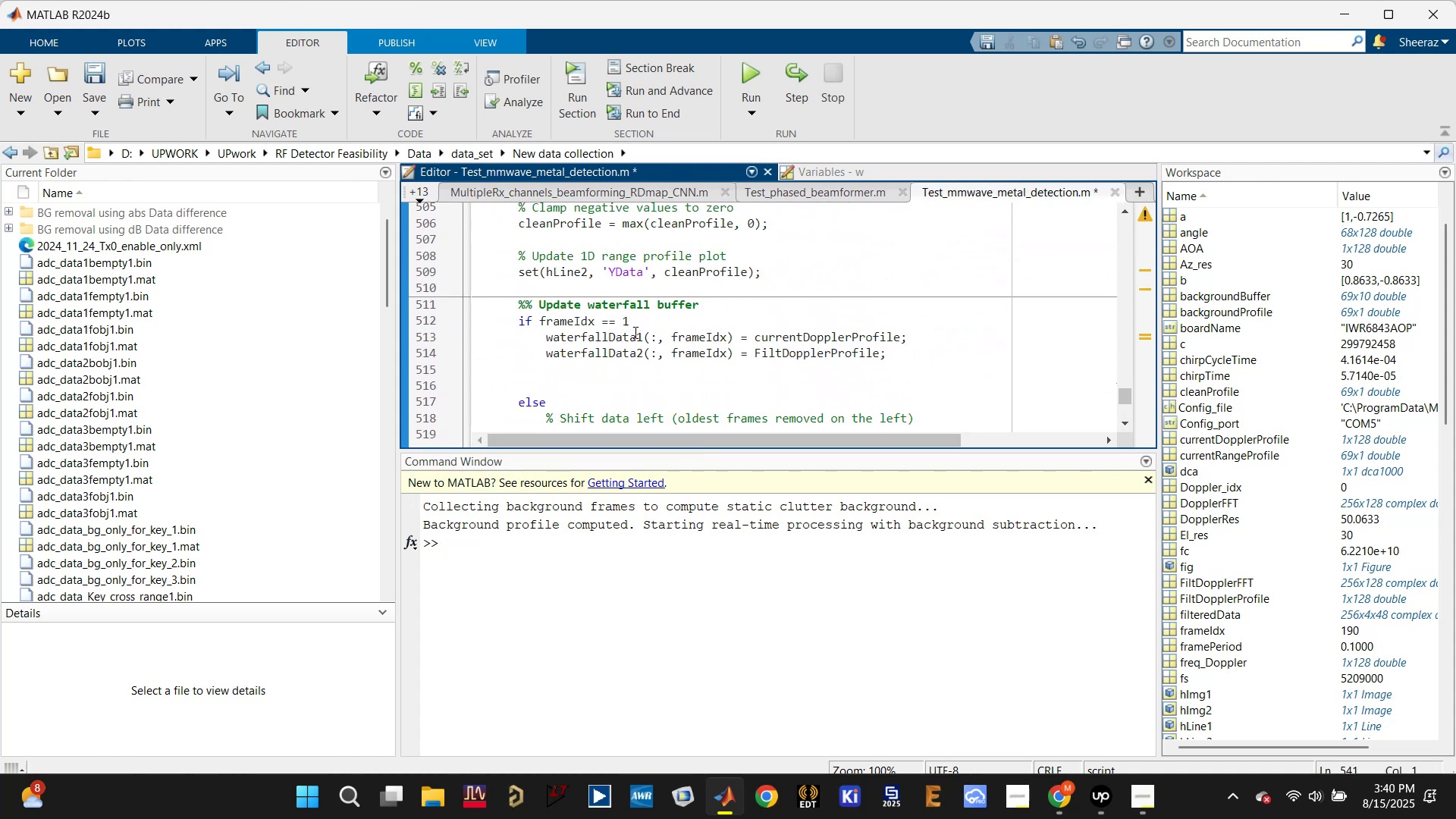 
key(Control+S)
 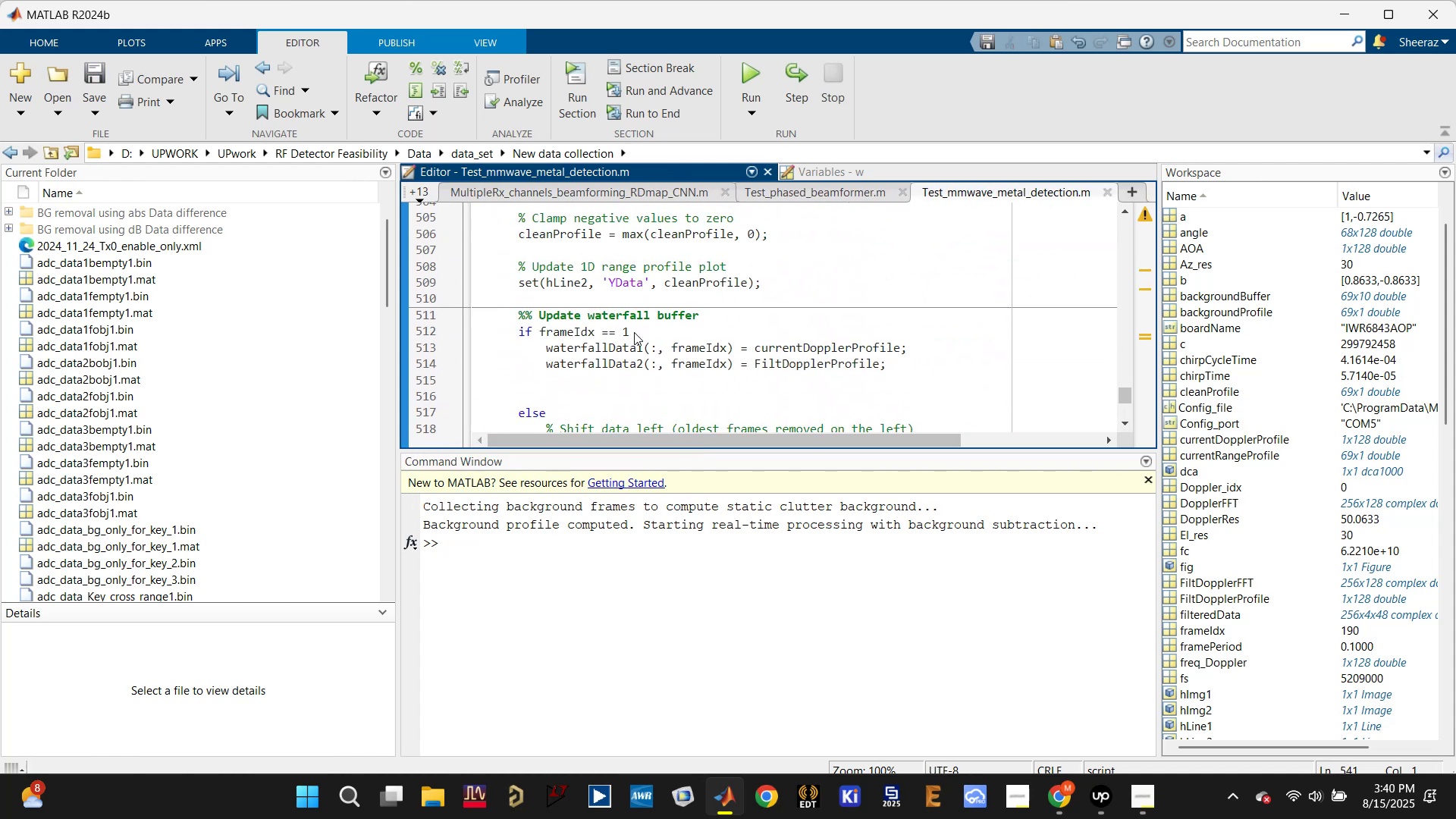 
scroll: coordinate [634, 331], scroll_direction: up, amount: 17.0
 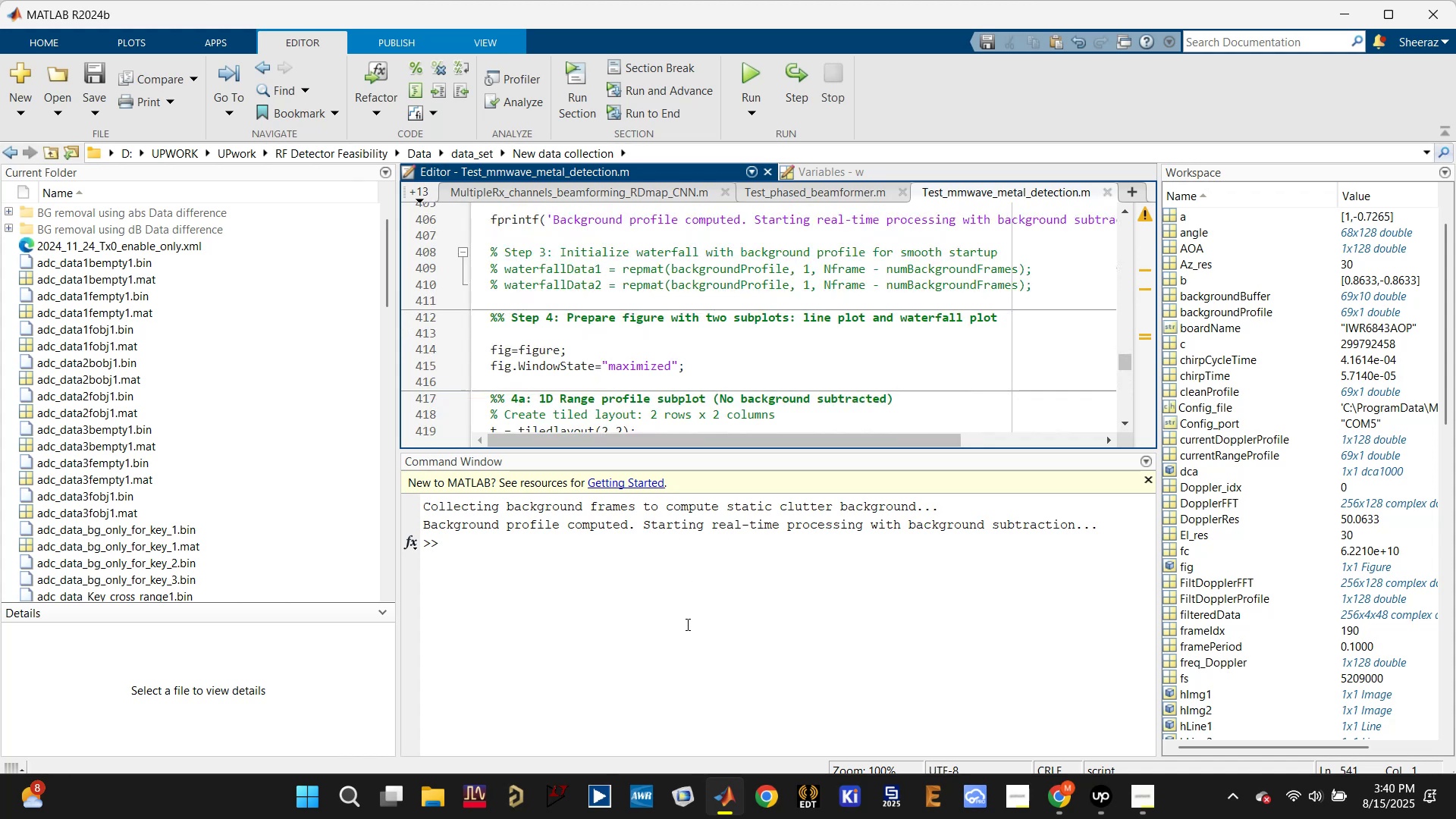 
left_click([676, 582])
 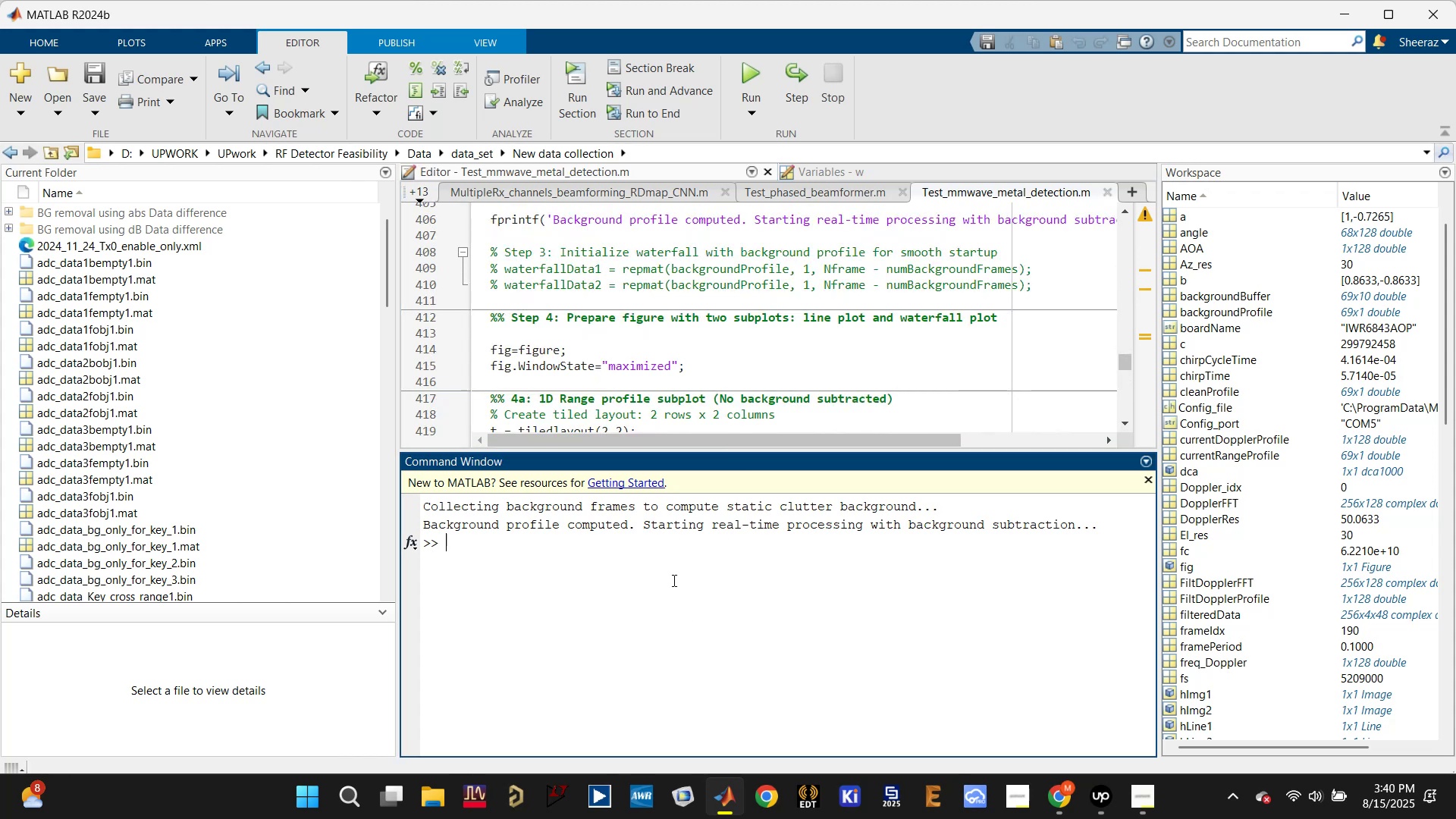 
type(clc)
 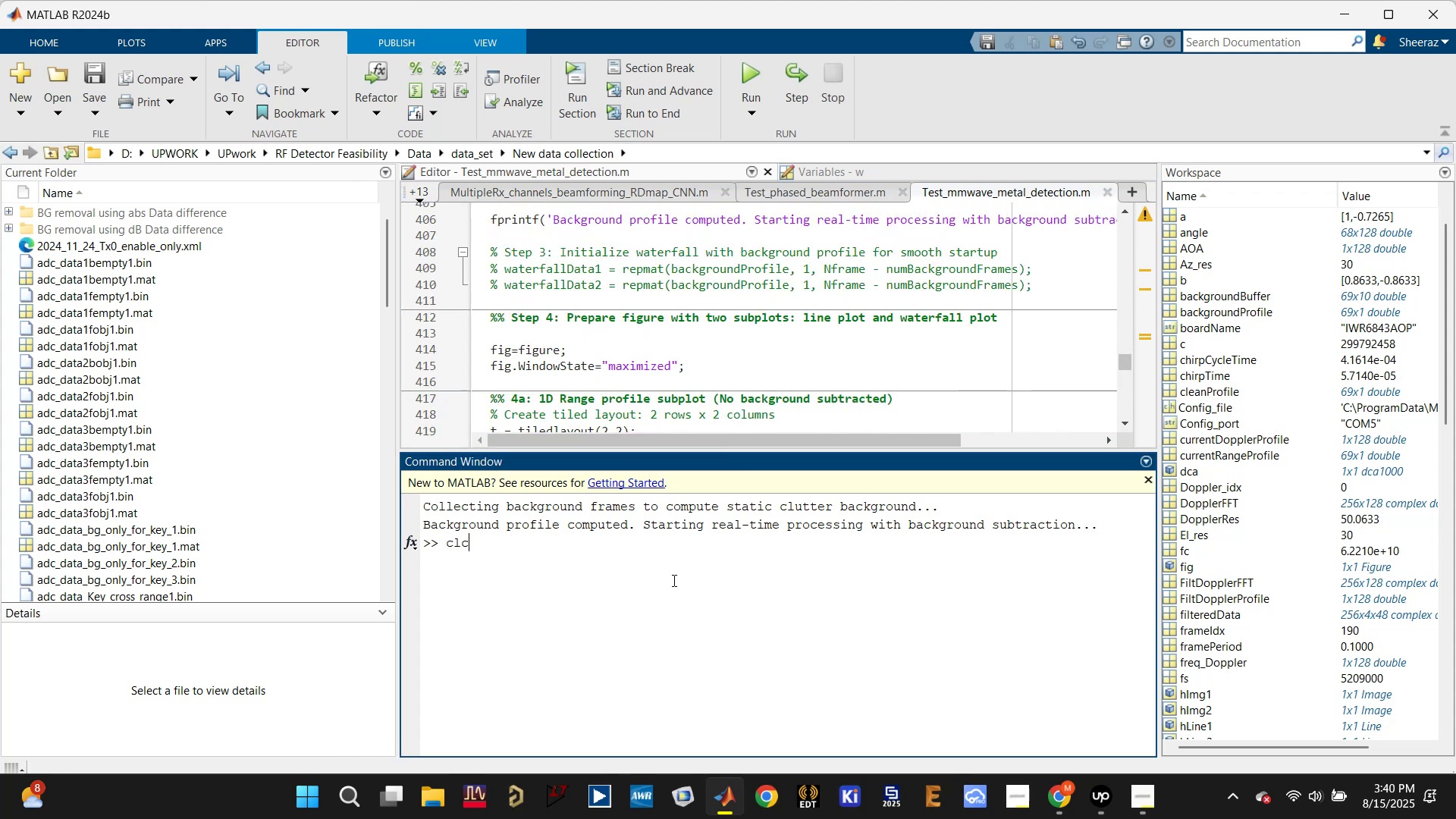 
key(Enter)
 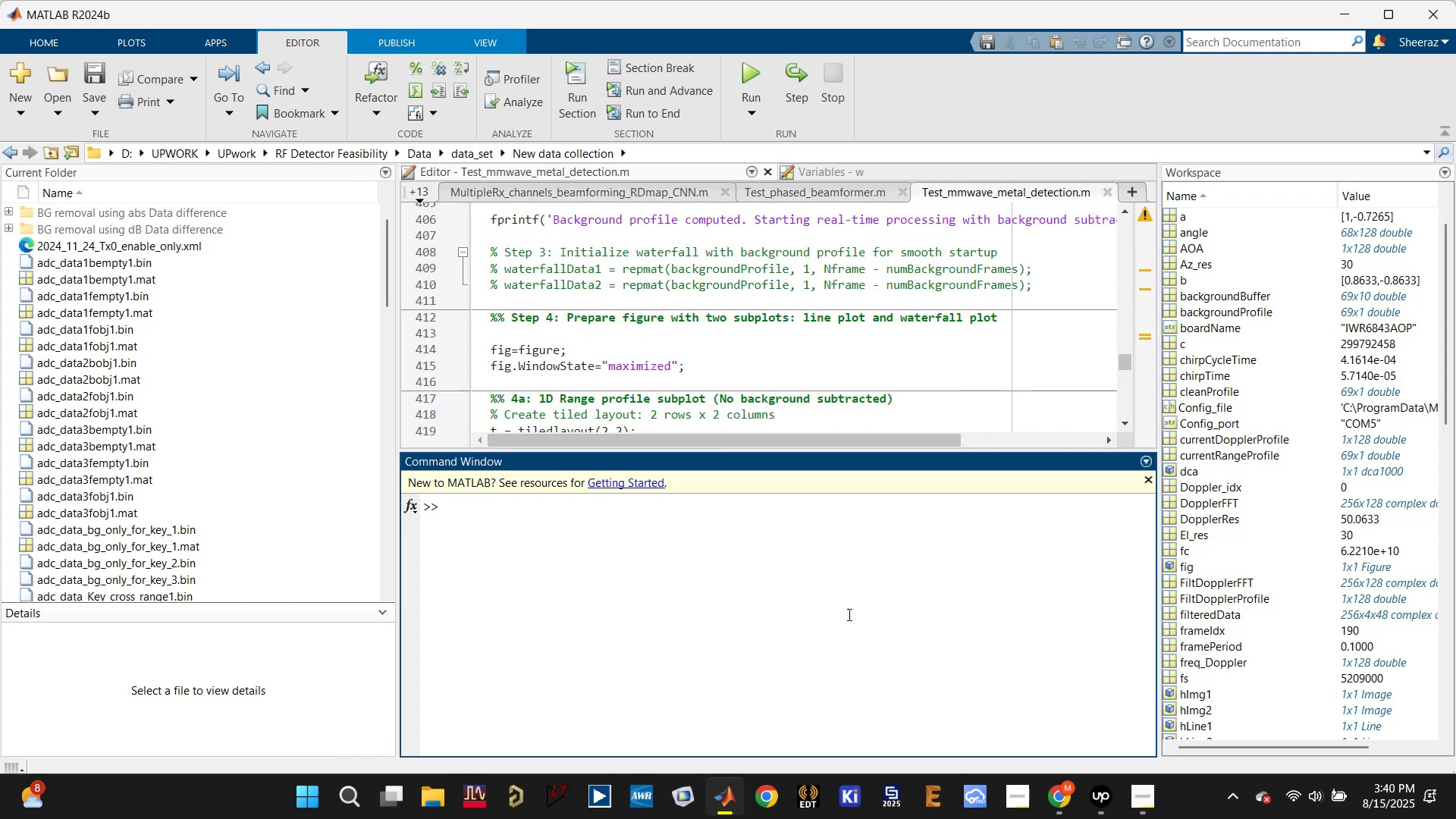 
left_click([1059, 805])
 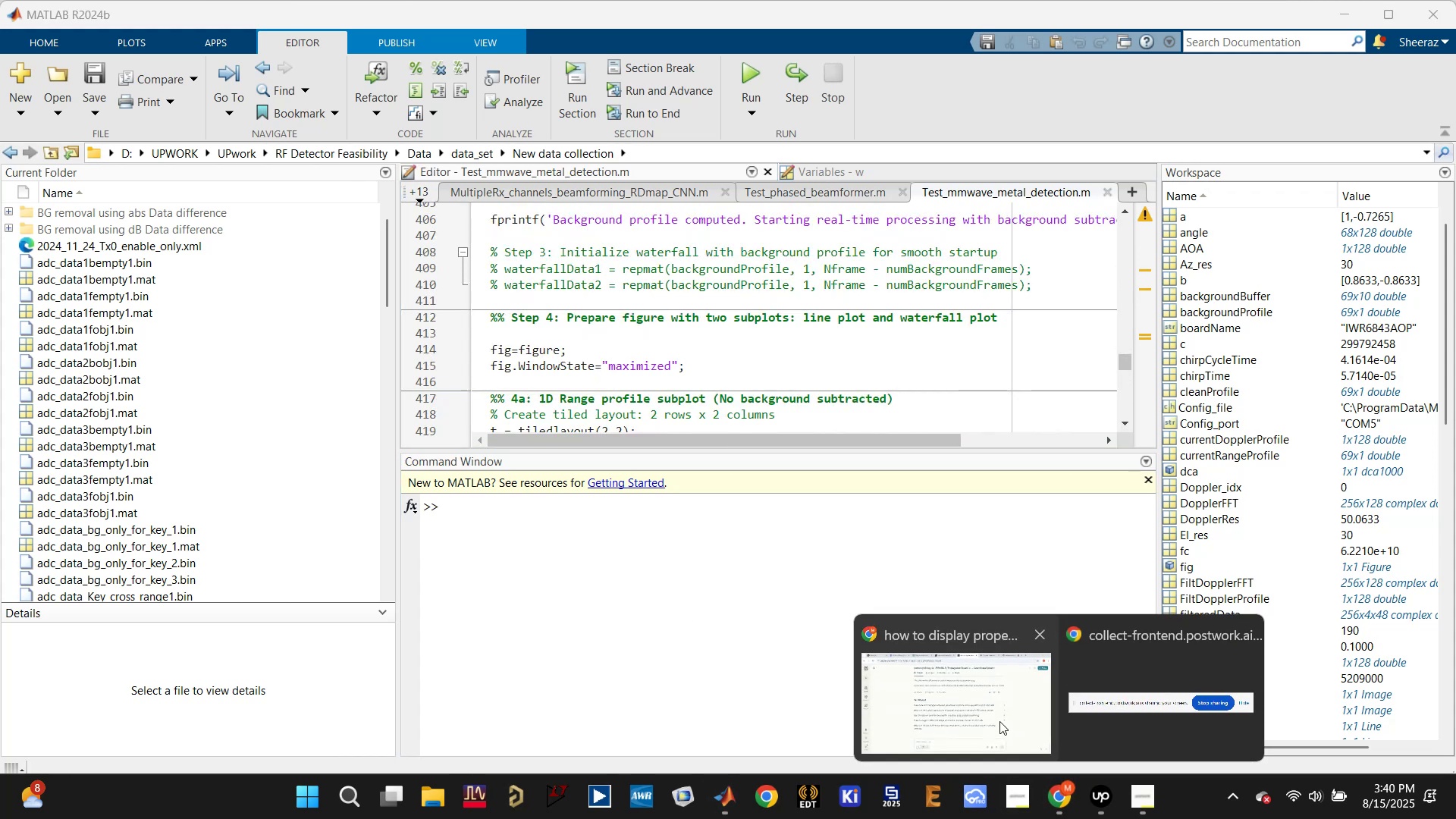 
double_click([990, 711])
 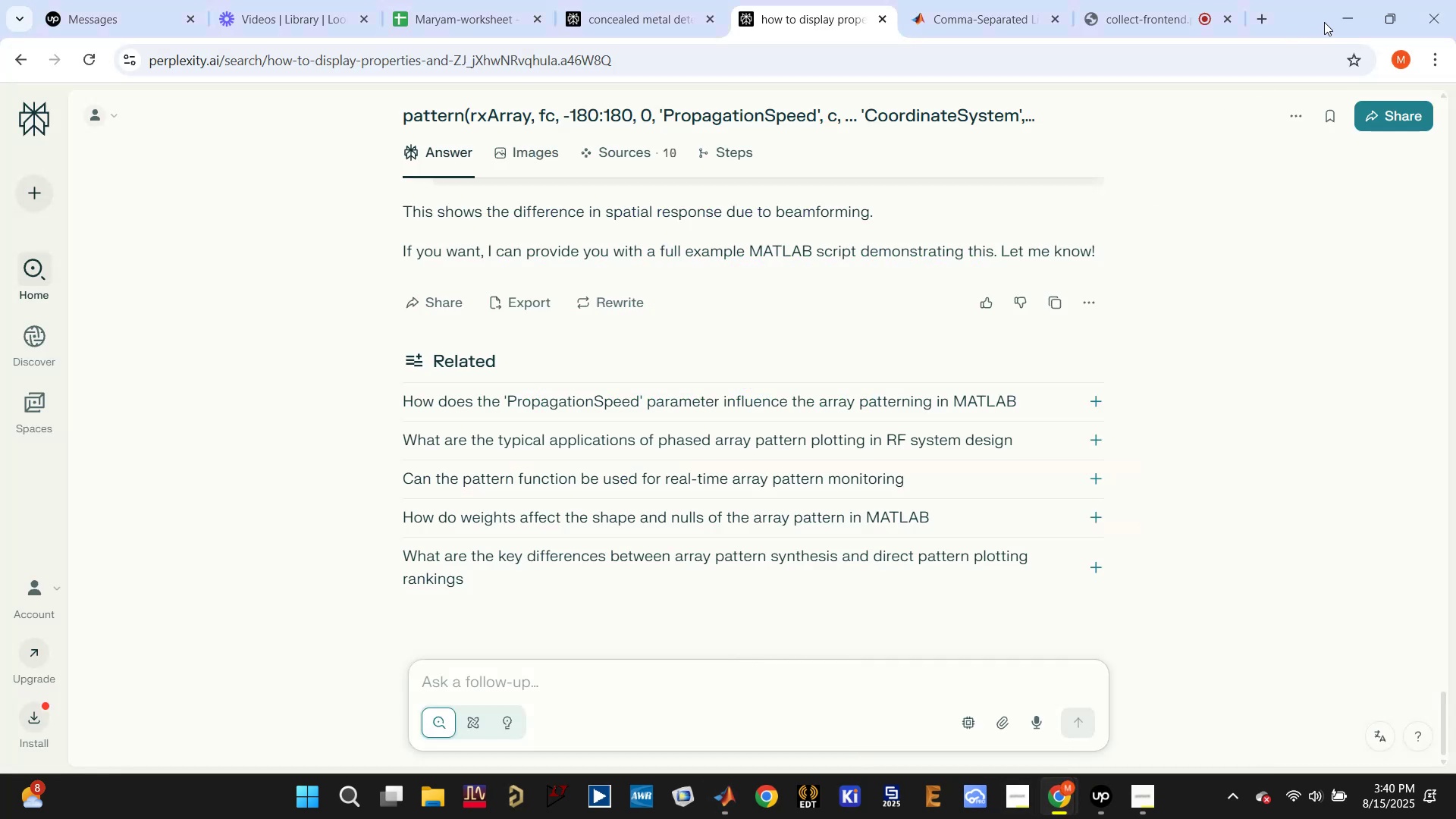 
left_click([1125, 13])
 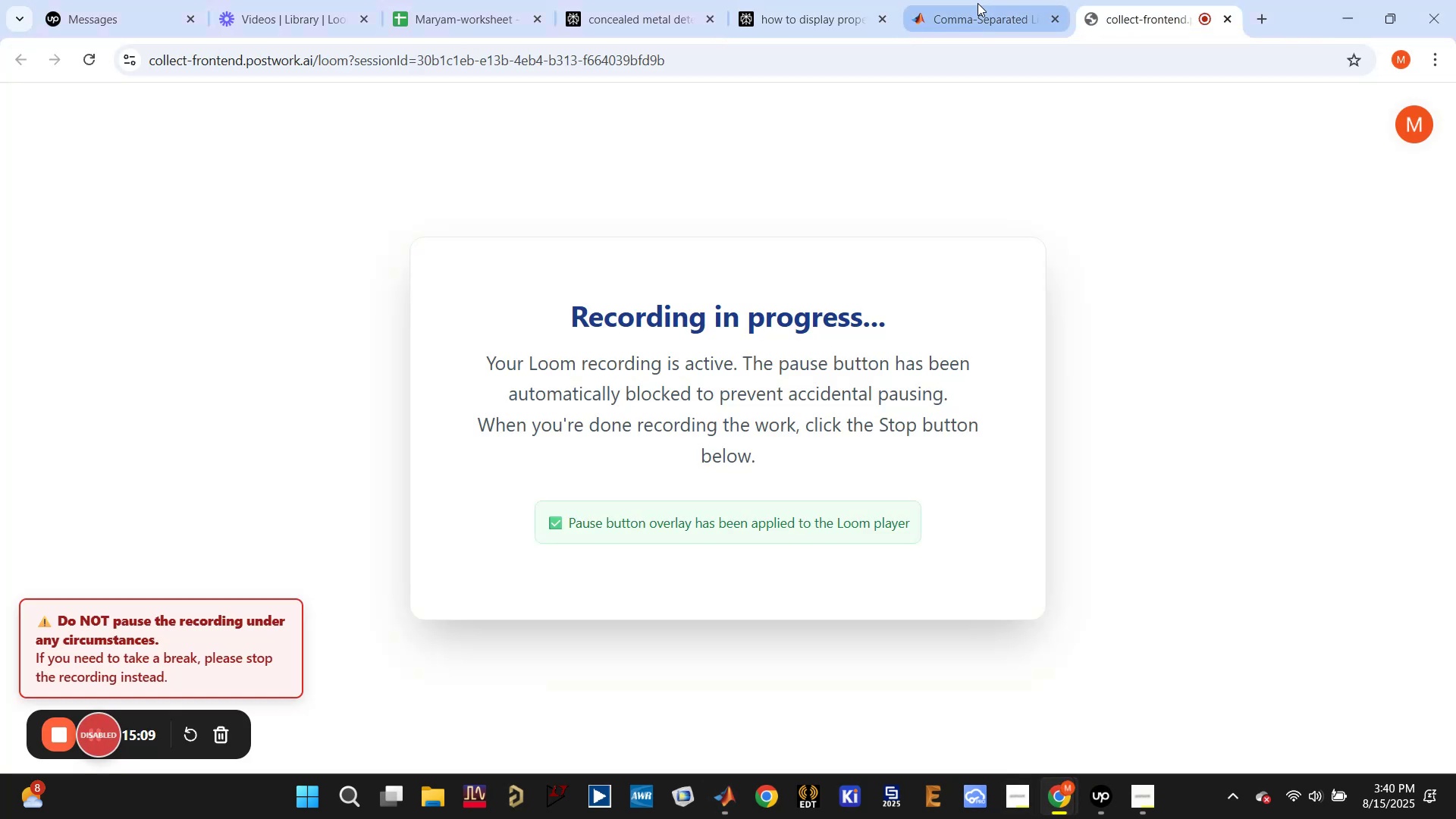 
left_click([976, 6])
 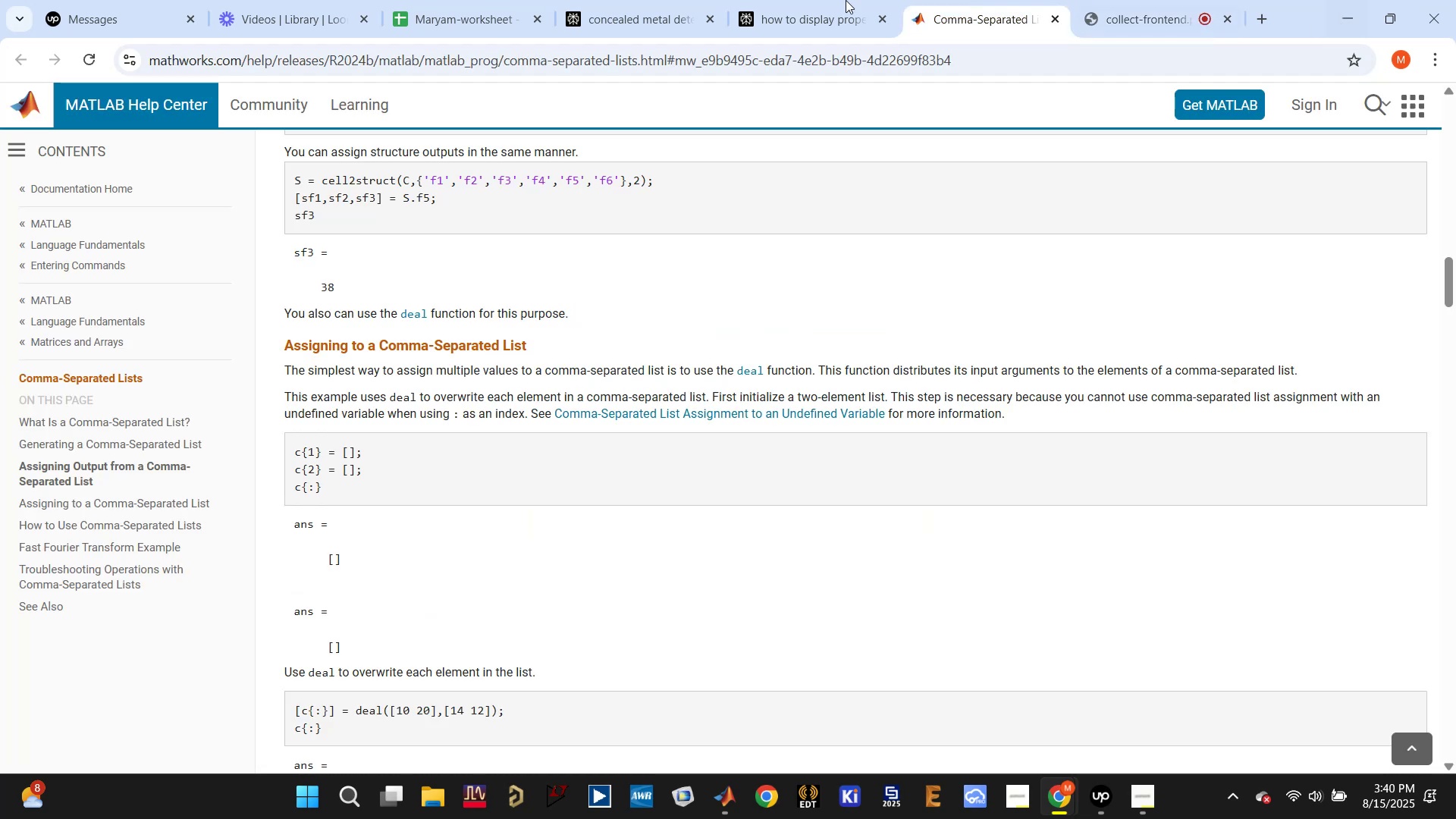 
left_click([595, 12])
 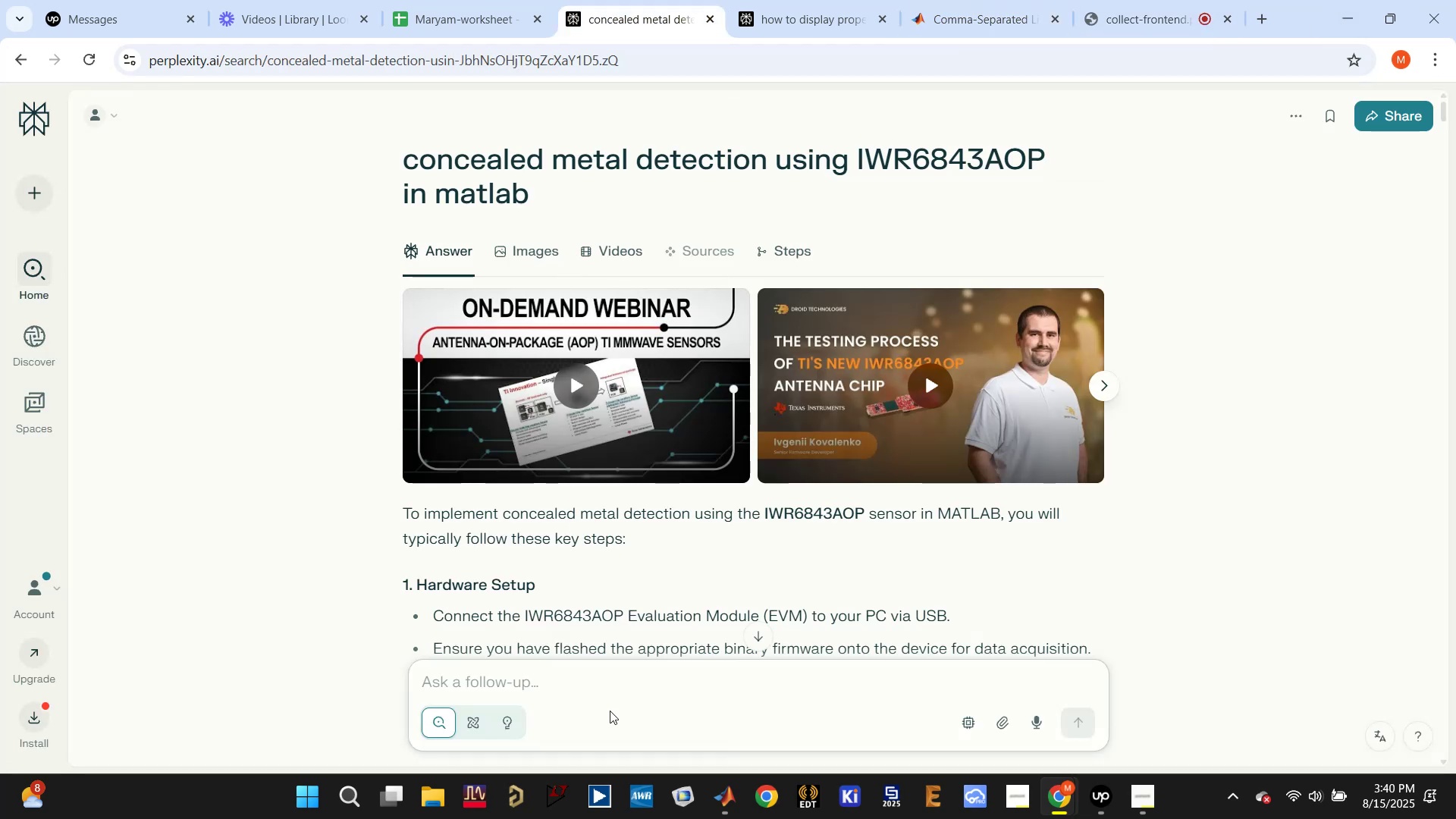 
left_click([604, 689])
 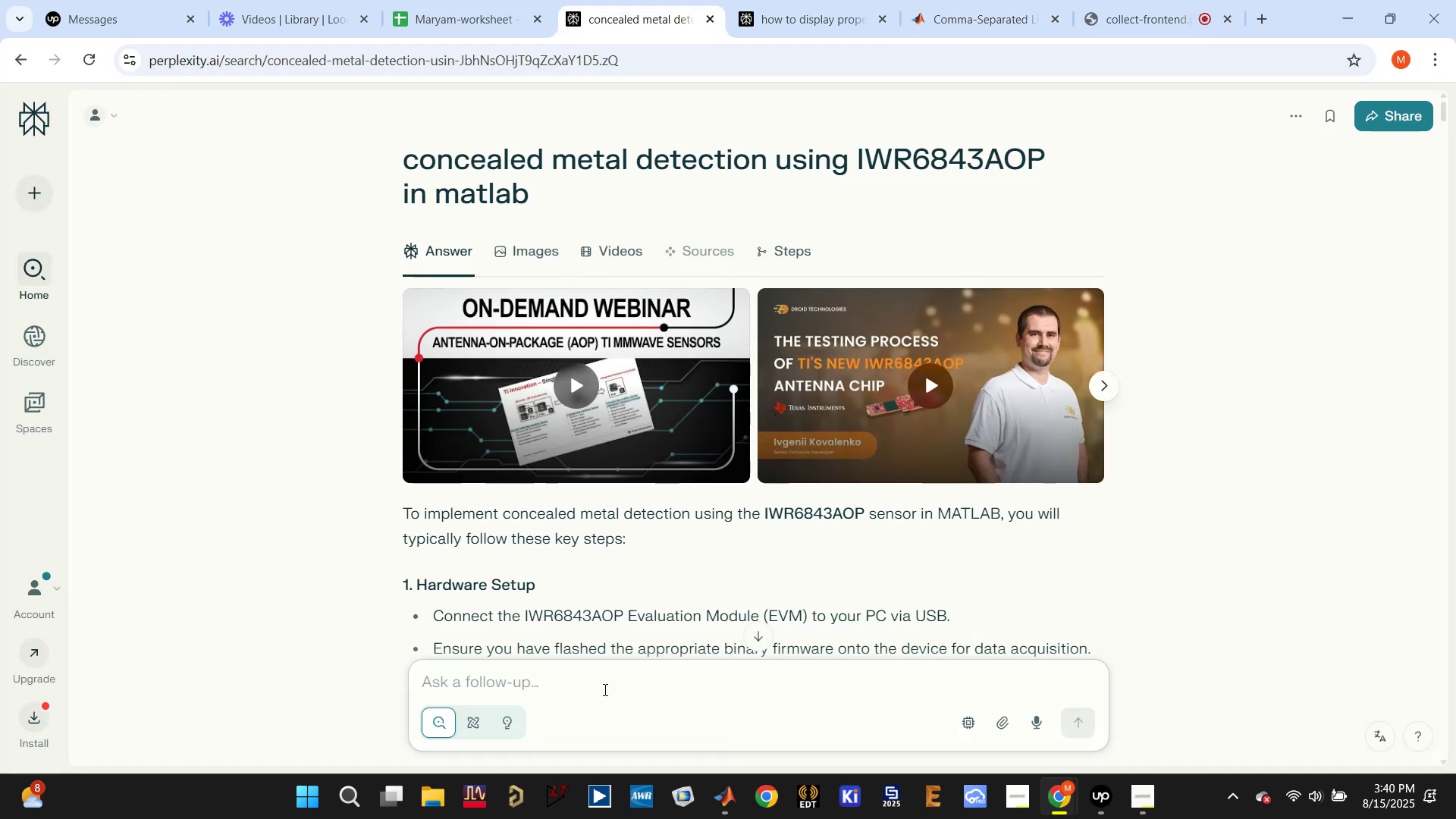 
type(arrange multiple figure )
 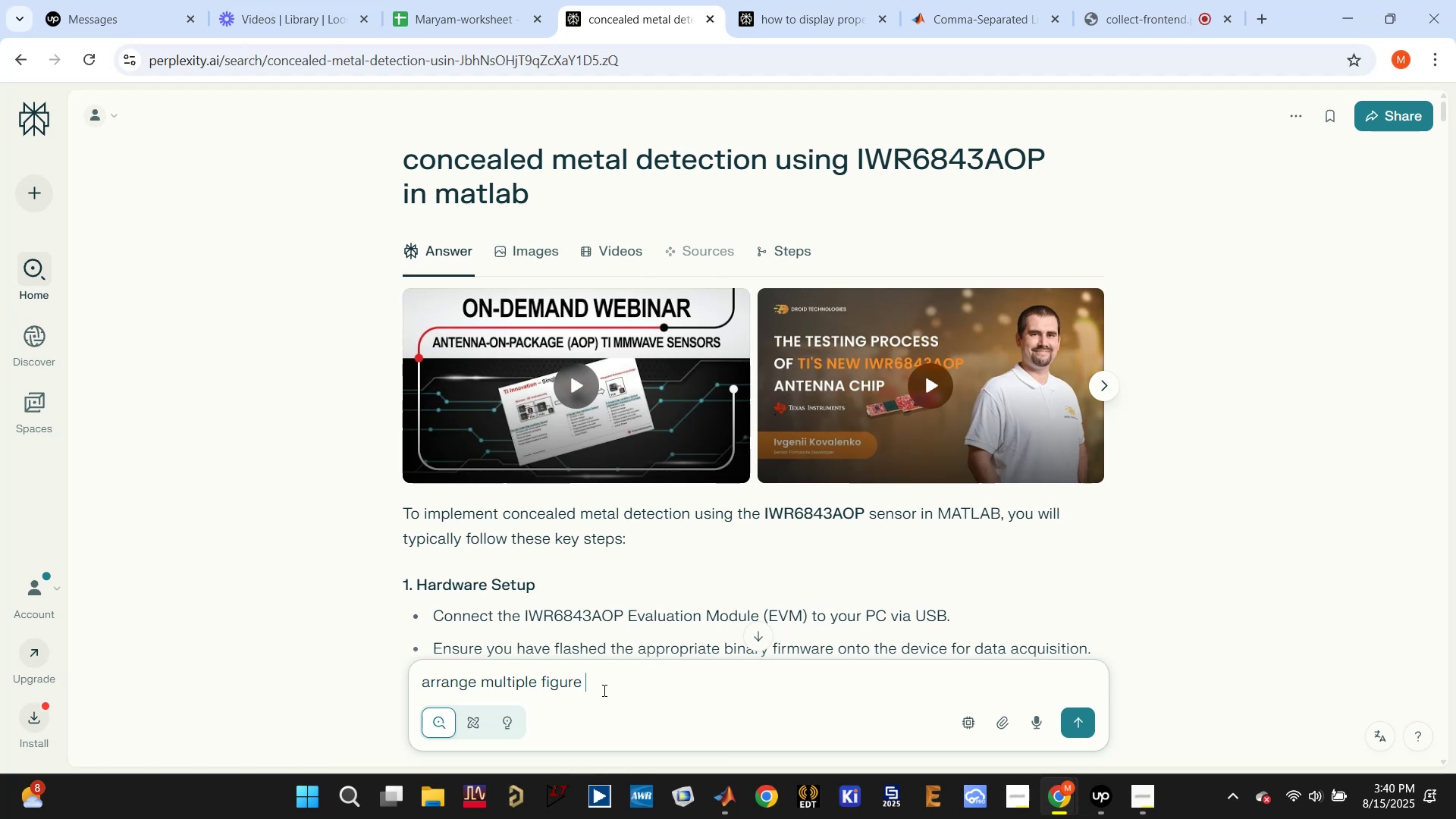 
hold_key(key=Backspace, duration=1.51)
 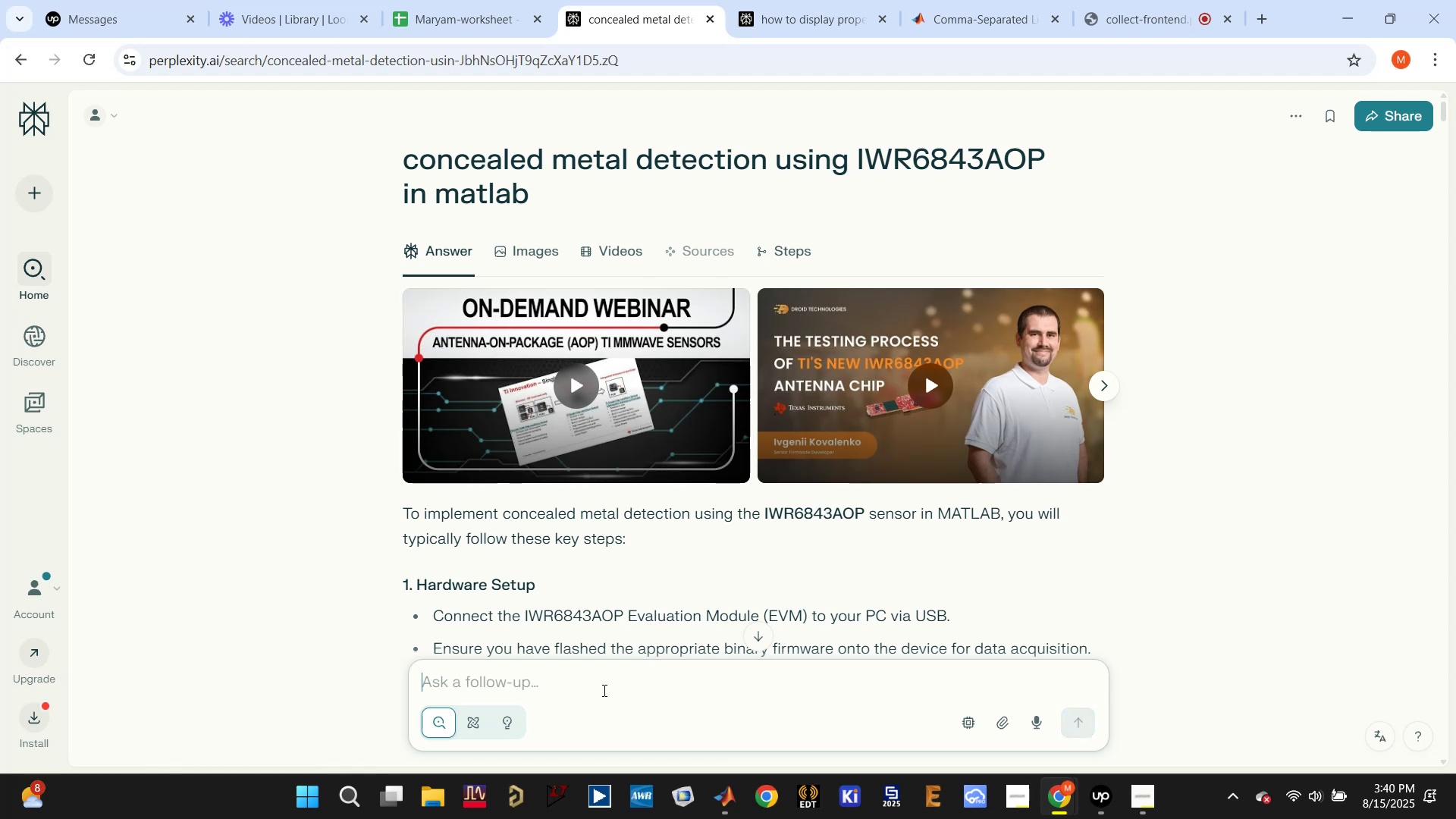 
type(simultaneous figures i)
key(Backspace)
type(opening in matlab)
 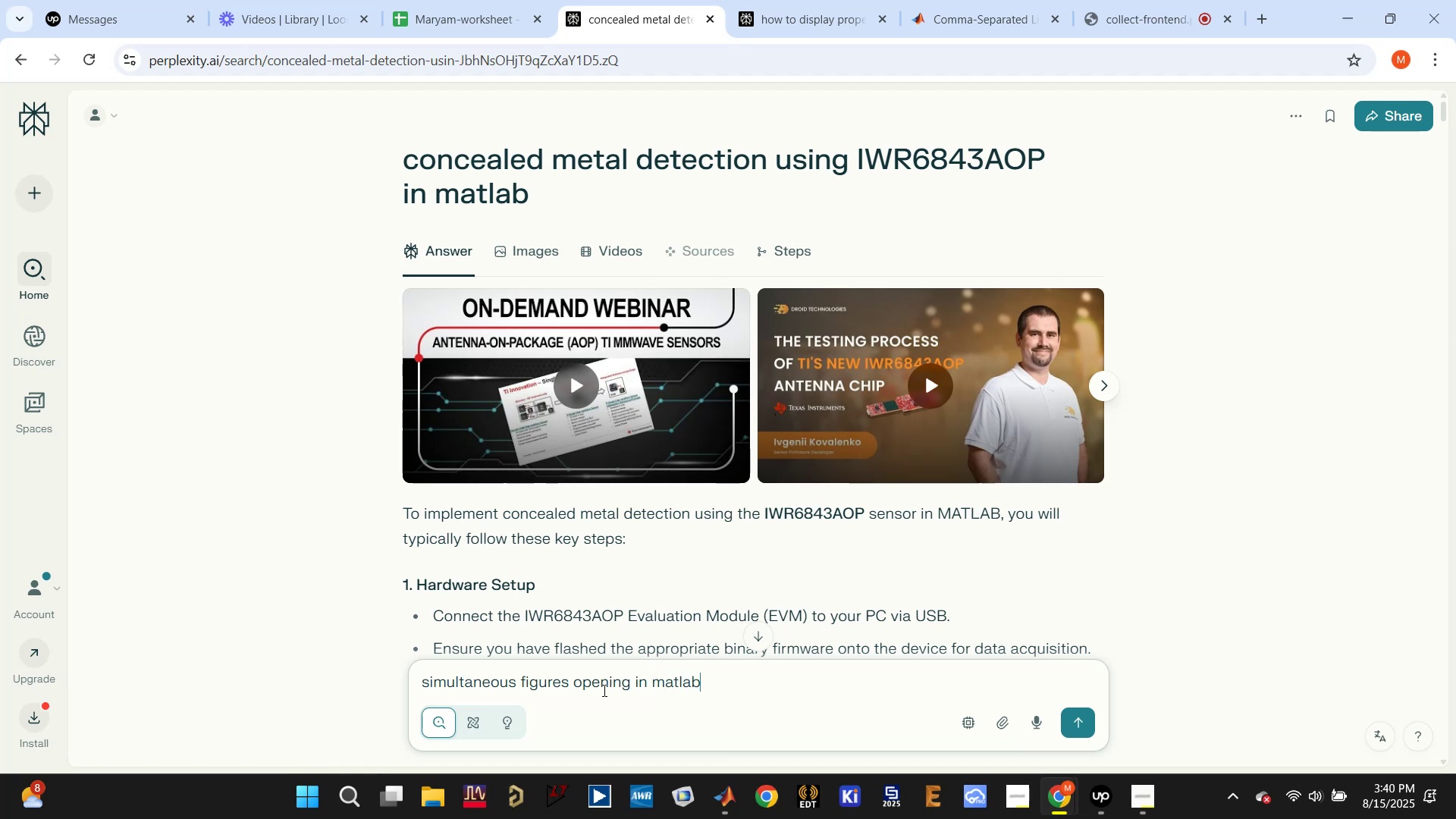 
key(Enter)
 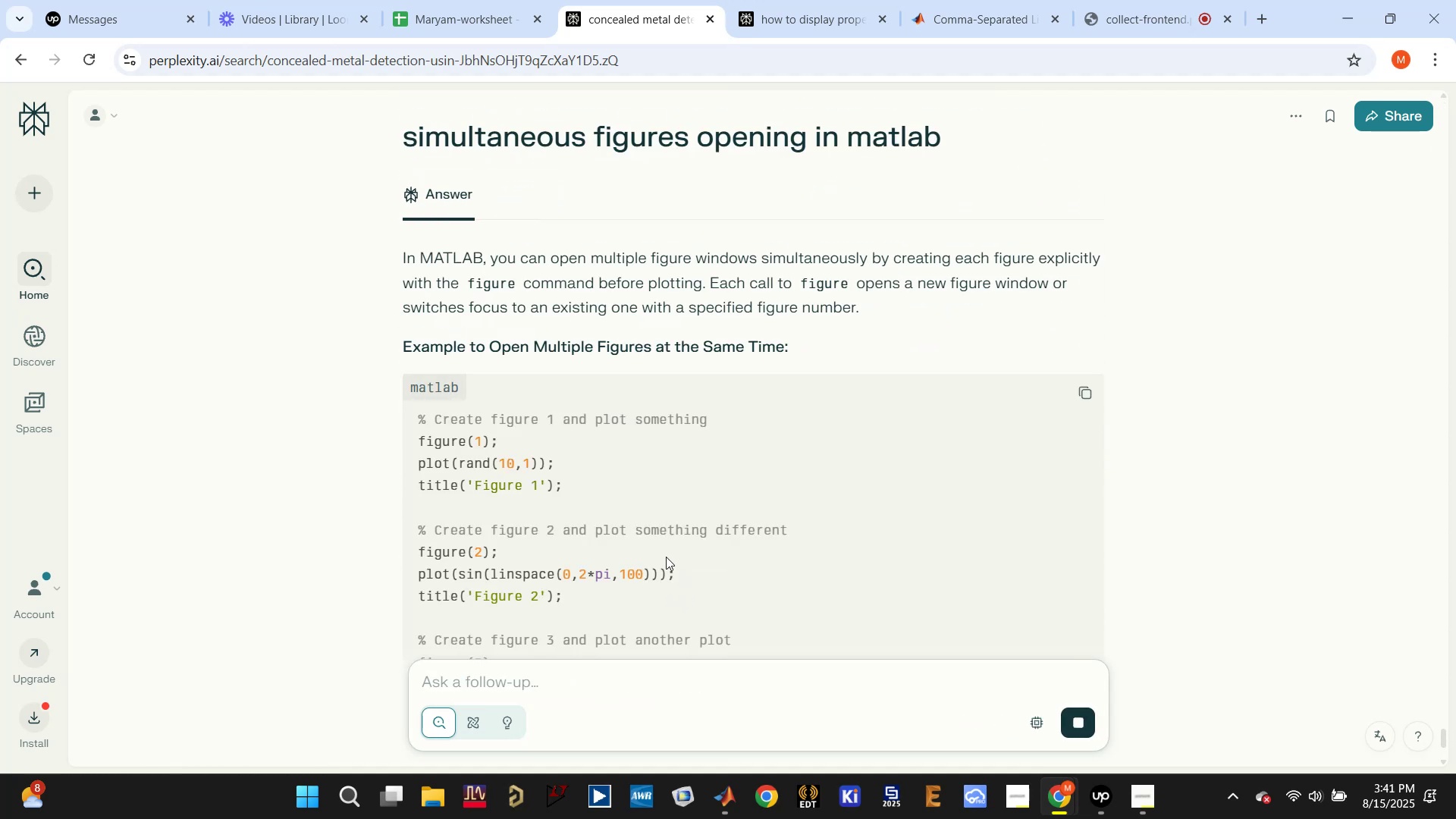 
wait(10.33)
 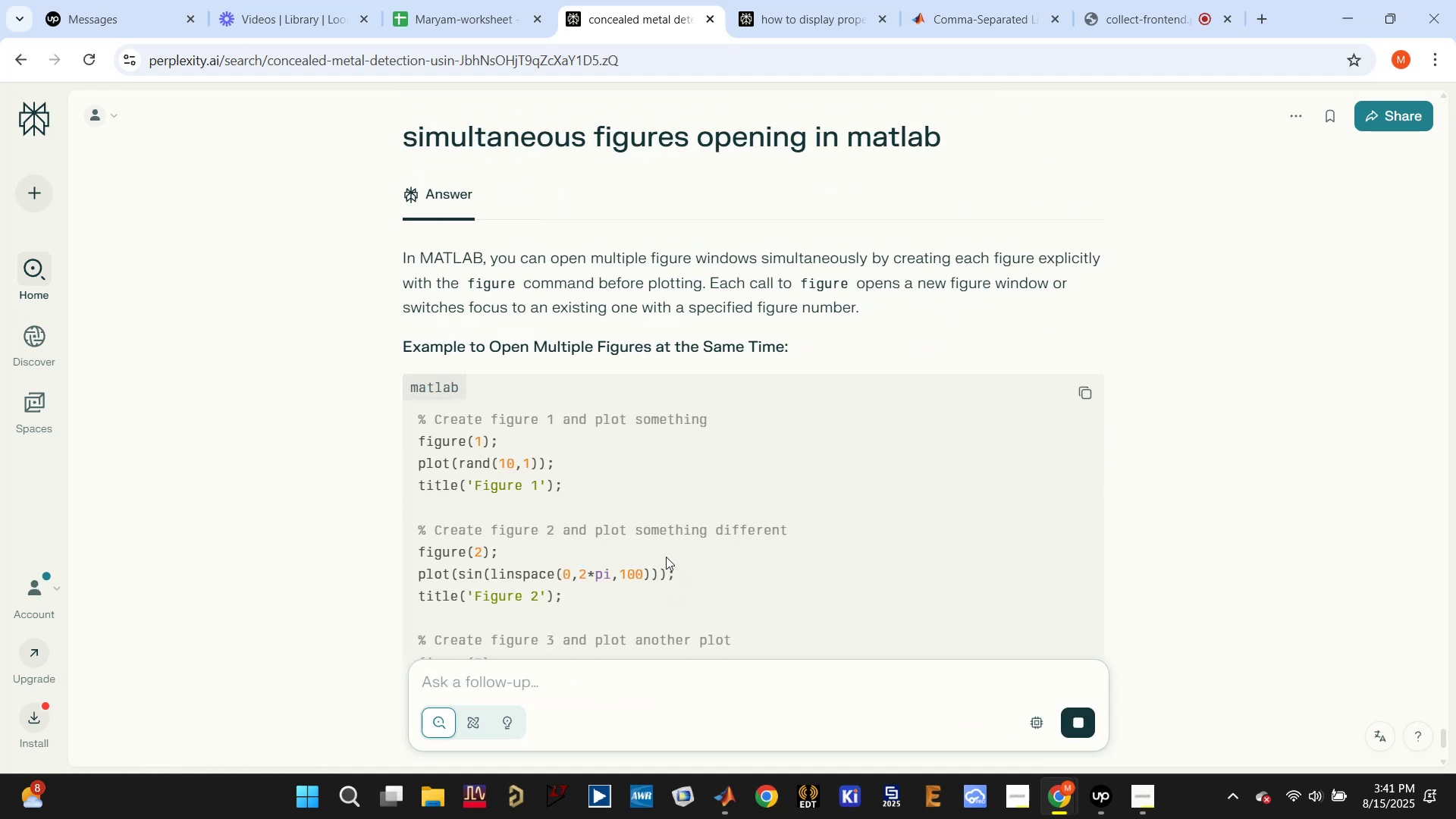 
scroll: coordinate [662, 519], scroll_direction: down, amount: 11.0
 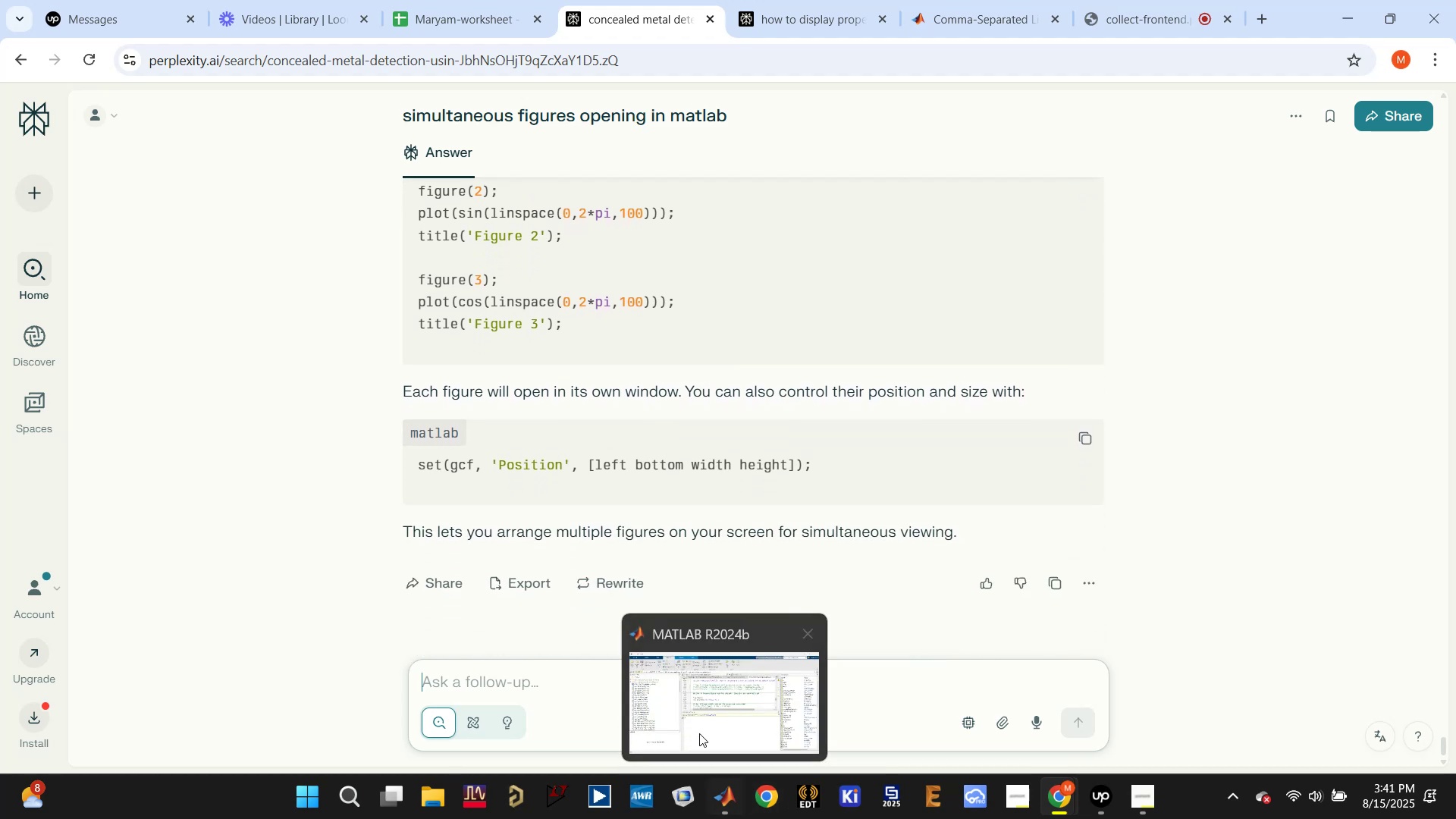 
left_click([685, 698])
 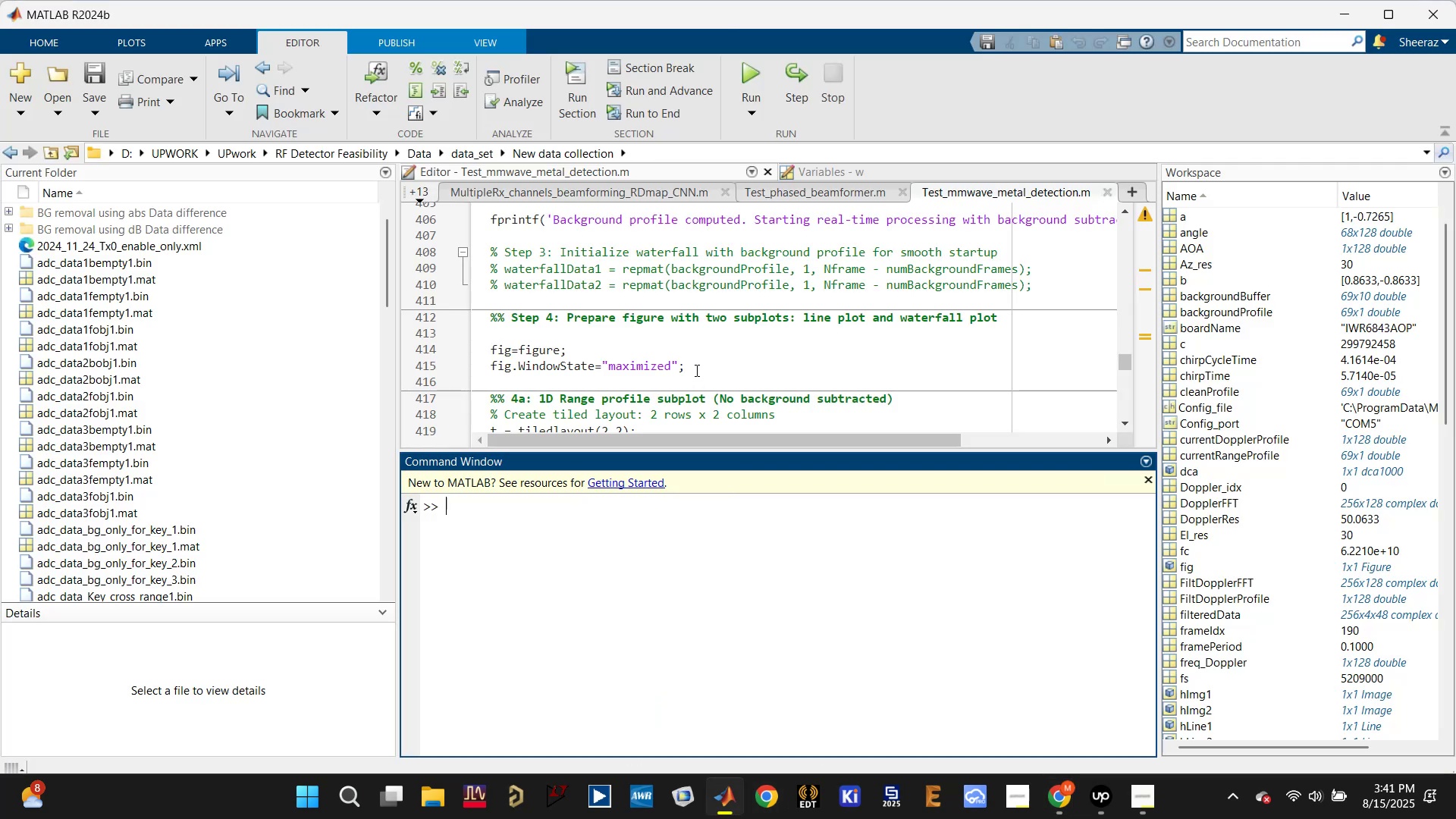 
left_click([726, 362])
 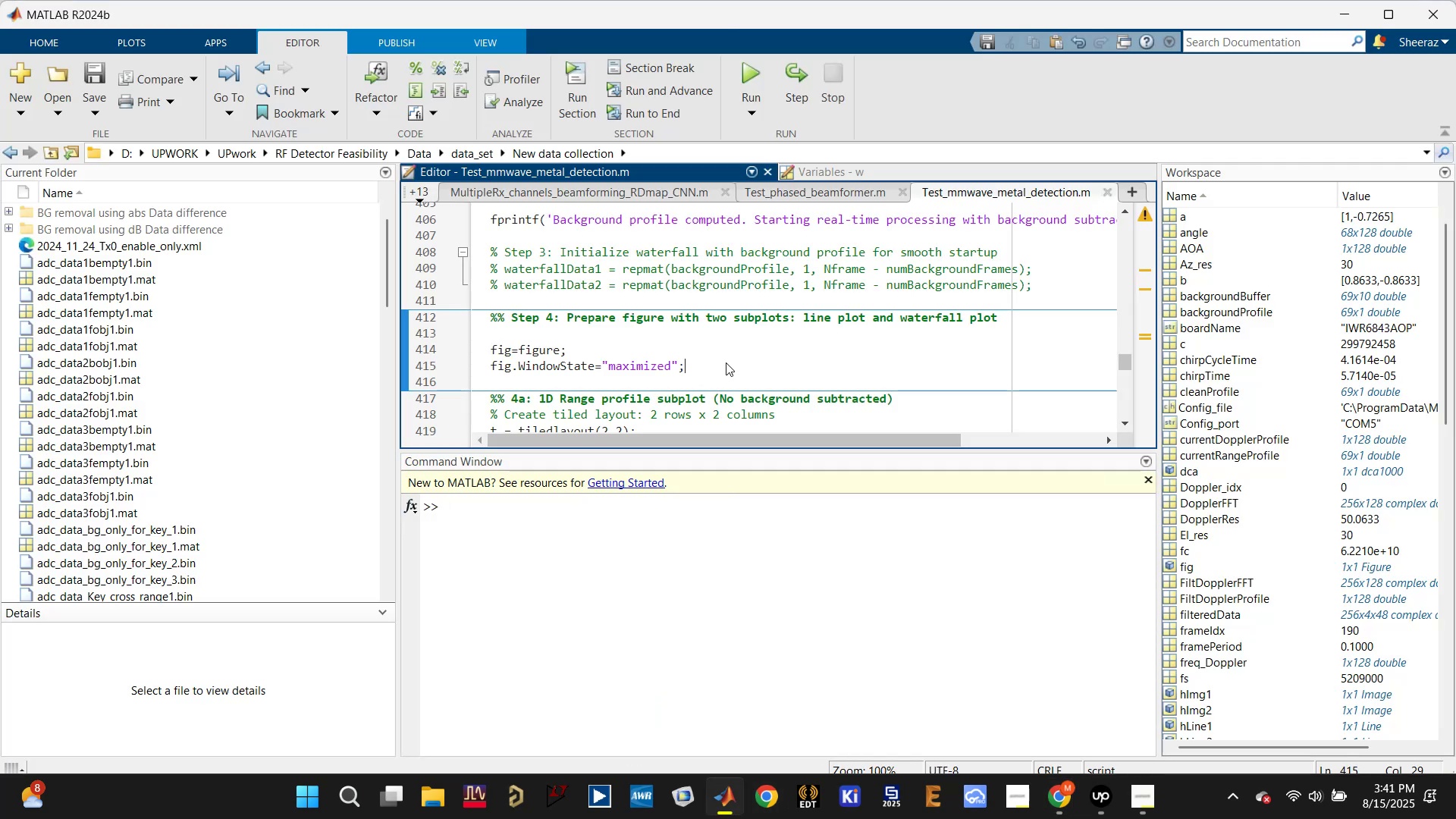 
scroll: coordinate [727, 362], scroll_direction: up, amount: 42.0
 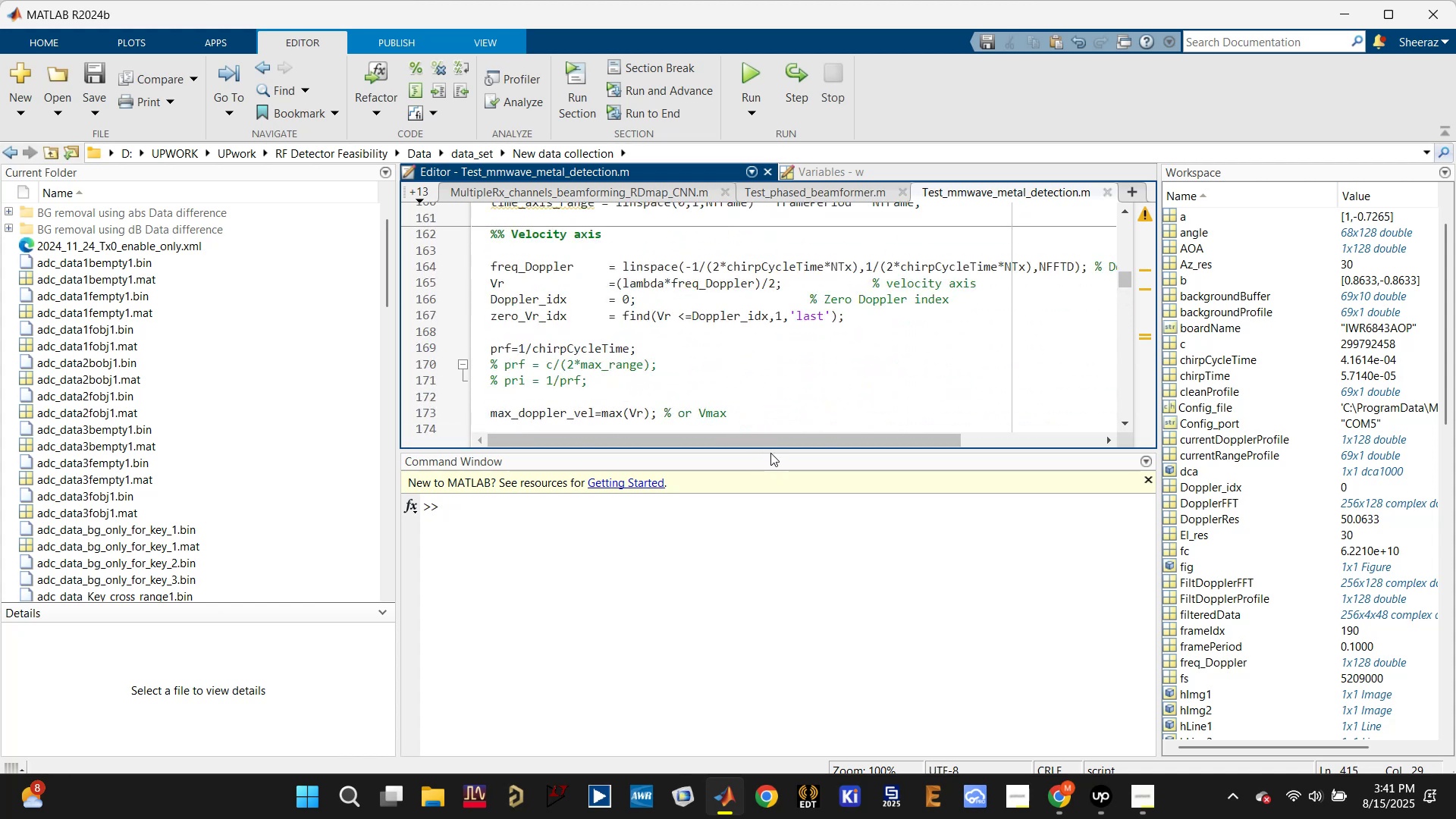 
left_click_drag(start_coordinate=[770, 450], to_coordinate=[727, 668])
 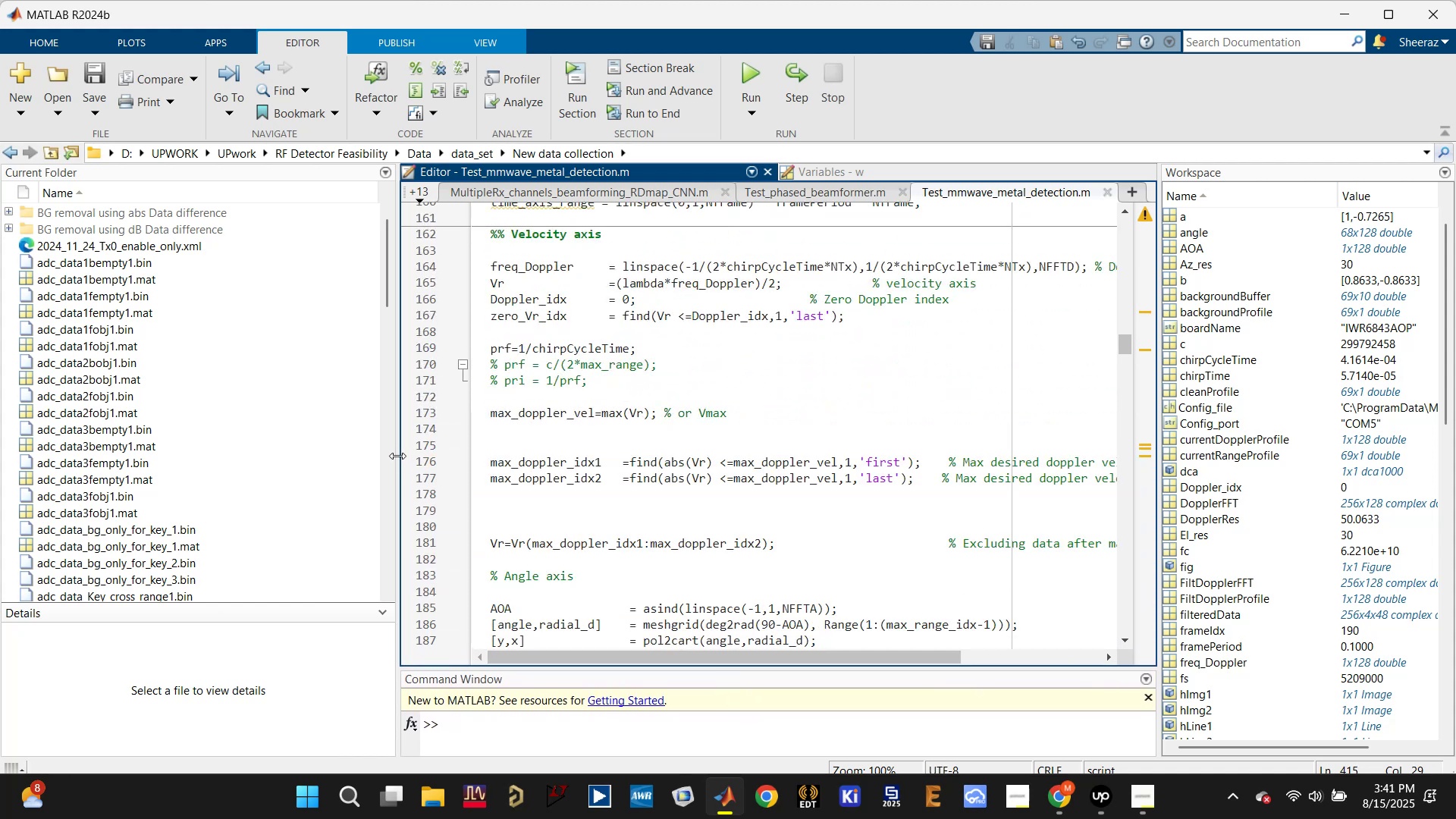 
left_click([396, 456])
 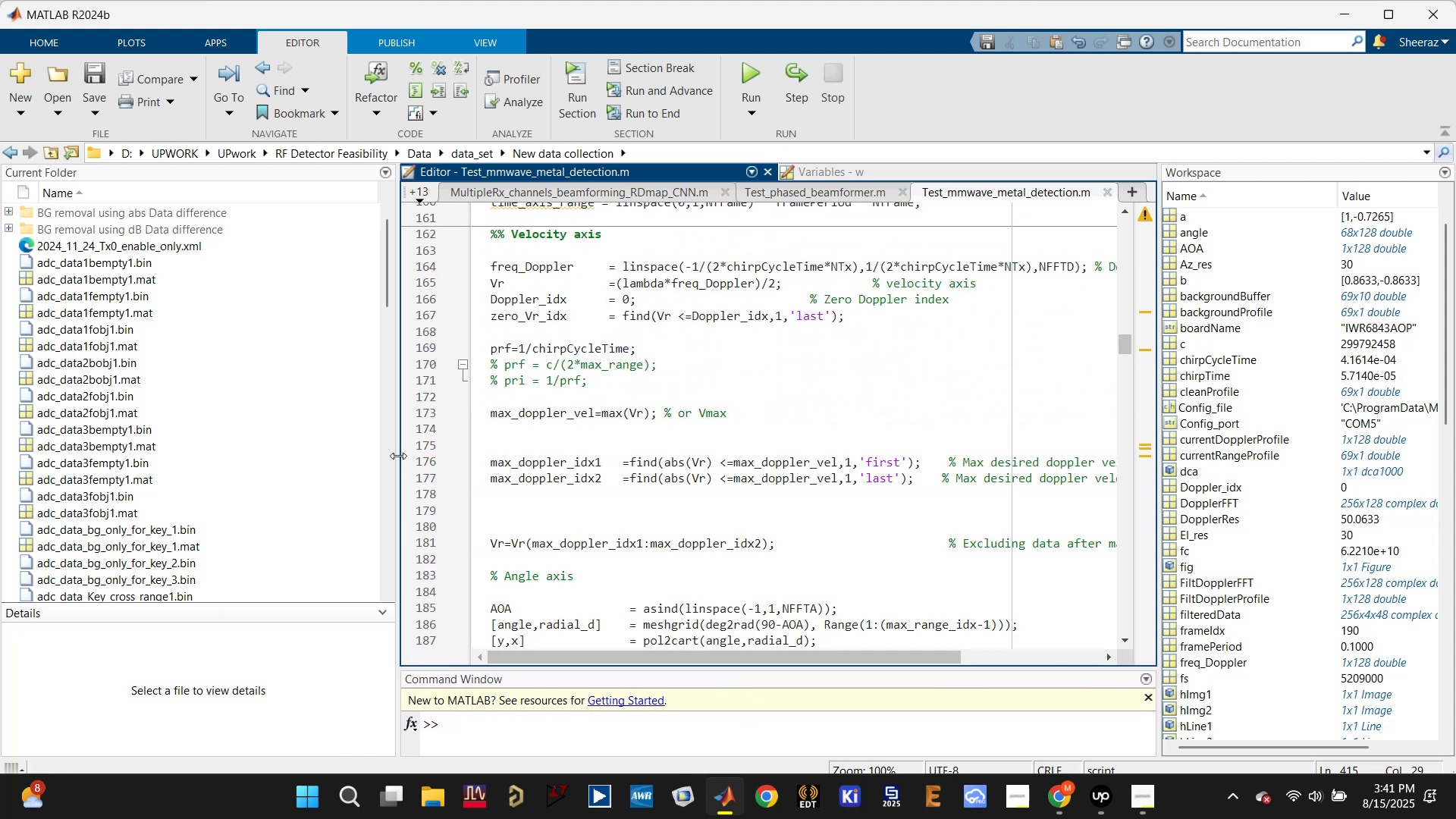 
left_click_drag(start_coordinate=[399, 455], to_coordinate=[193, 415])
 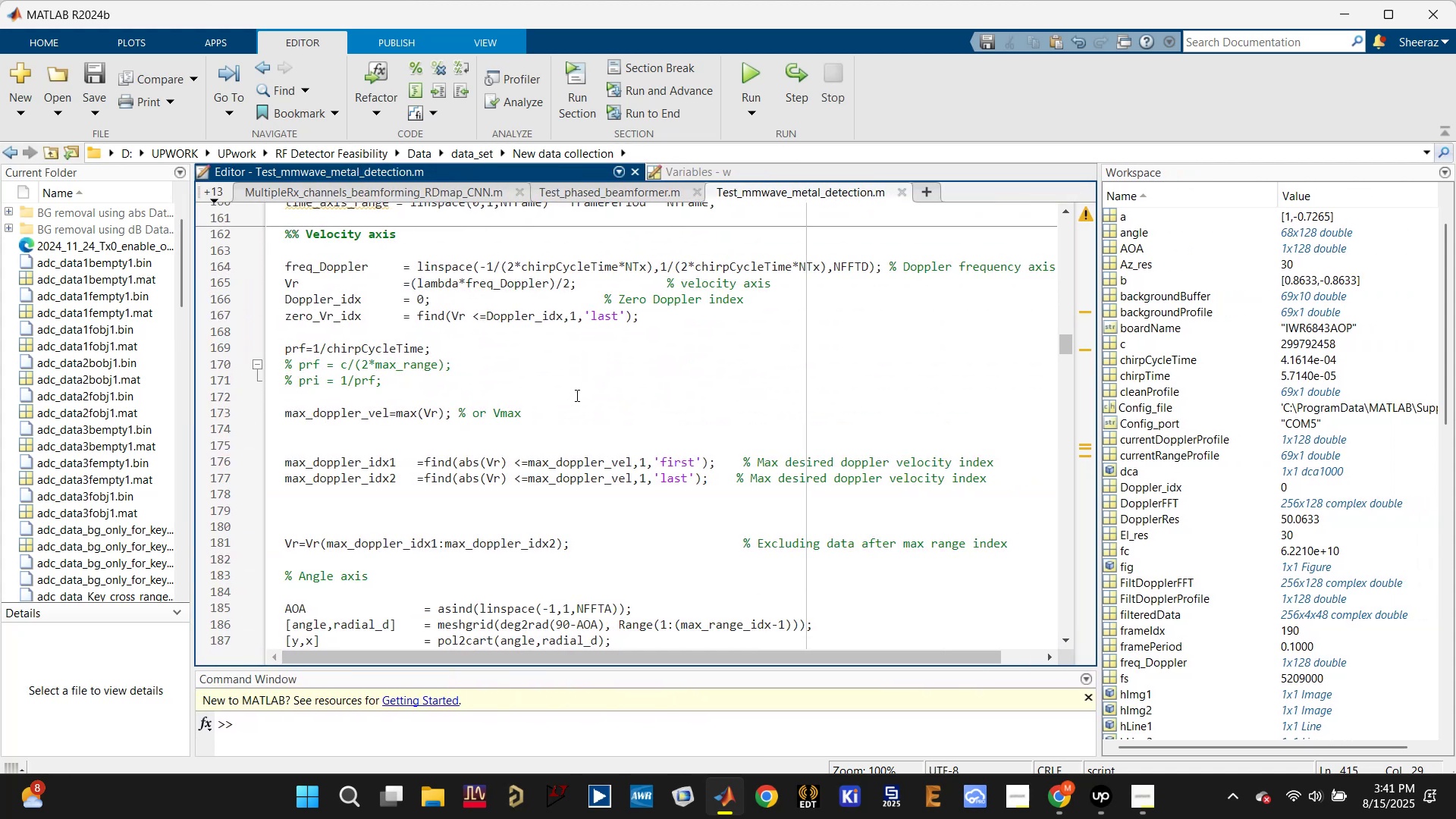 
scroll: coordinate [576, 395], scroll_direction: down, amount: 1.0
 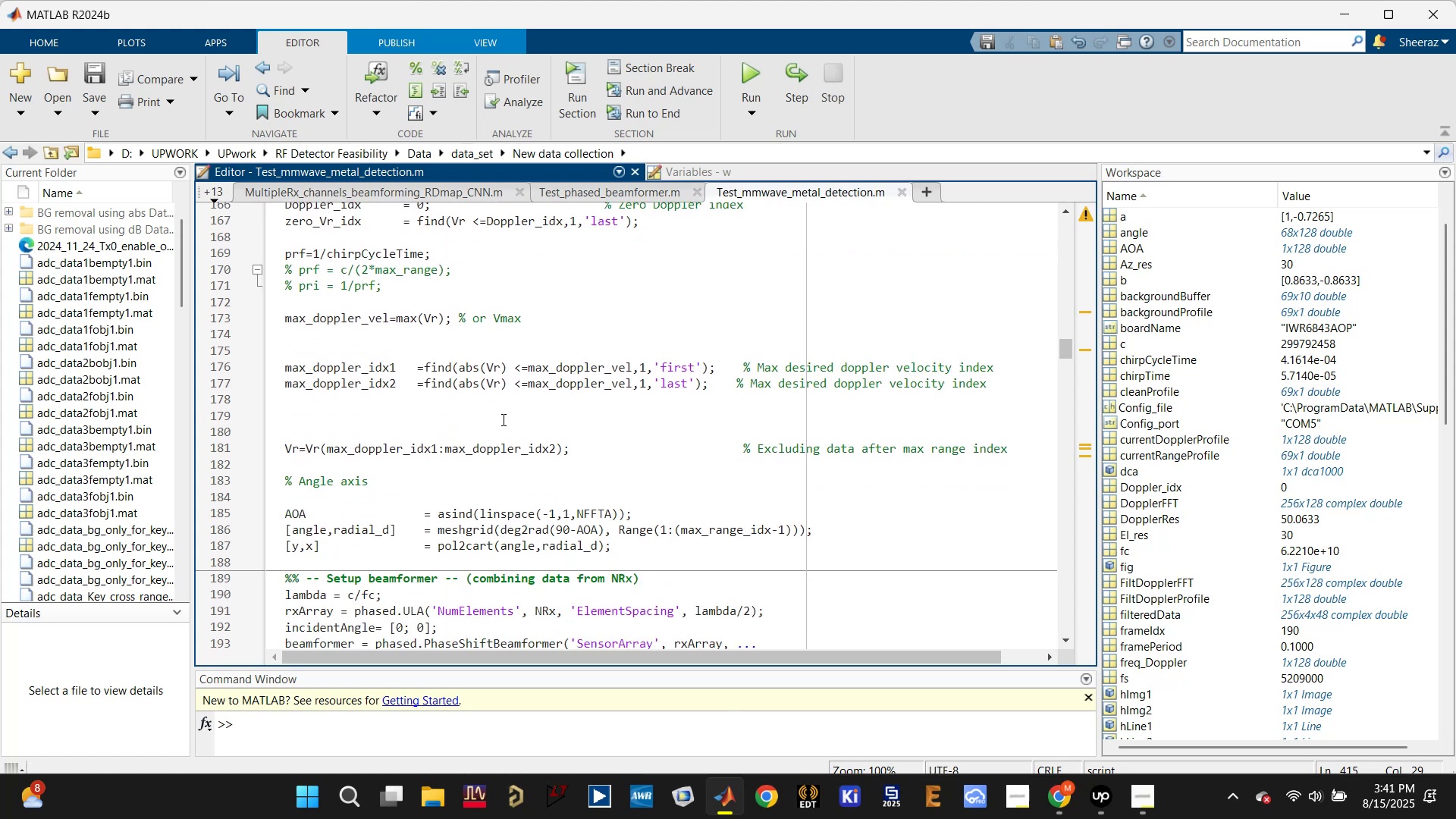 
double_click([484, 435])
 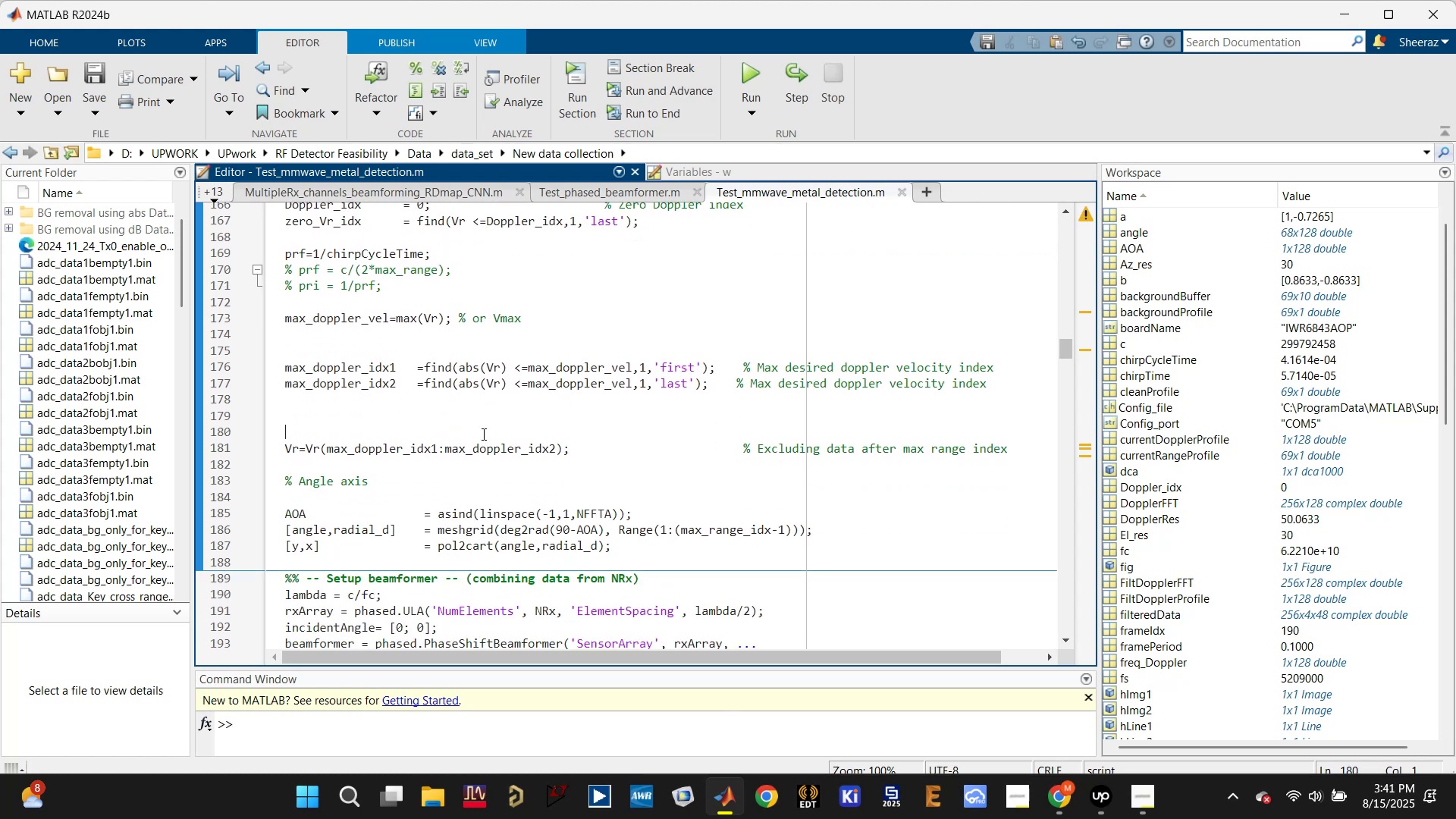 
key(Backspace)
 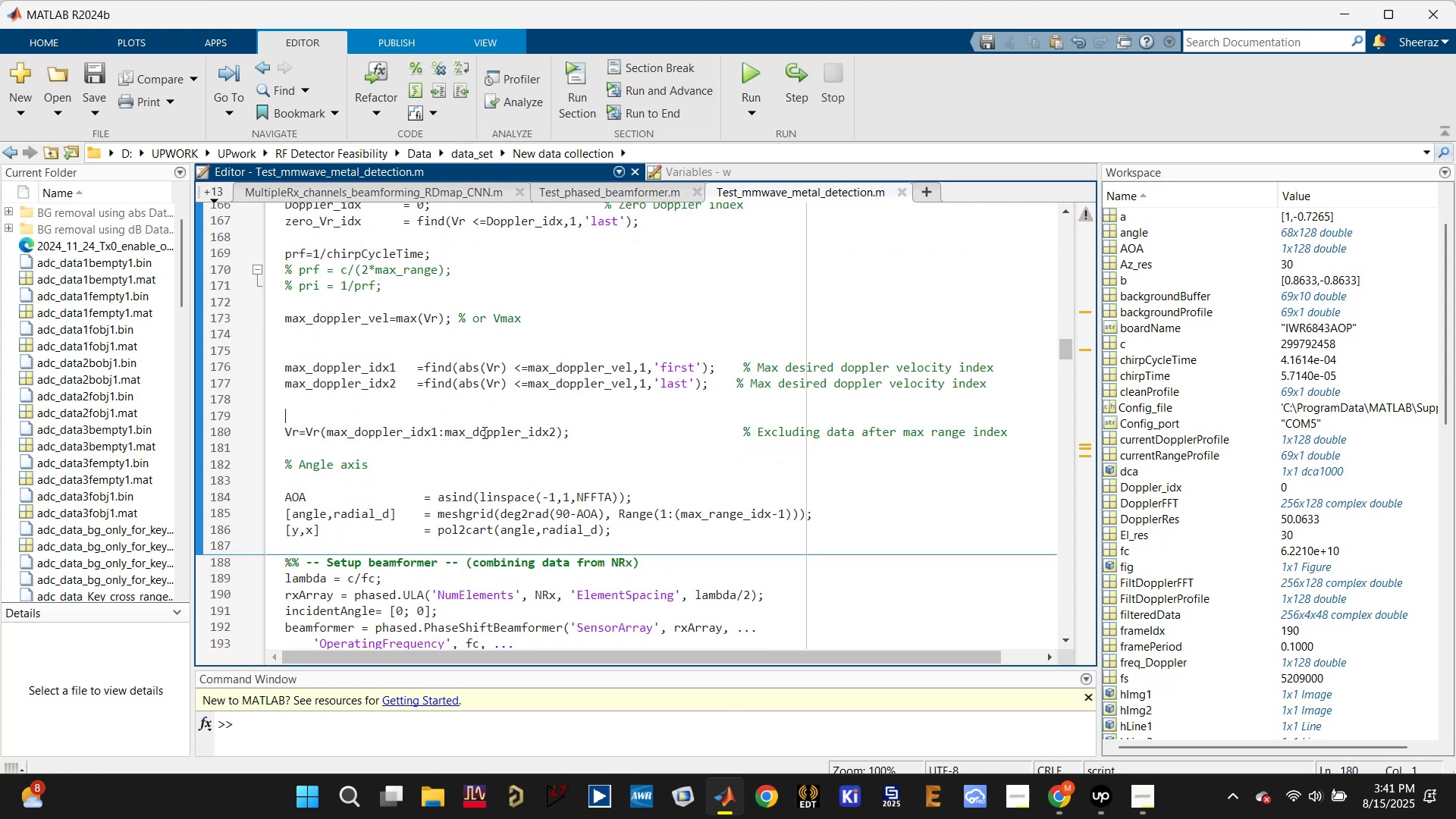 
key(Backspace)
 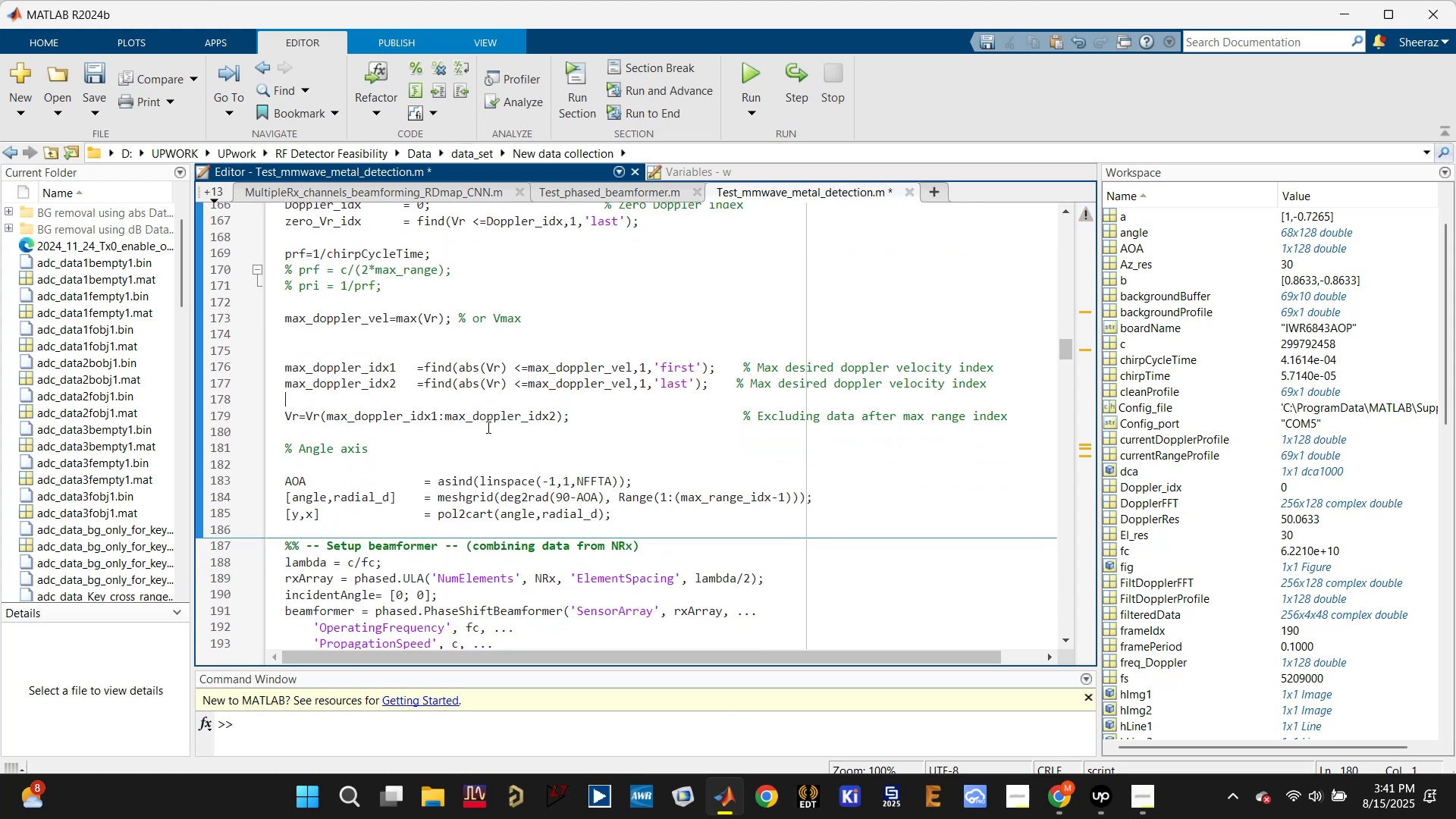 
key(Backspace)
 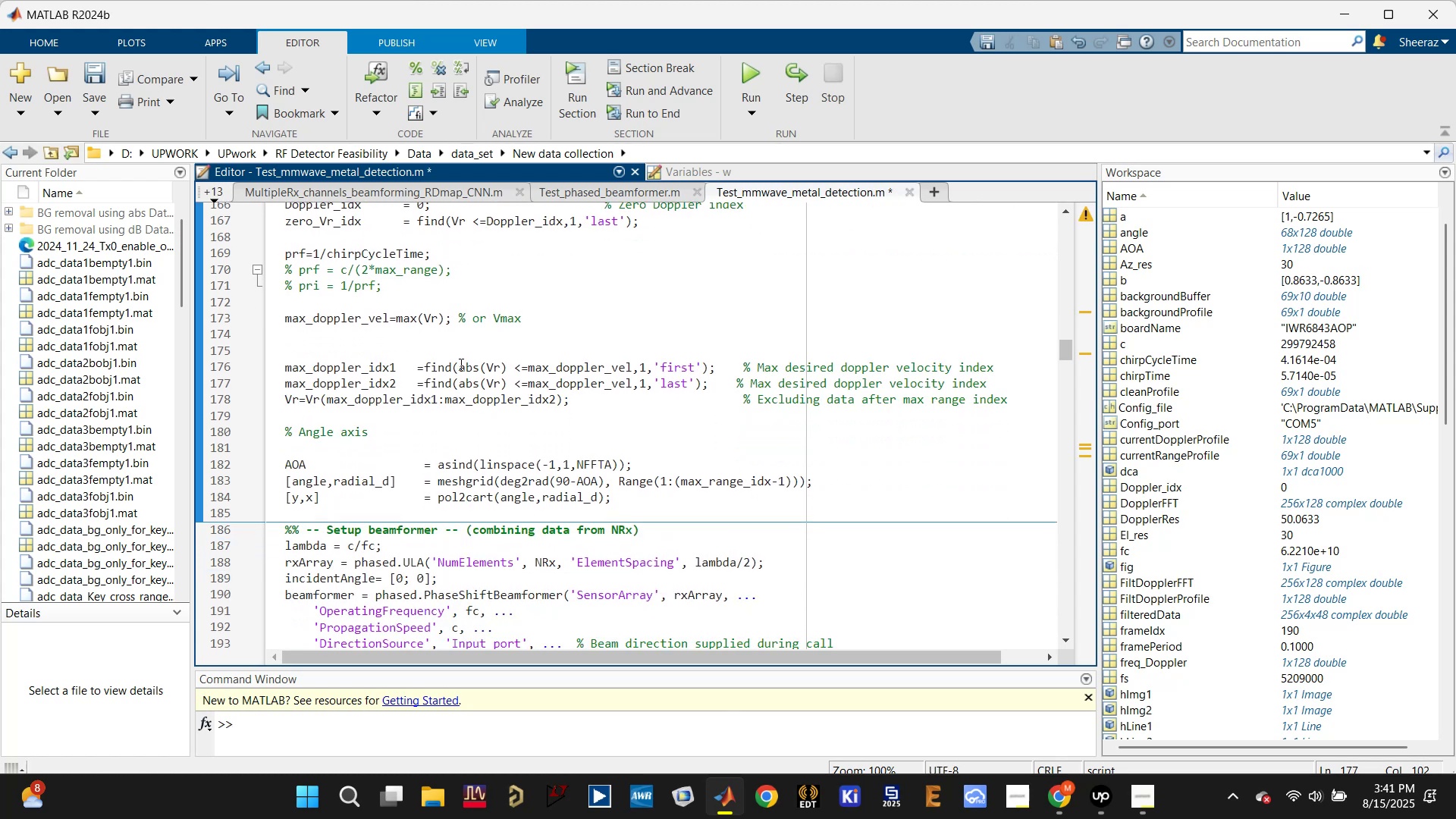 
left_click([475, 346])
 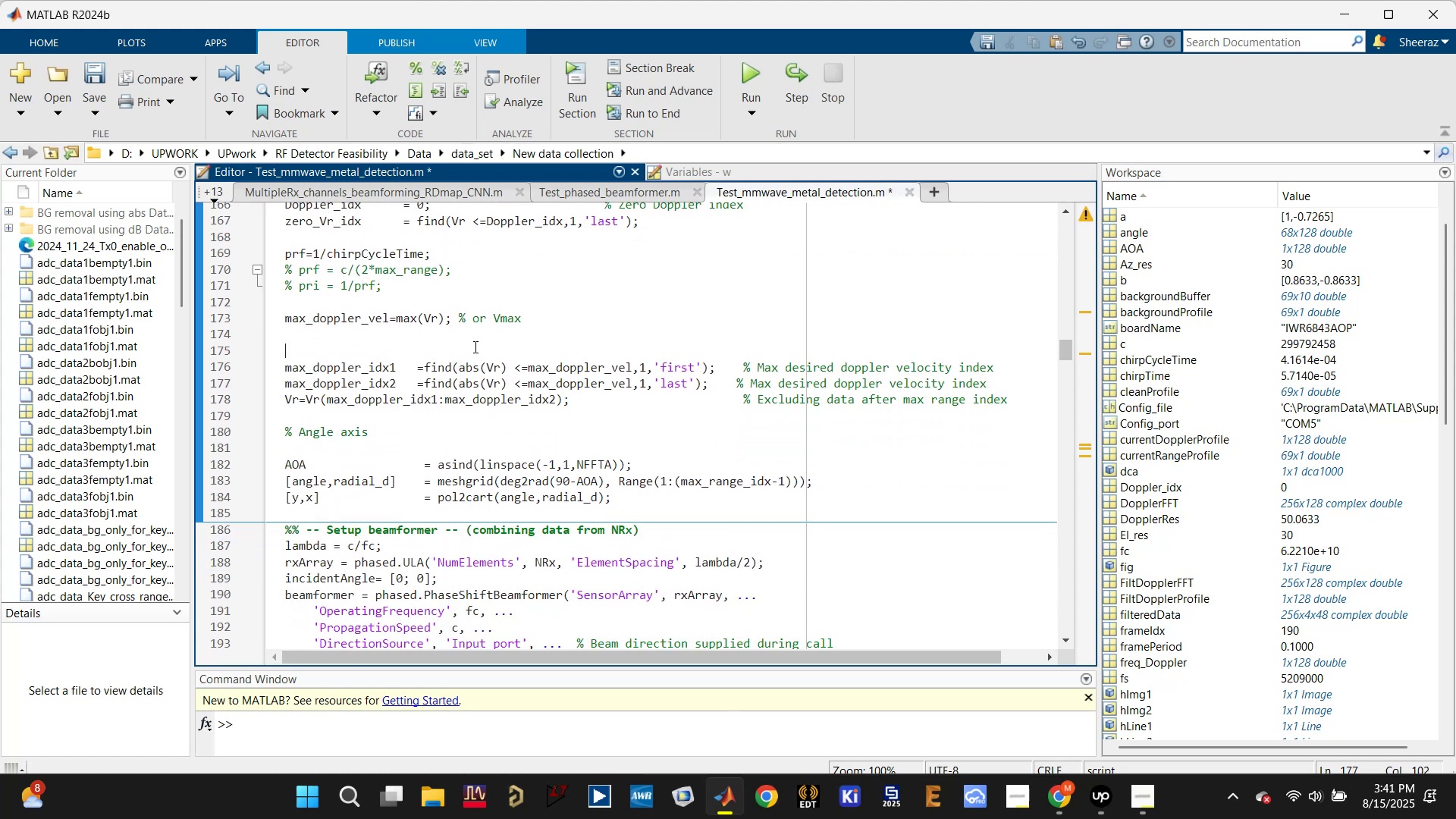 
key(Backspace)
 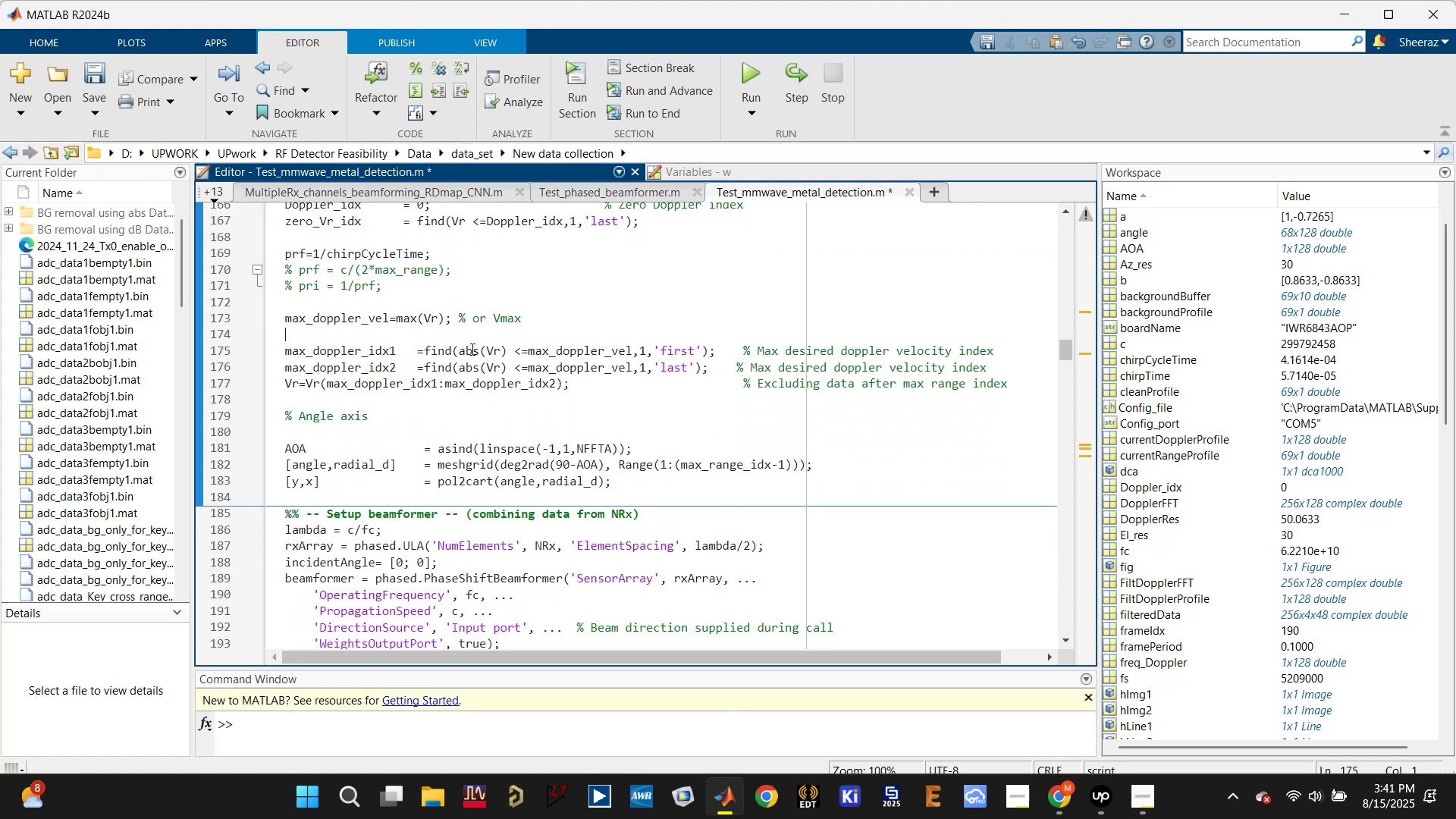 
key(Backspace)
 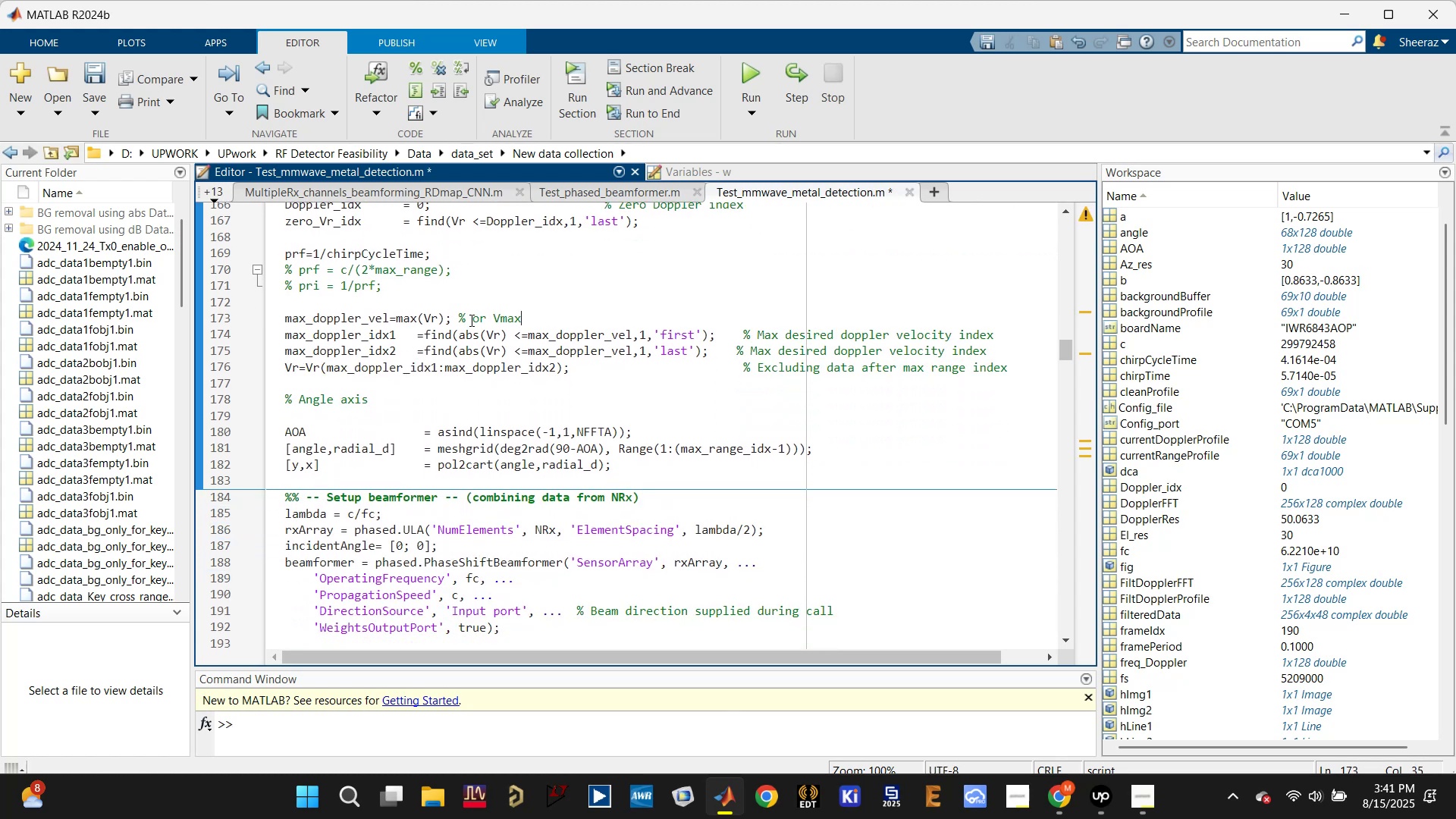 
left_click([472, 305])
 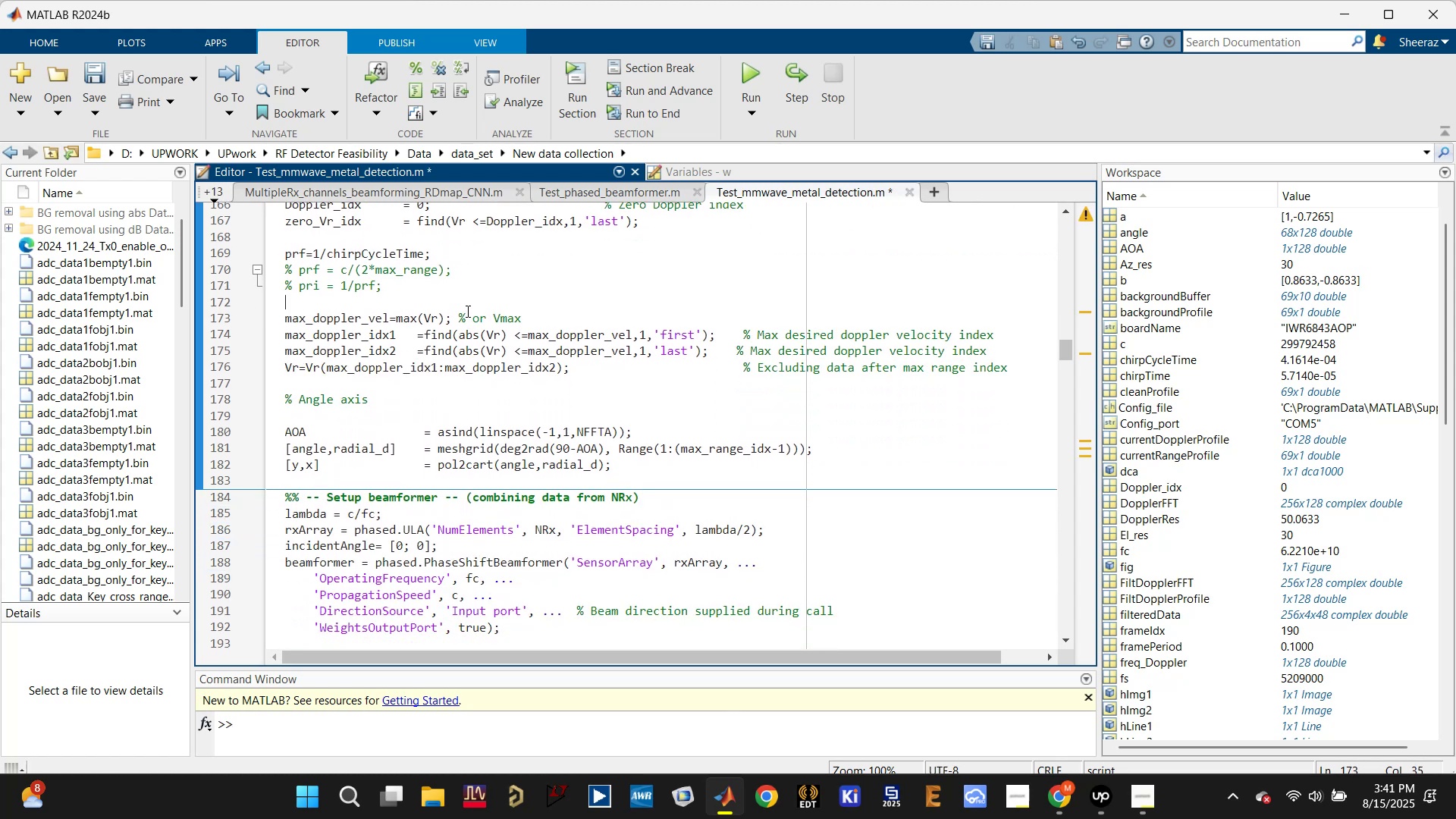 
key(Backspace)
 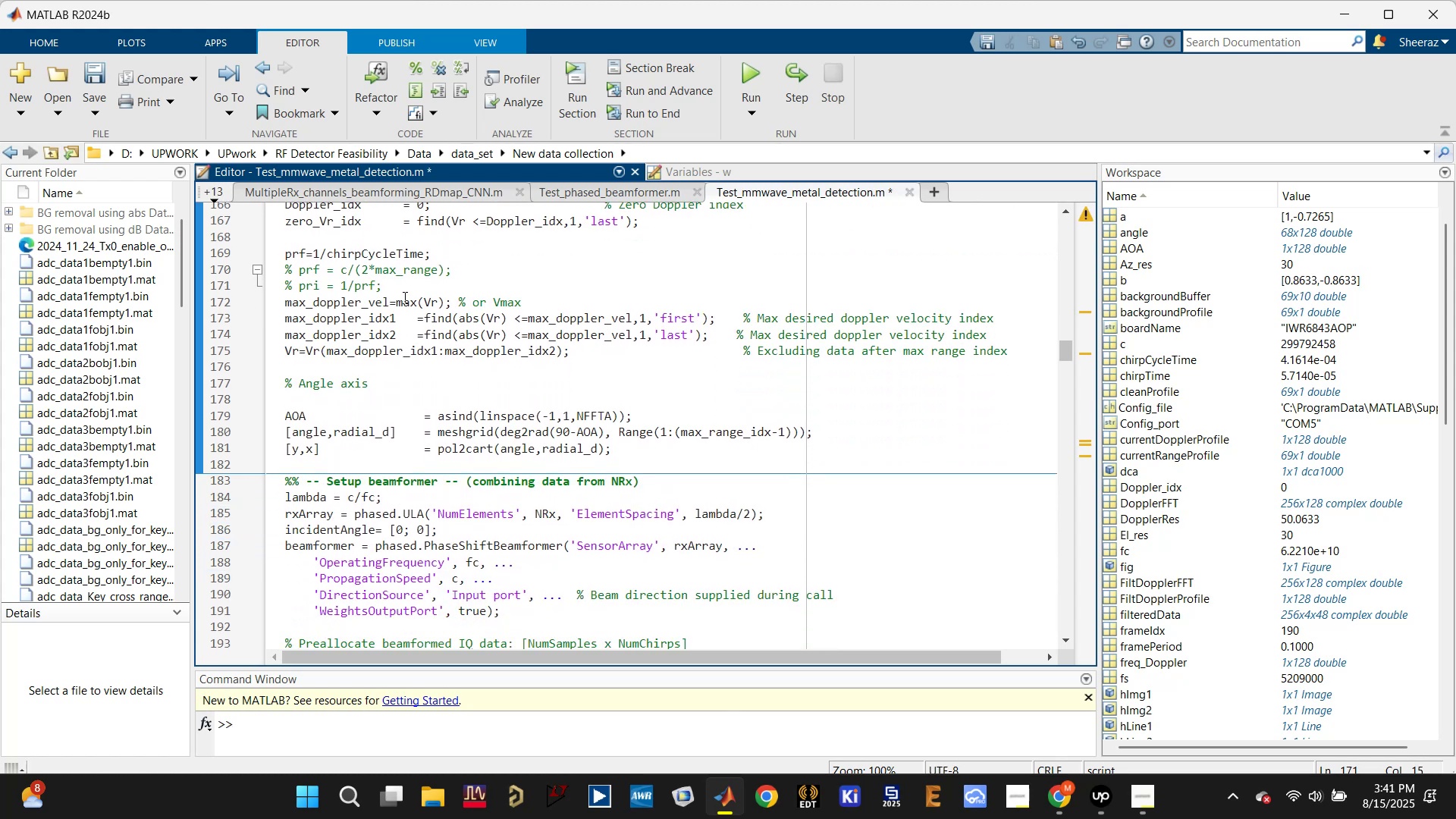 
left_click_drag(start_coordinate=[397, 287], to_coordinate=[272, 271])
 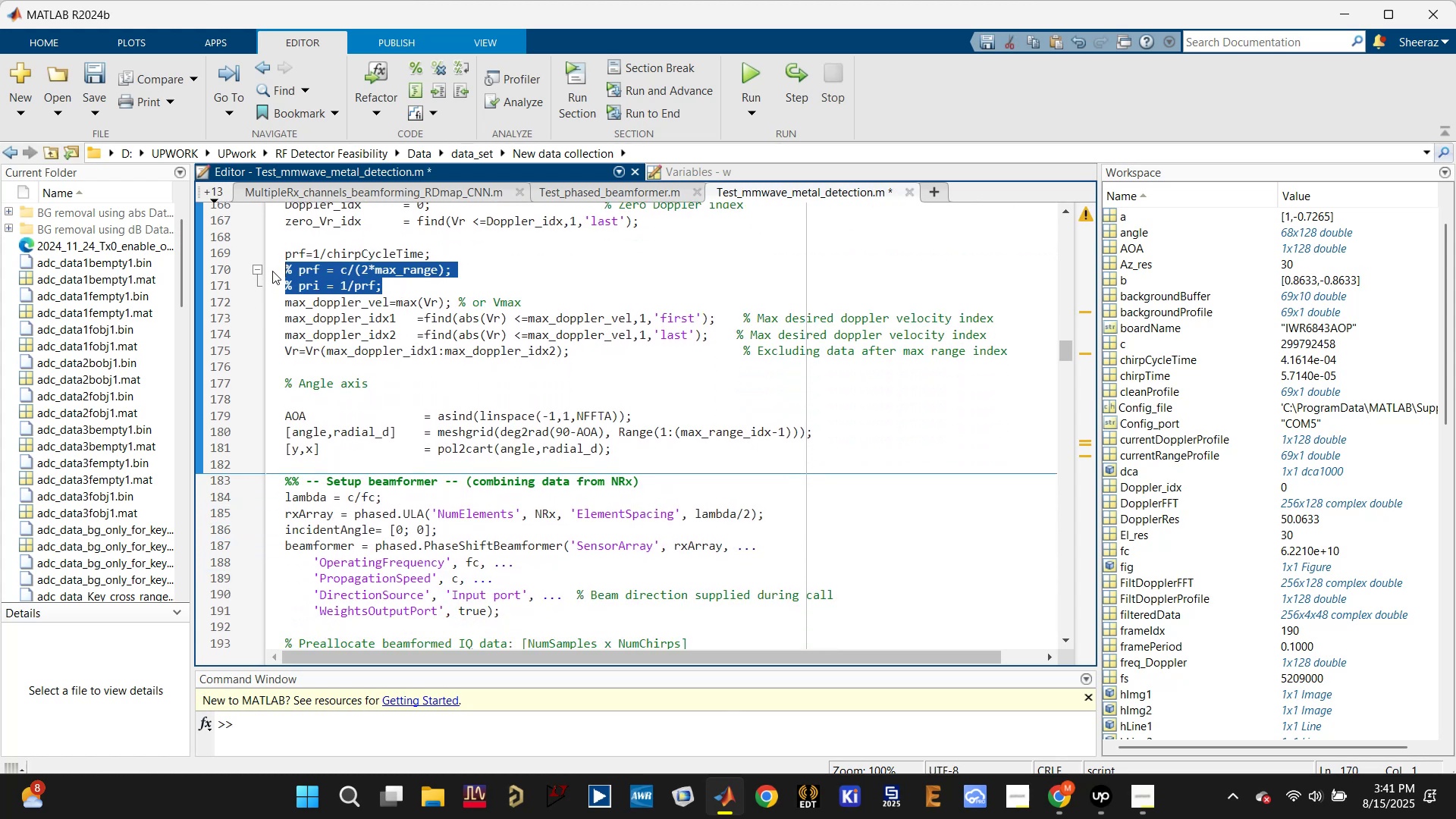 
key(Backspace)
 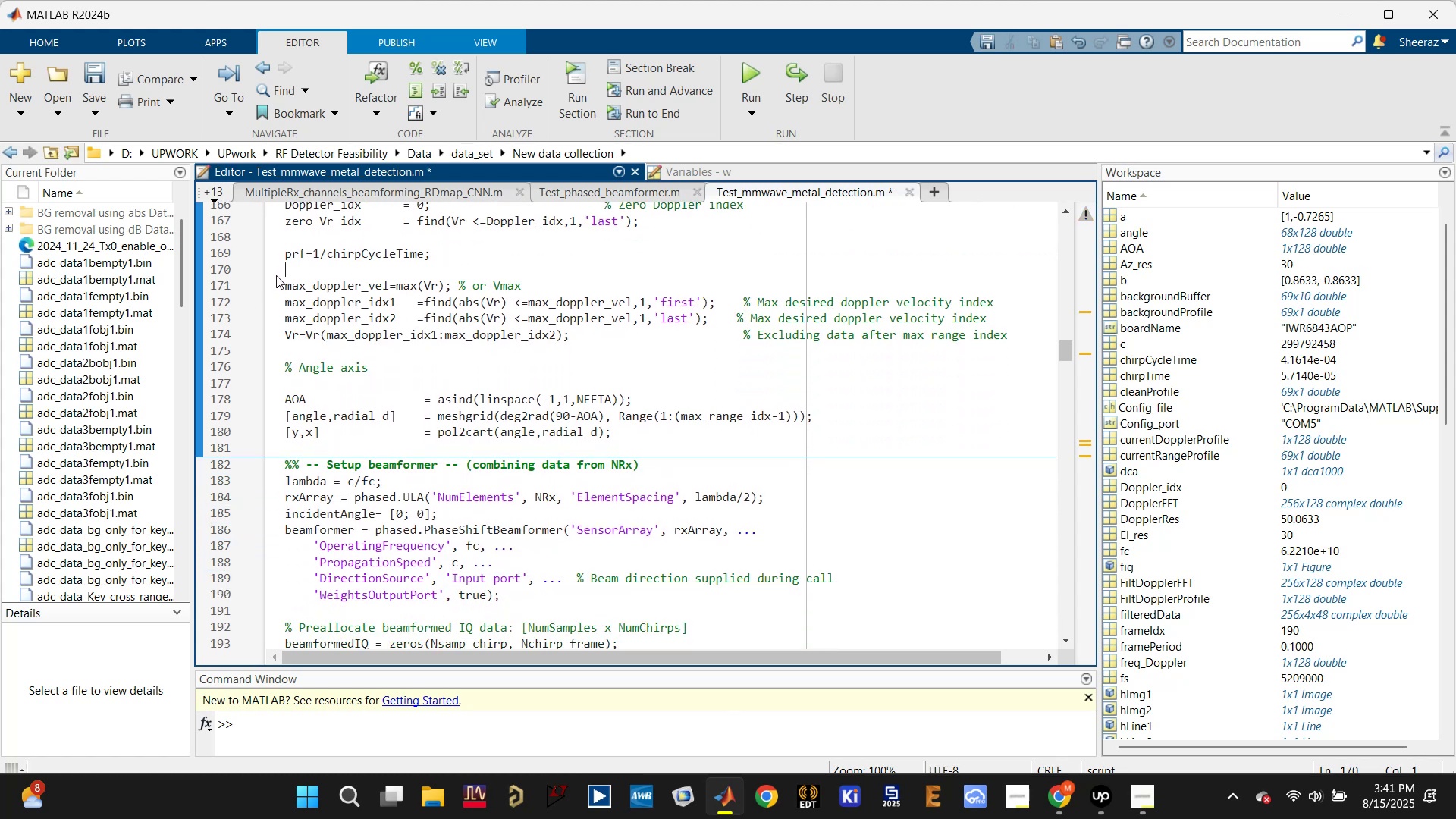 
key(Backspace)
 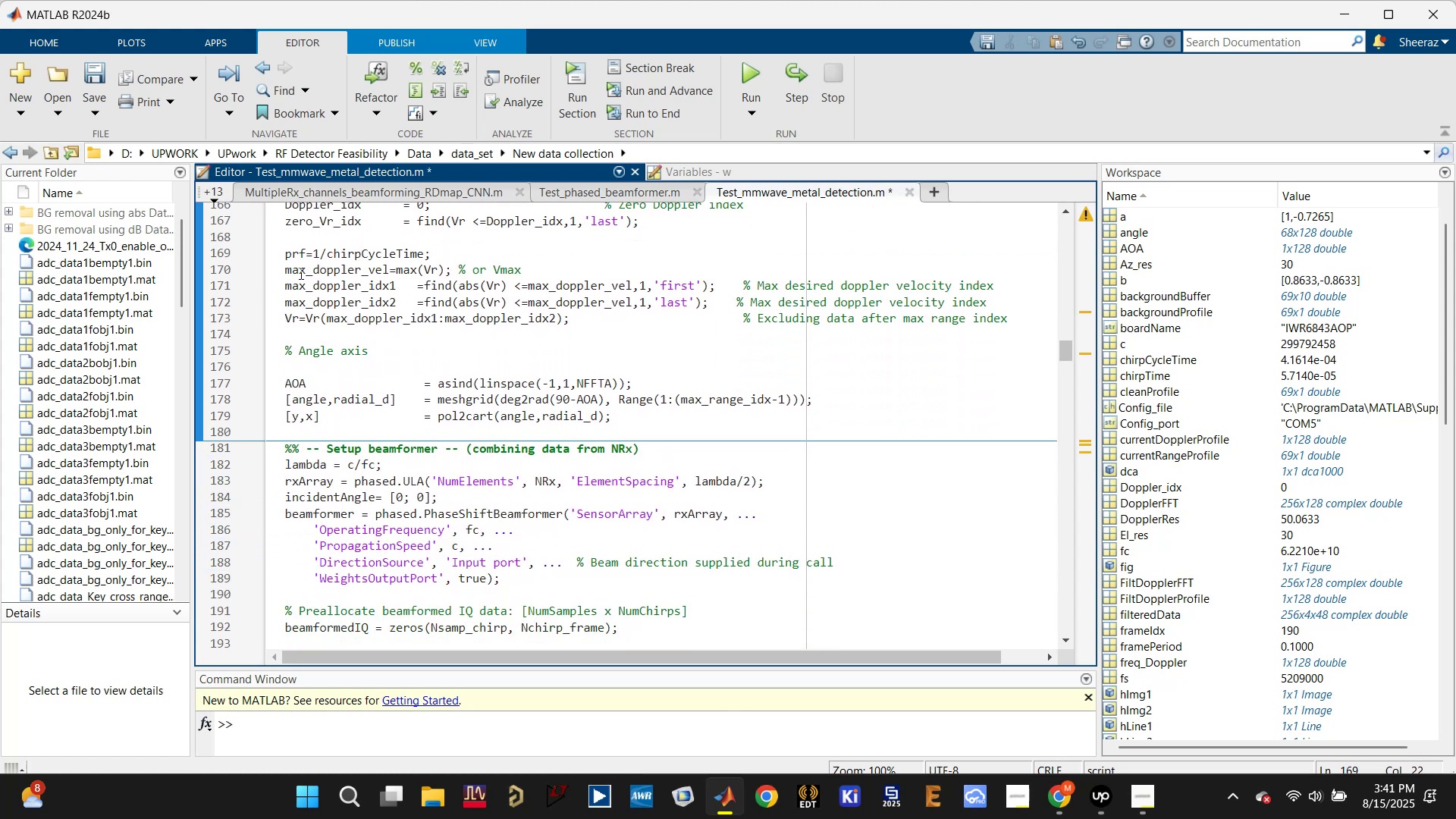 
left_click([296, 256])
 